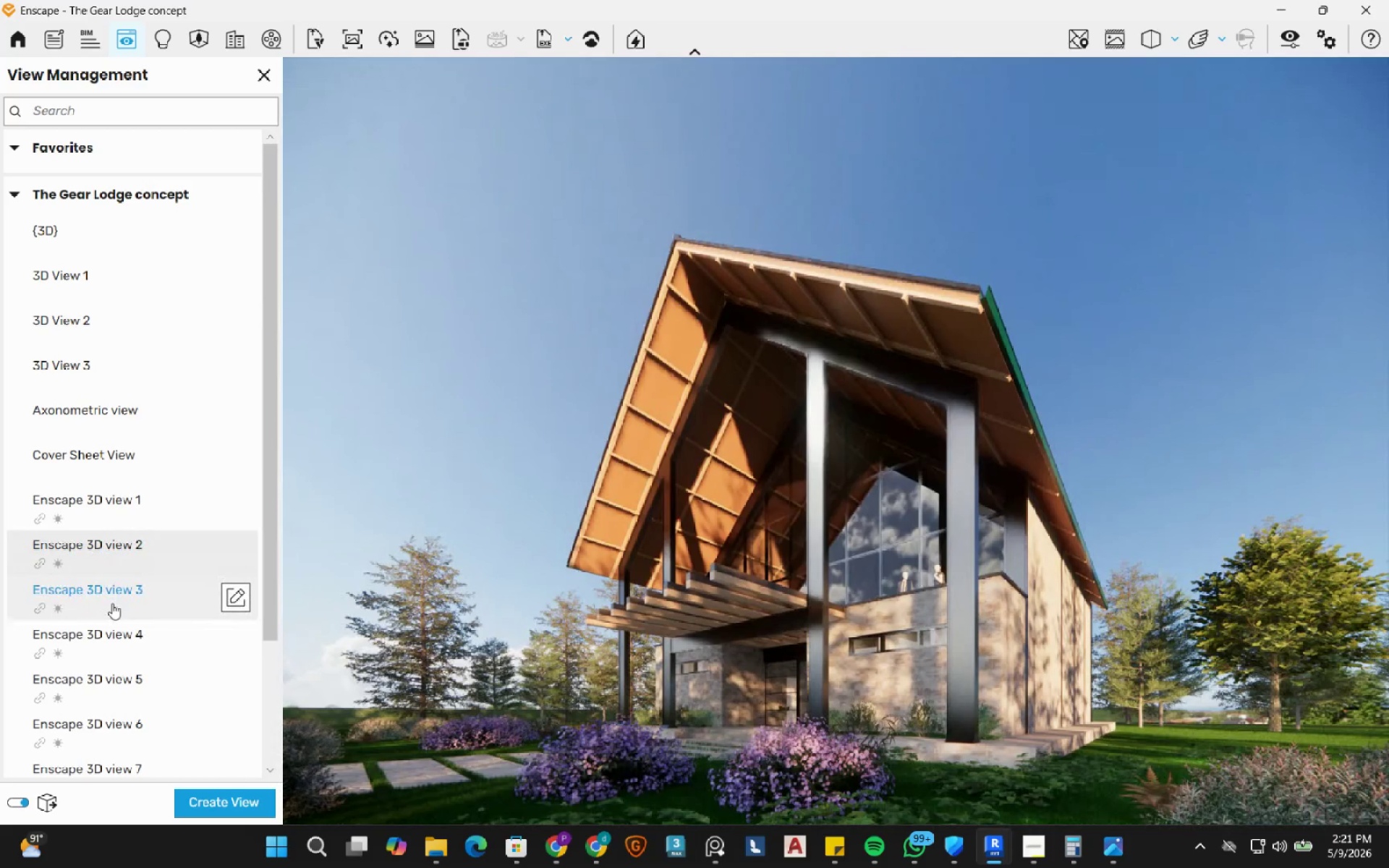 
wait(6.83)
 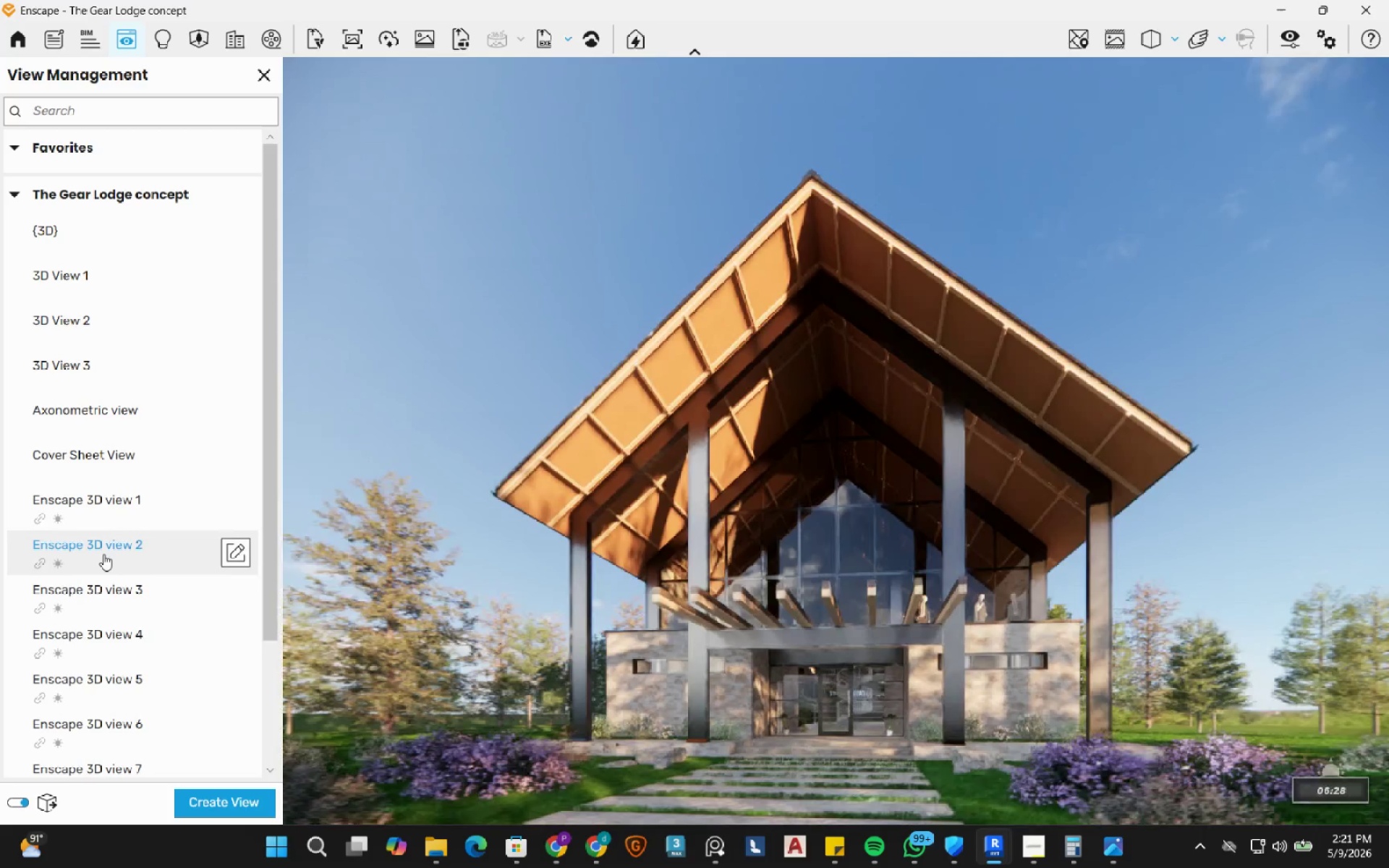 
left_click([112, 603])
 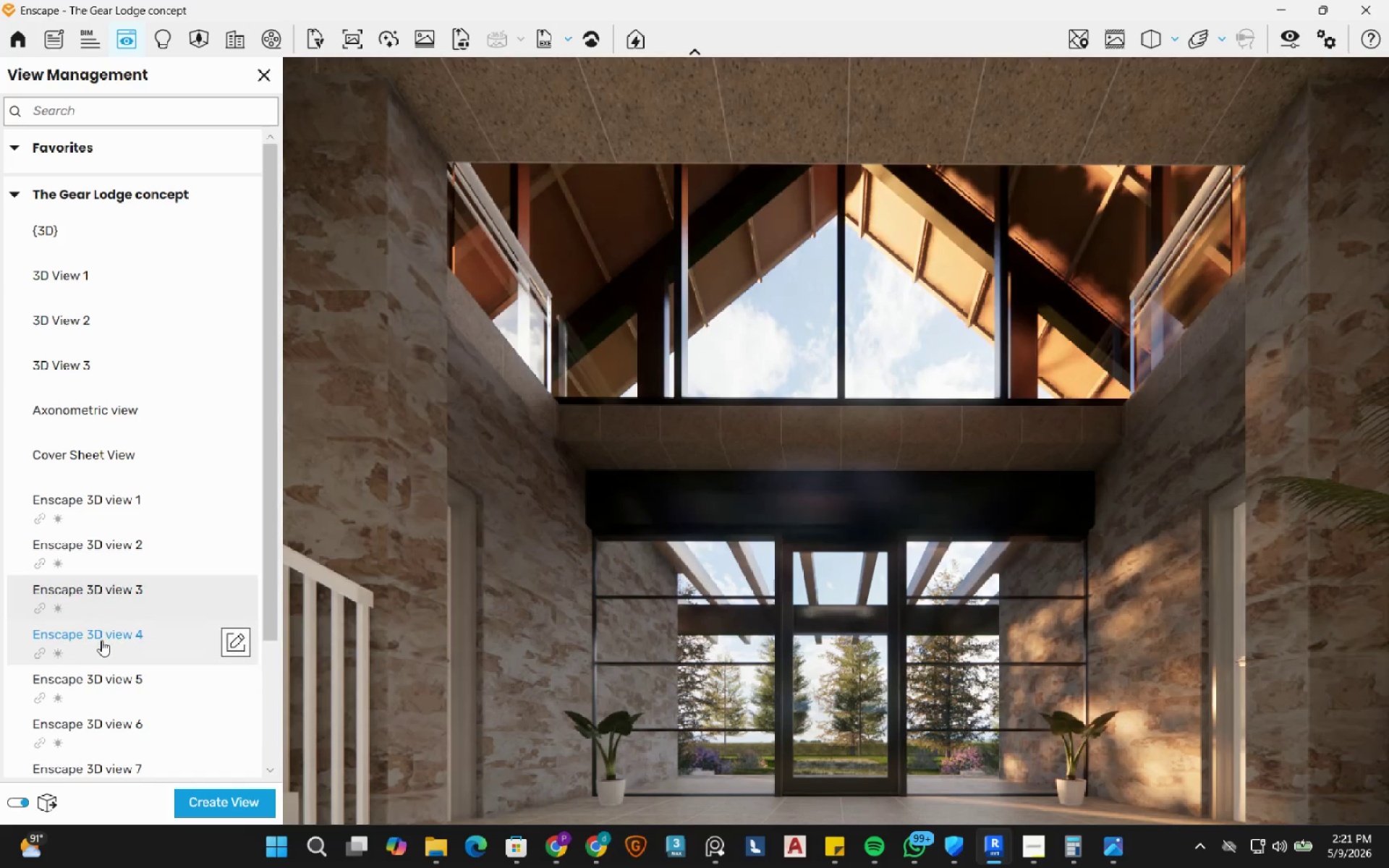 
wait(10.55)
 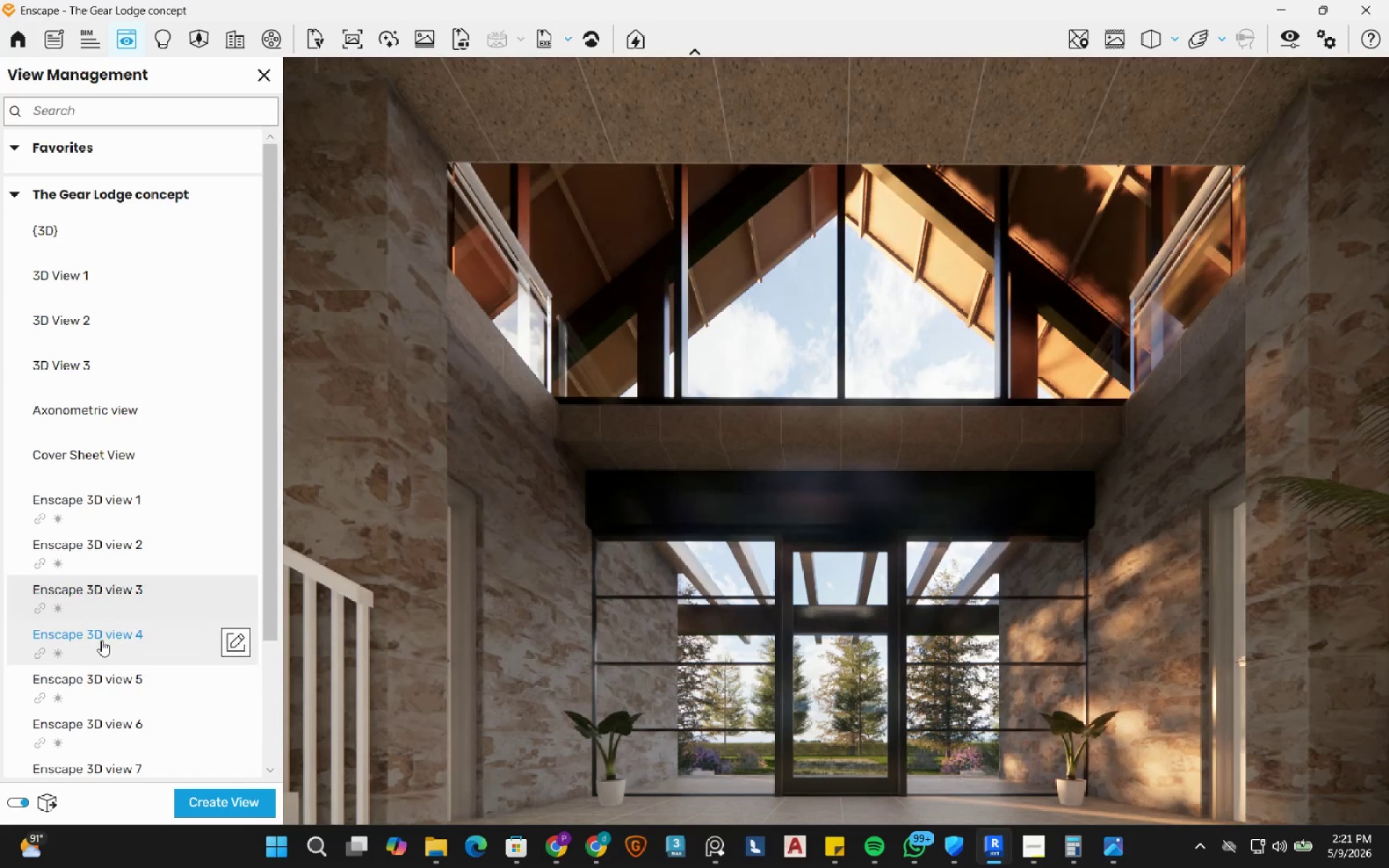 
left_click([440, 847])
 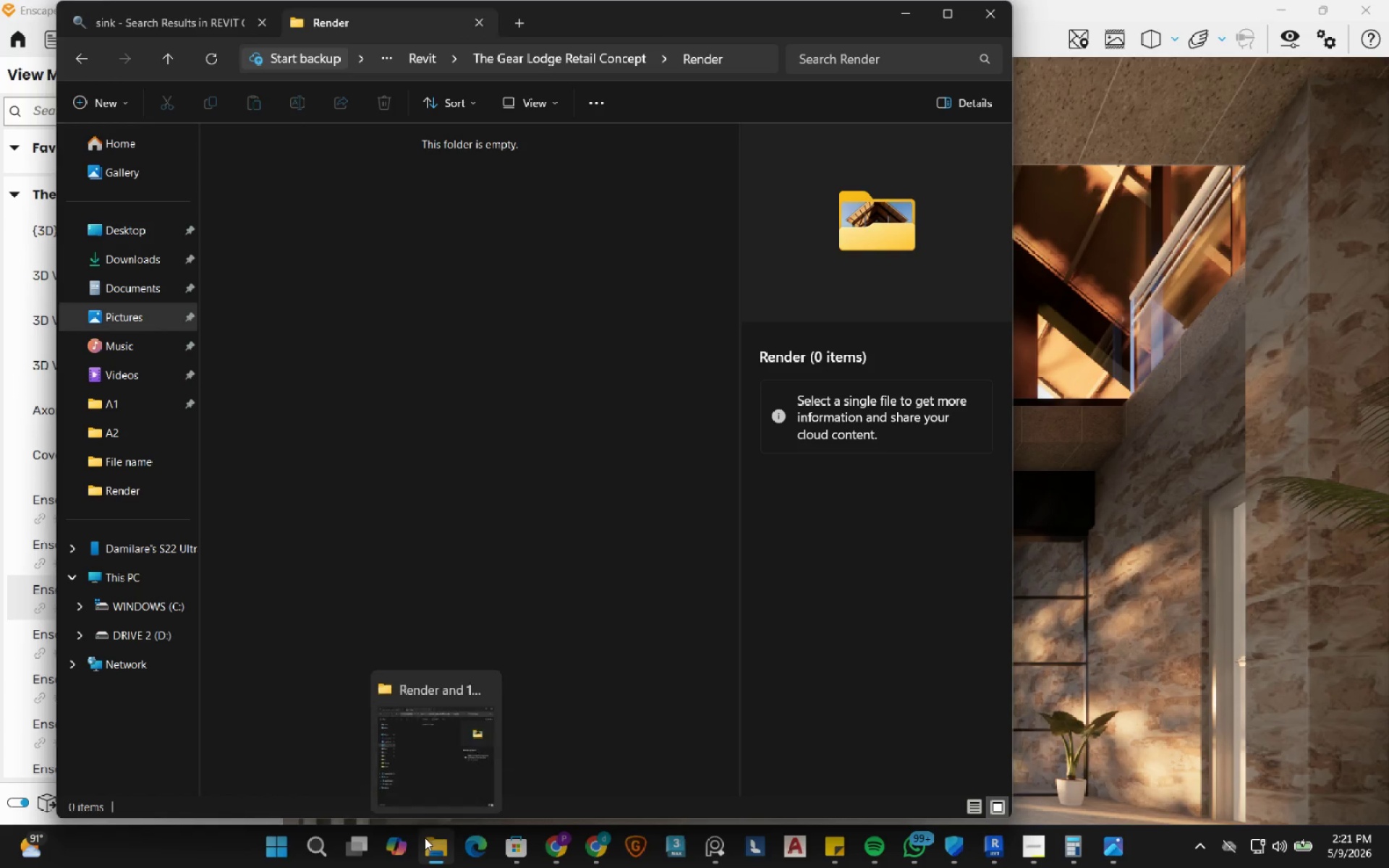 
left_click([425, 838])
 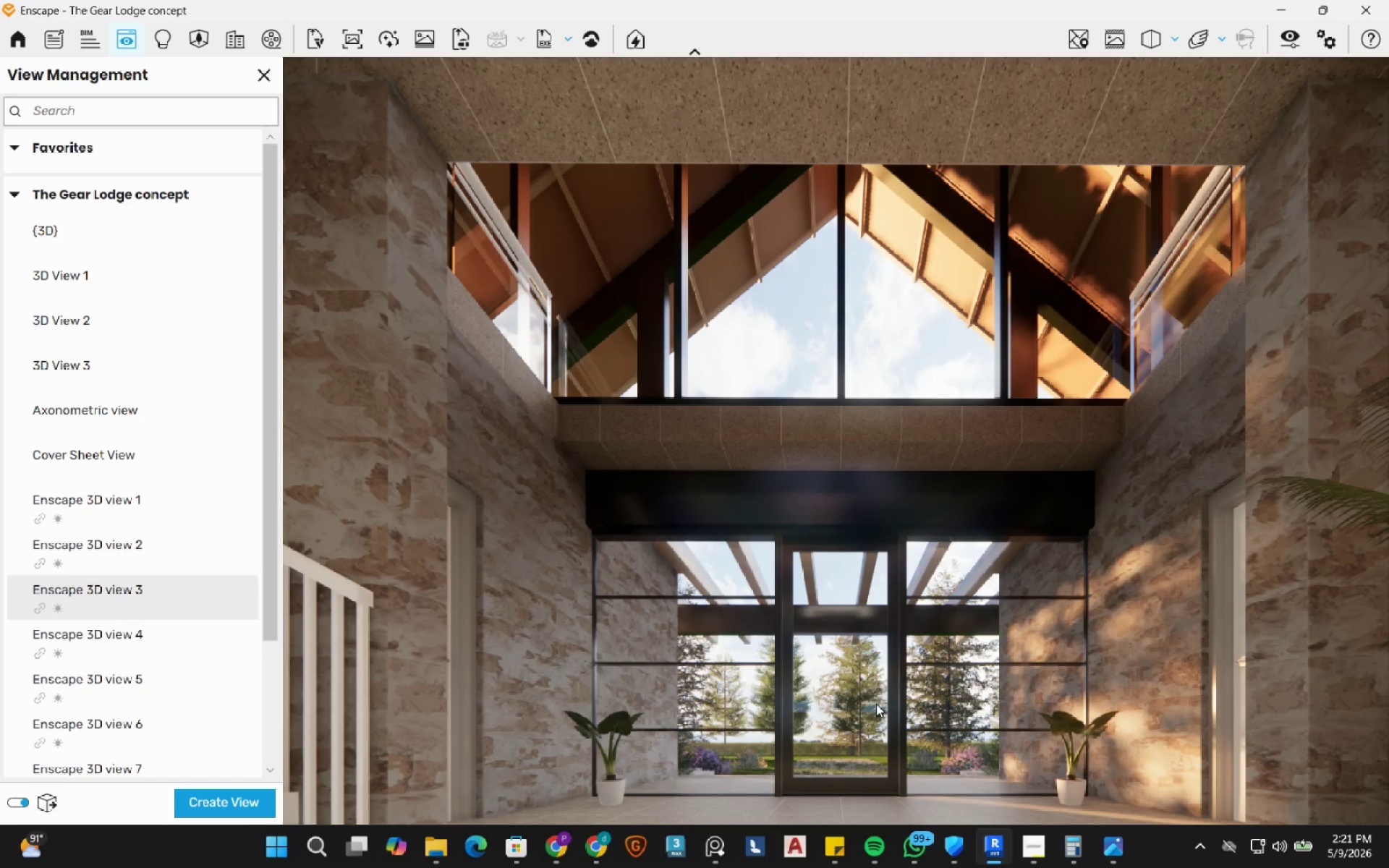 
wait(18.74)
 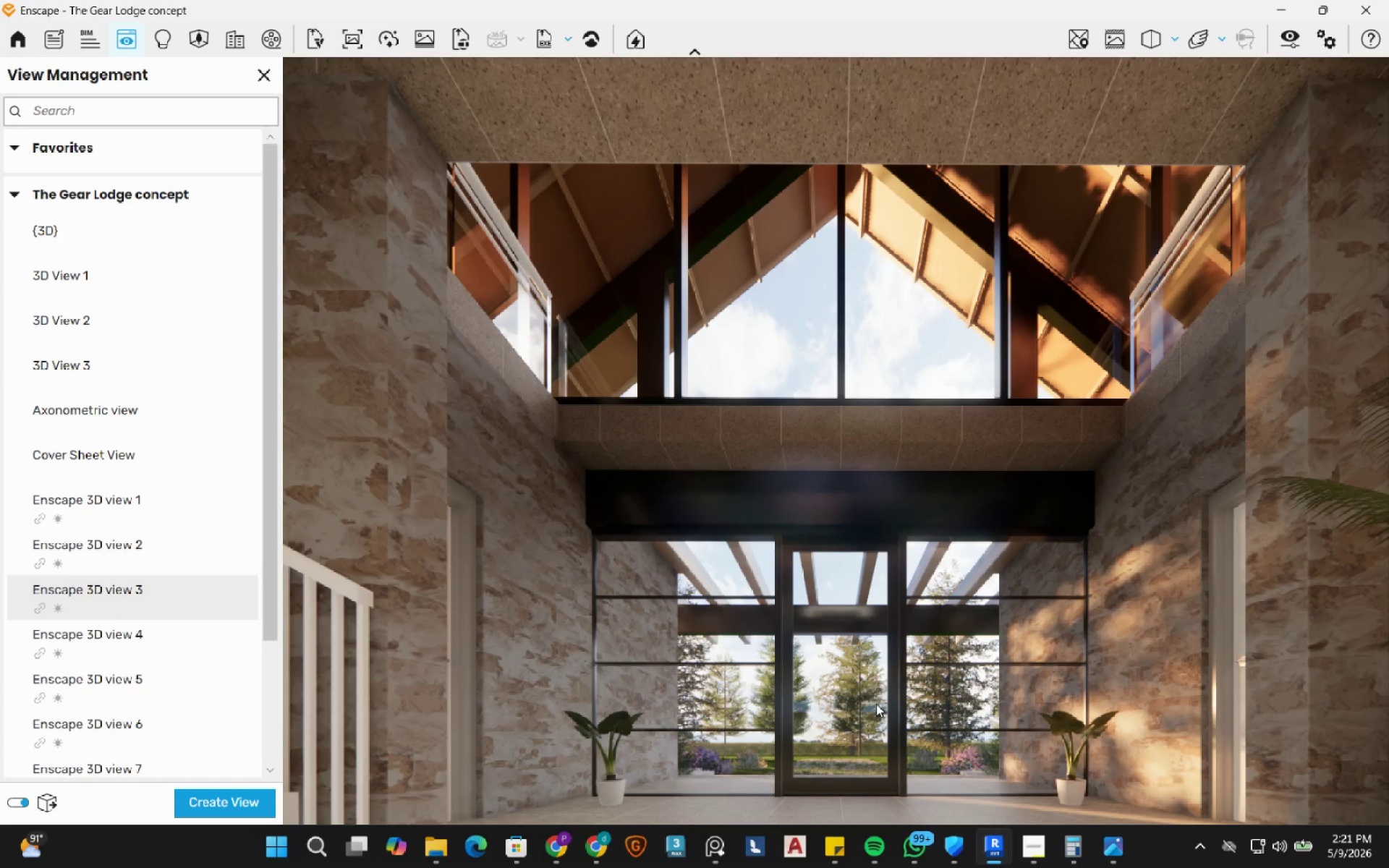 
left_click([232, 598])
 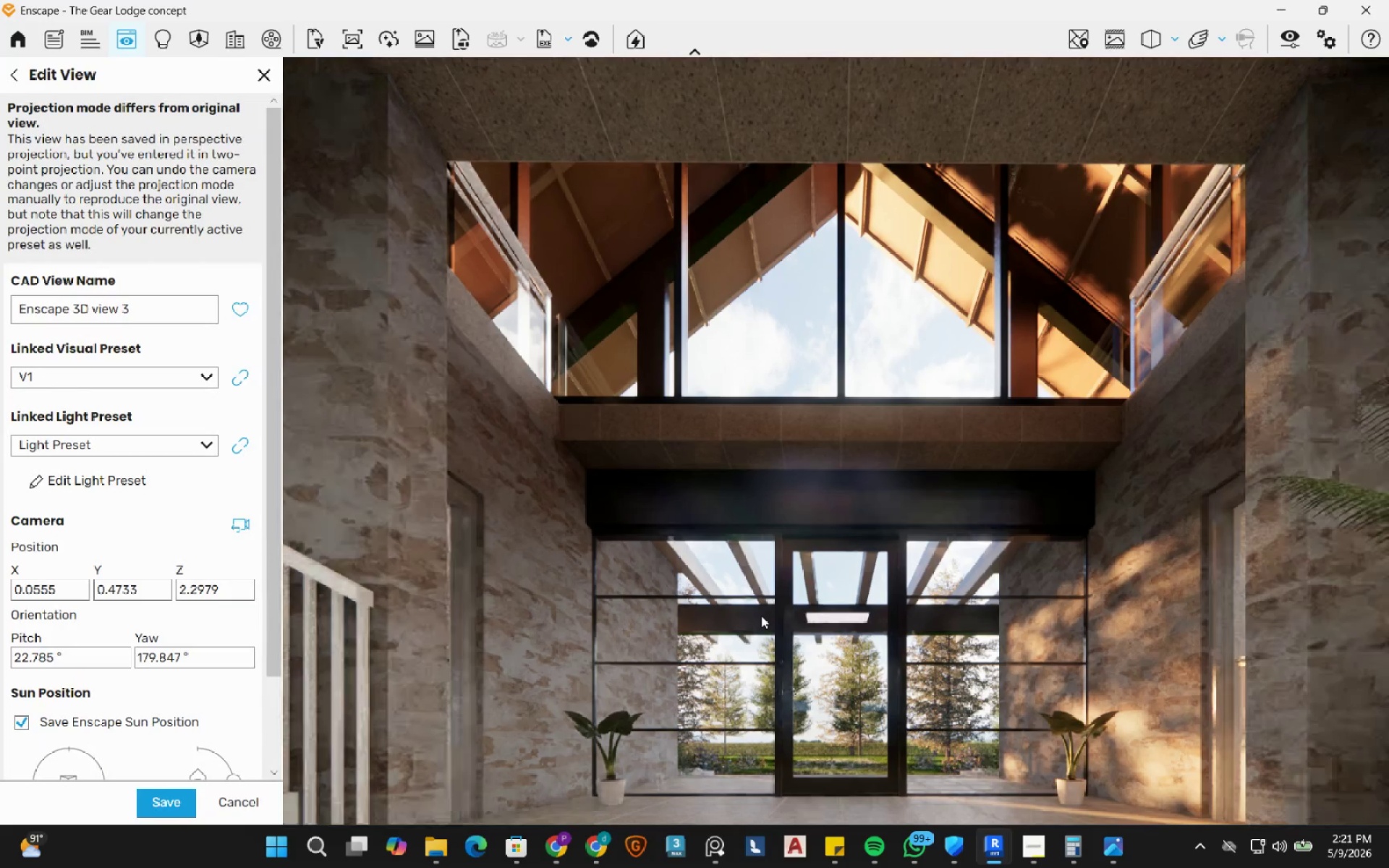 
type(ww)
 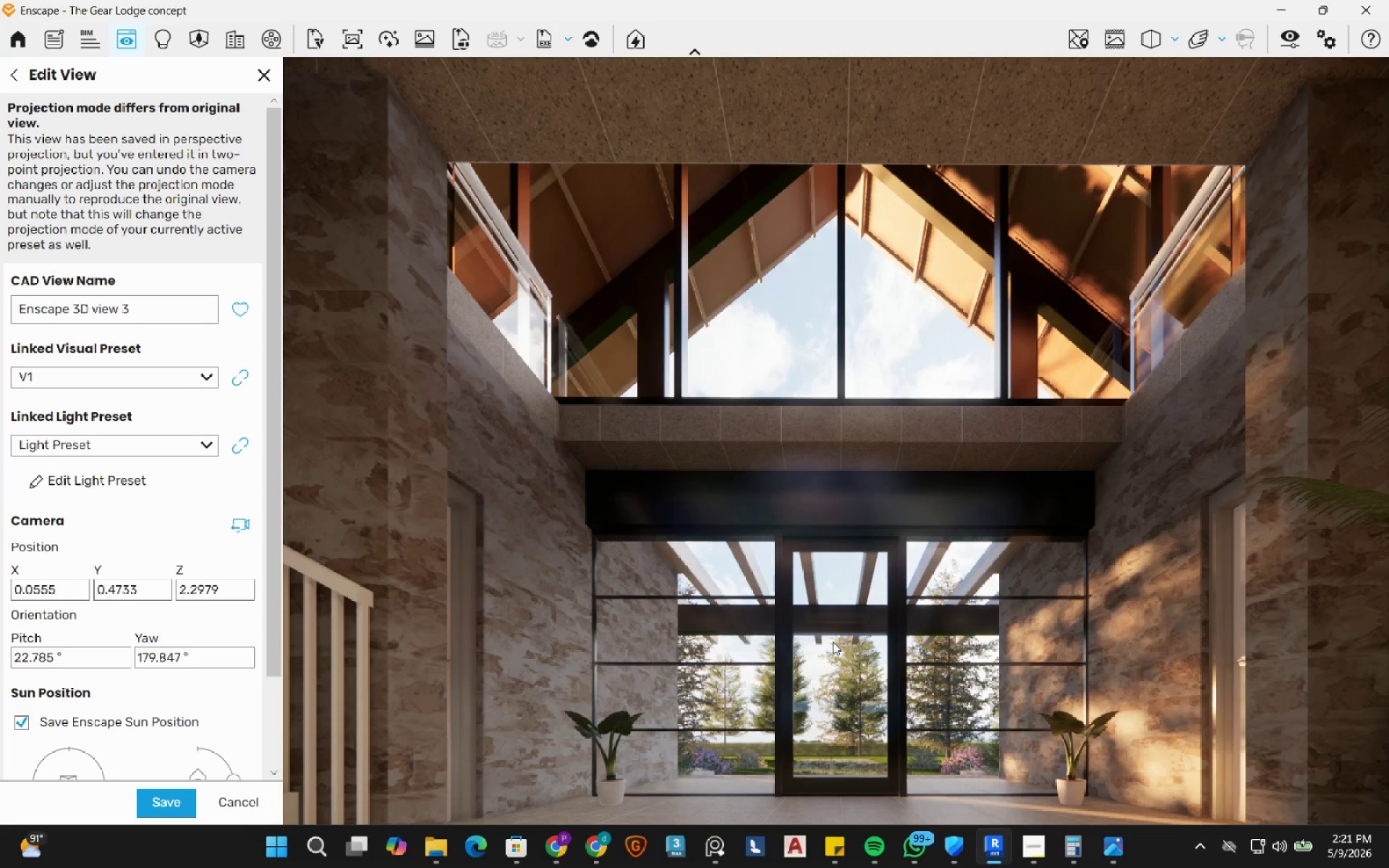 
left_click([833, 642])
 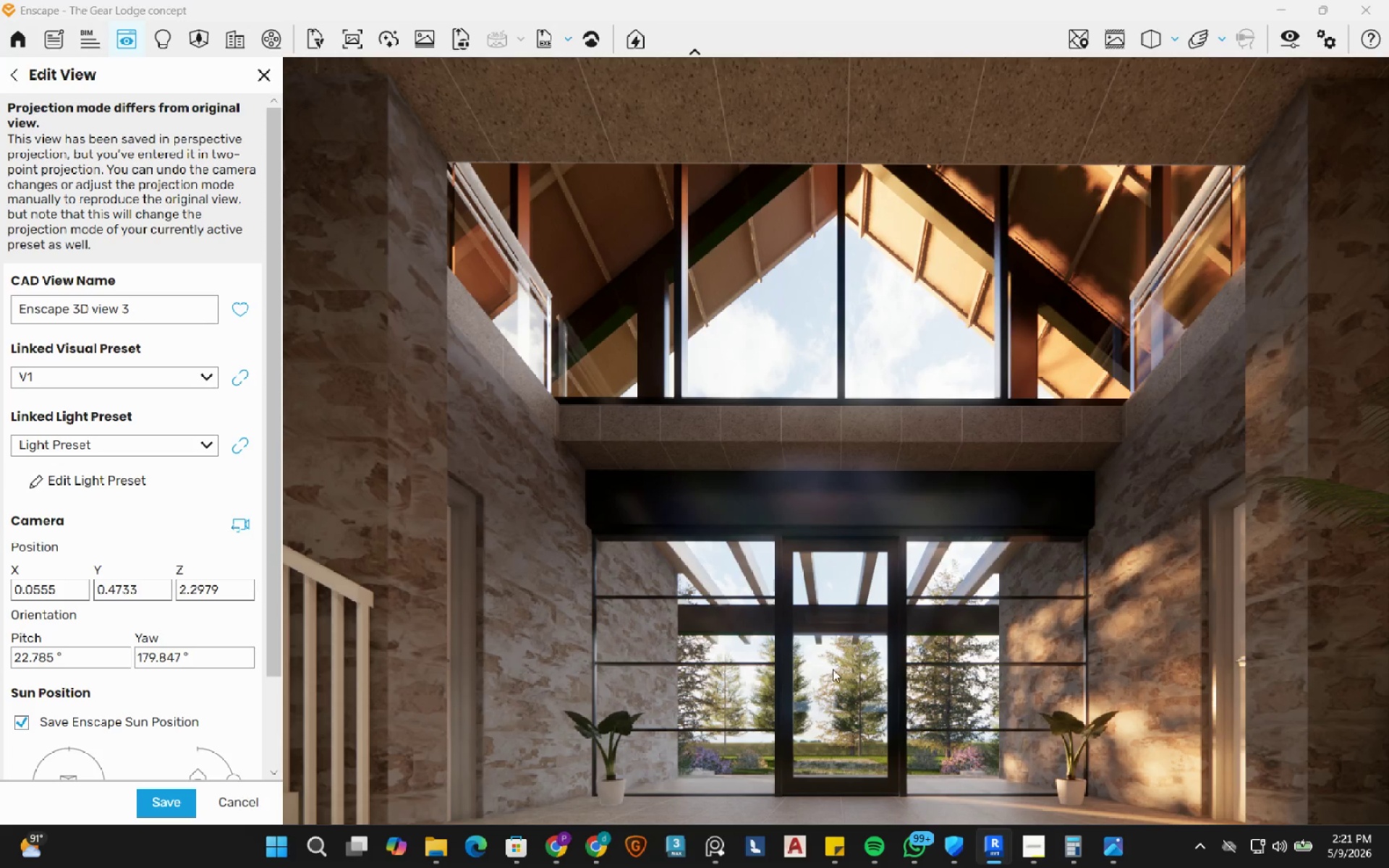 
type(wwws)
 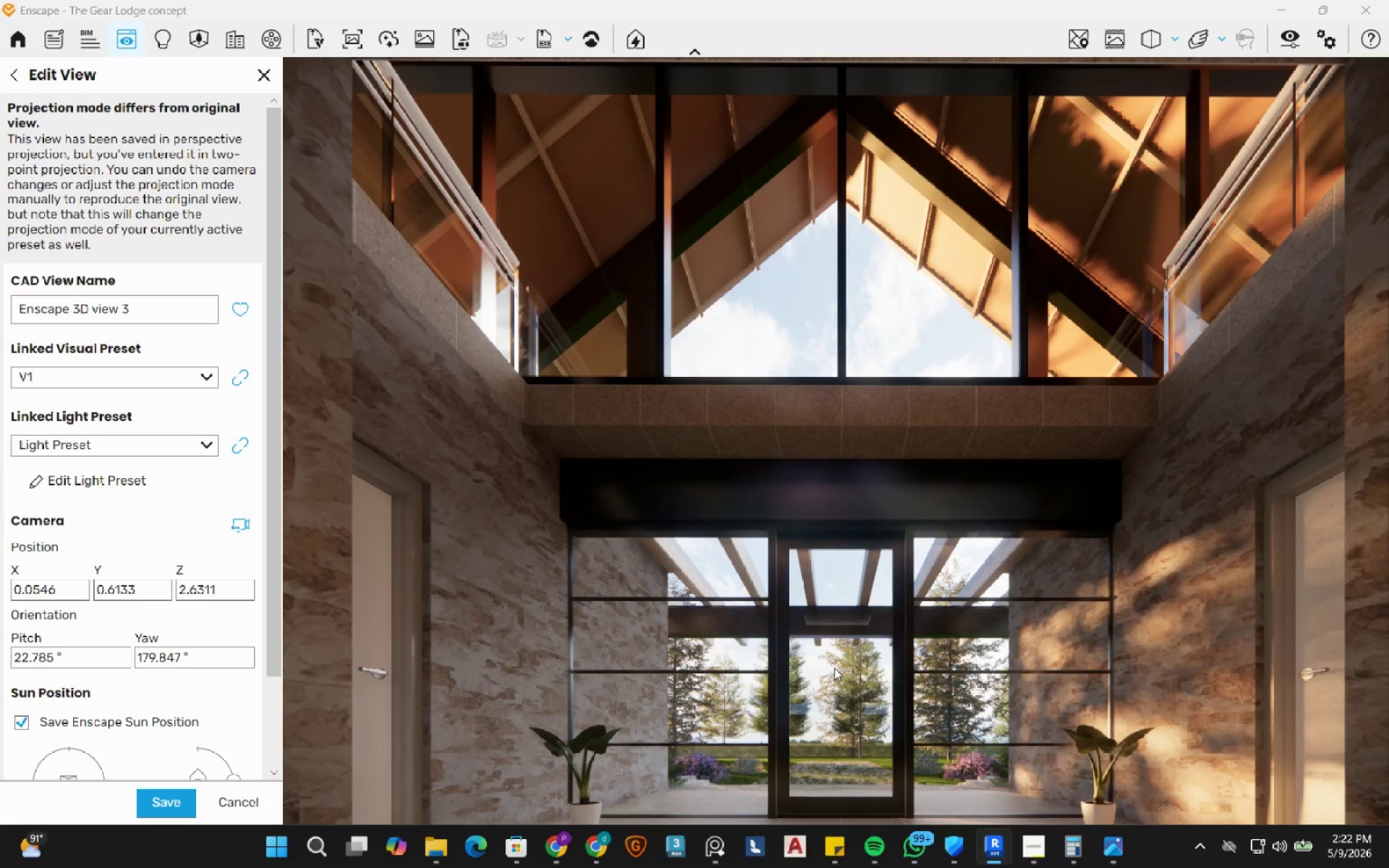 
wait(10.19)
 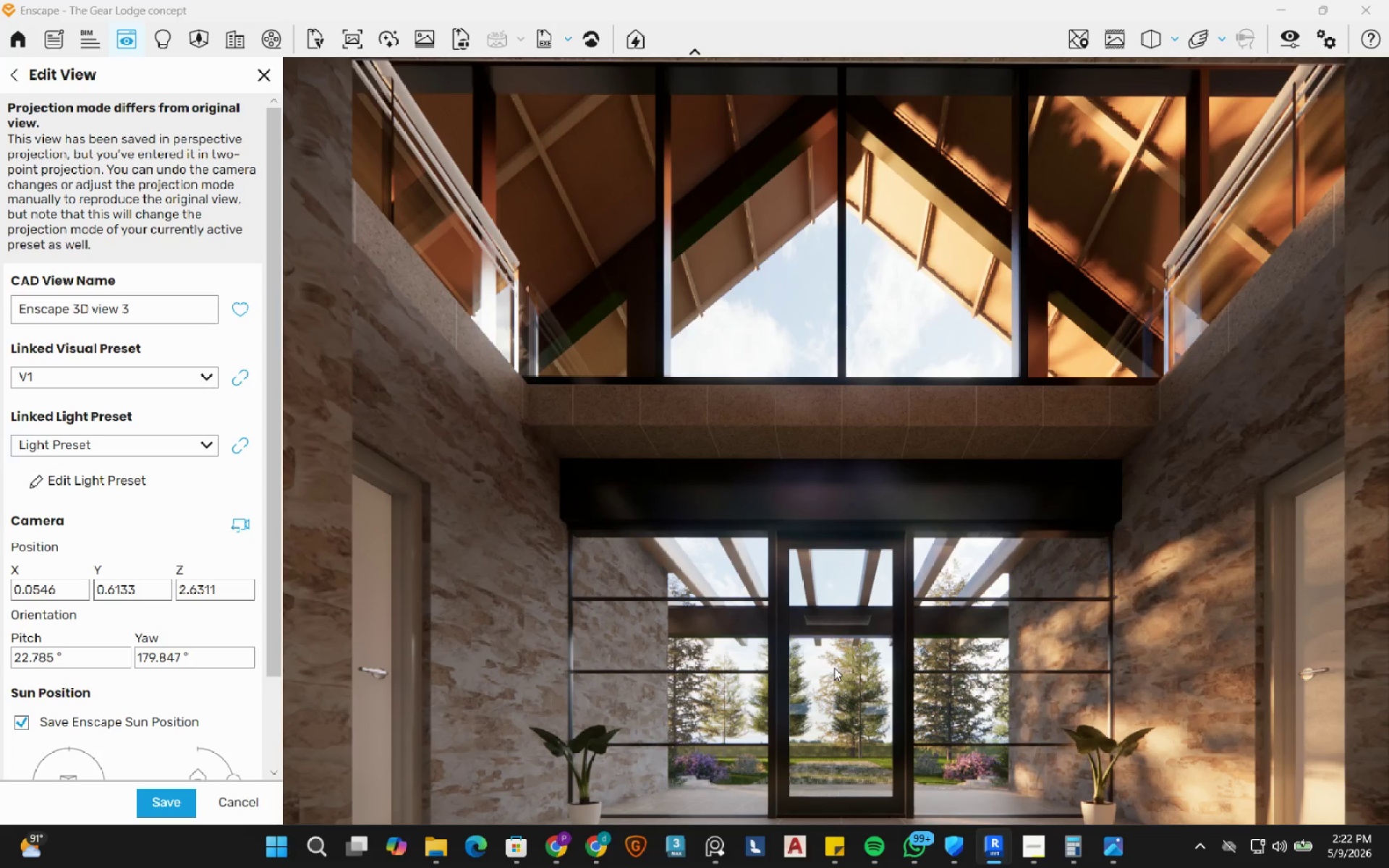 
key(Q)
 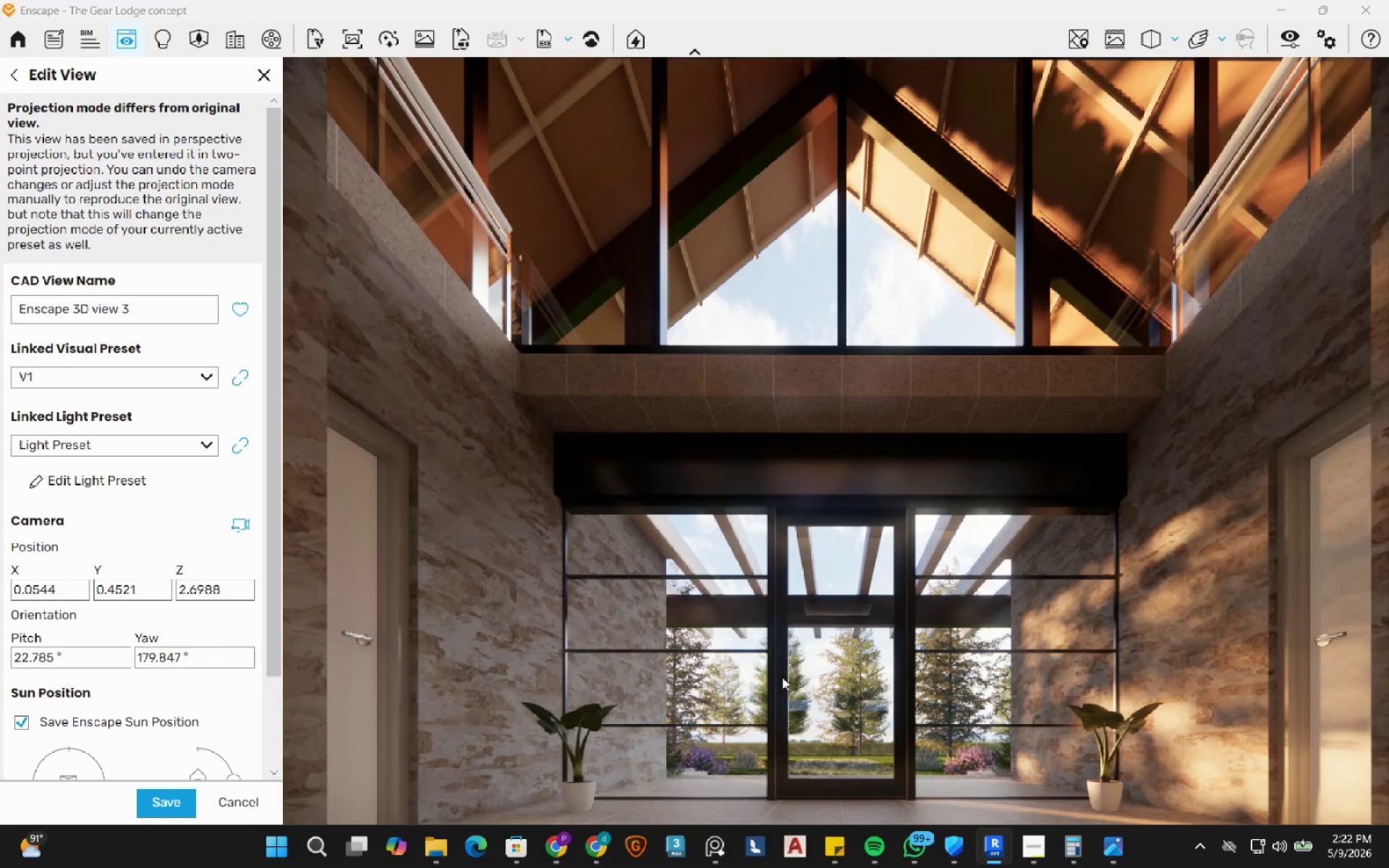 
left_click([166, 804])
 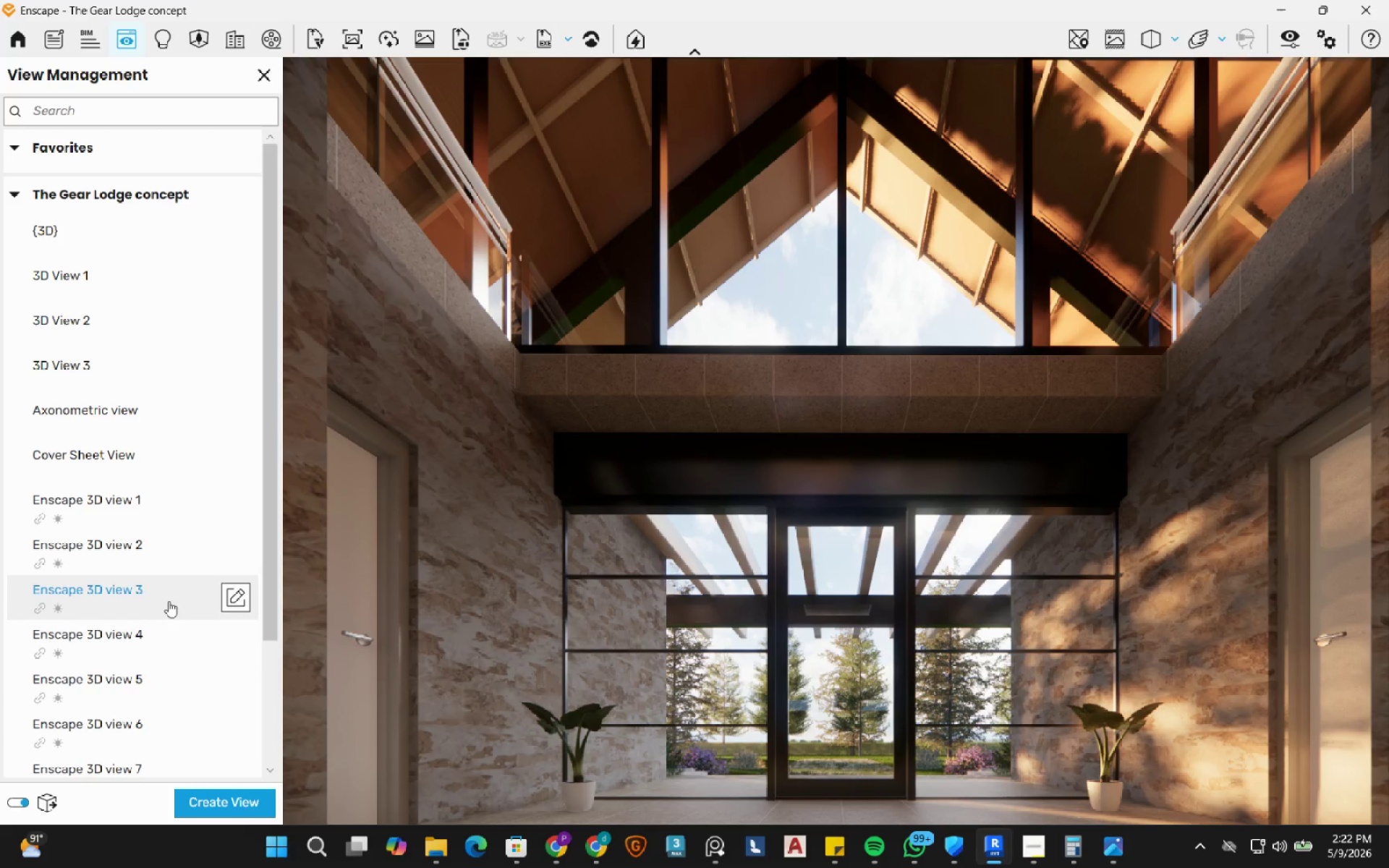 
left_click([140, 558])
 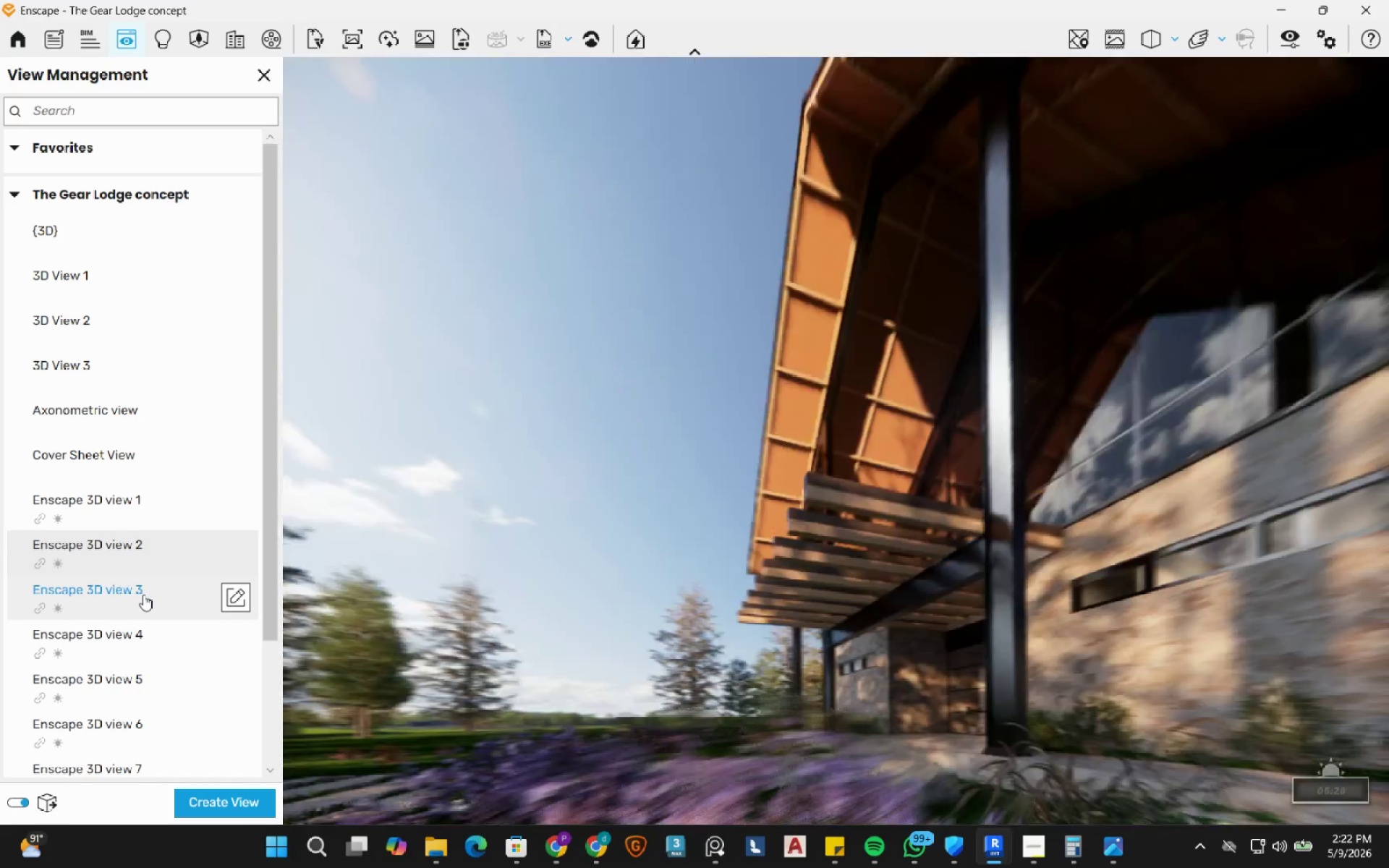 
left_click([132, 602])
 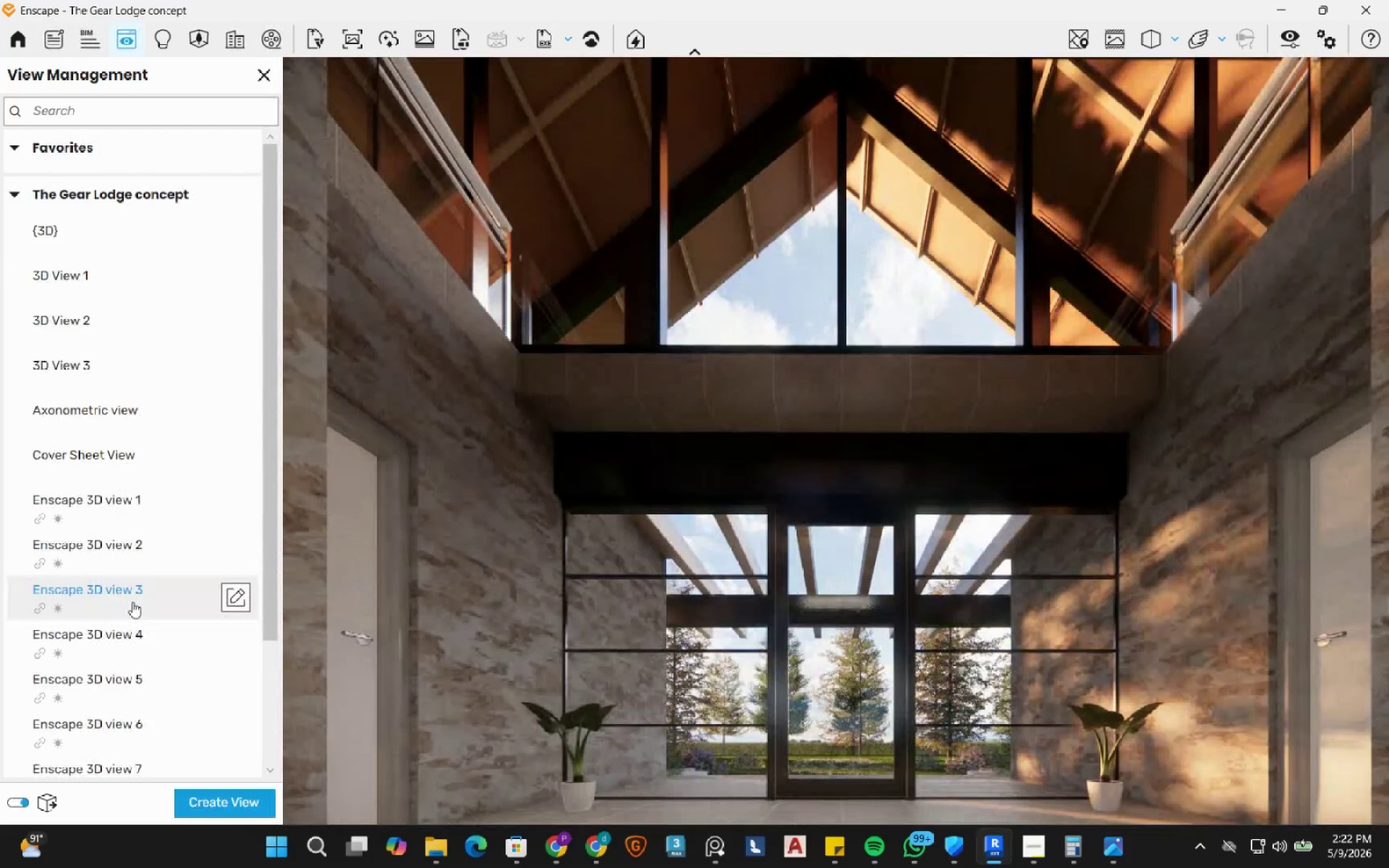 
wait(5.75)
 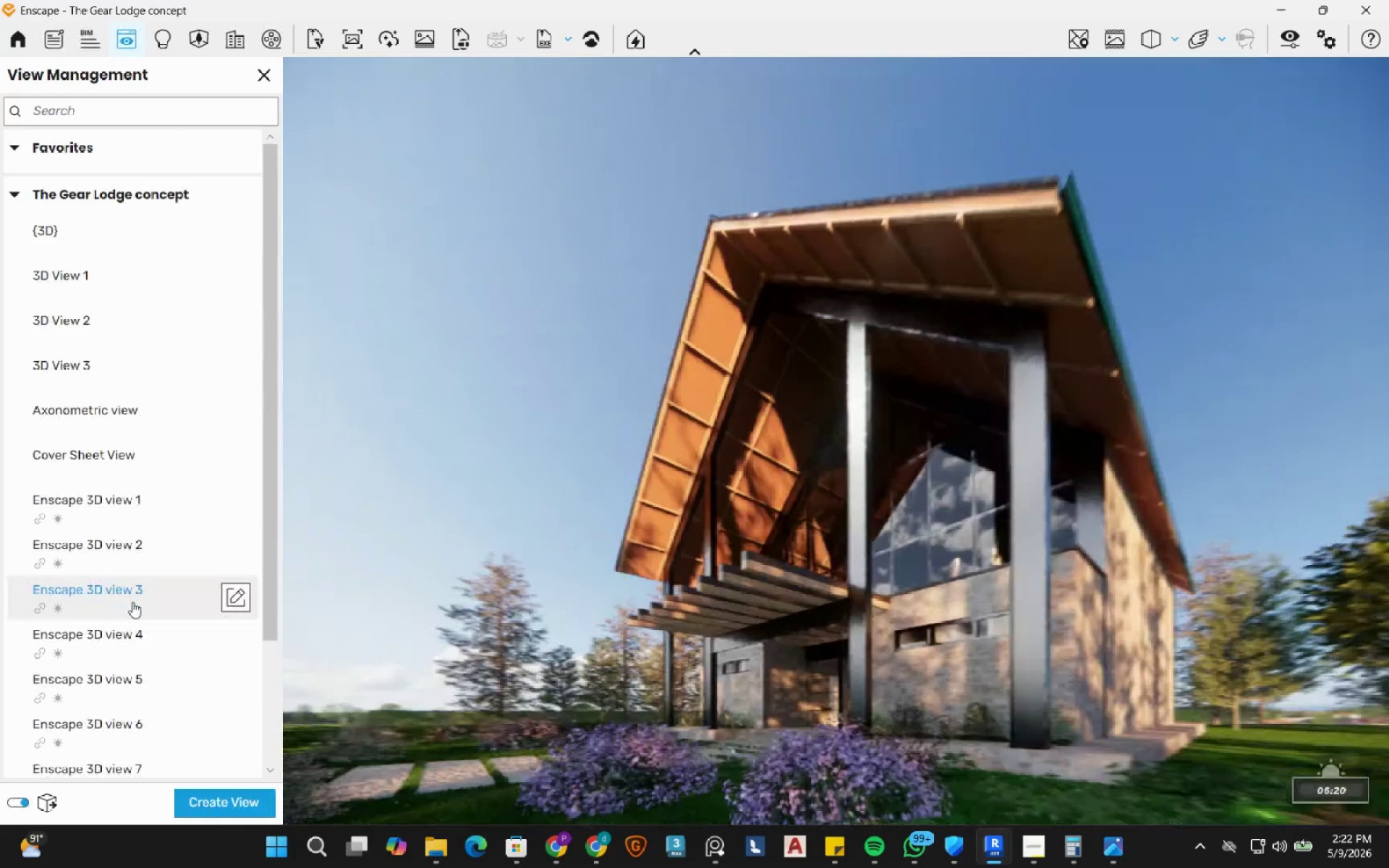 
left_click([117, 637])
 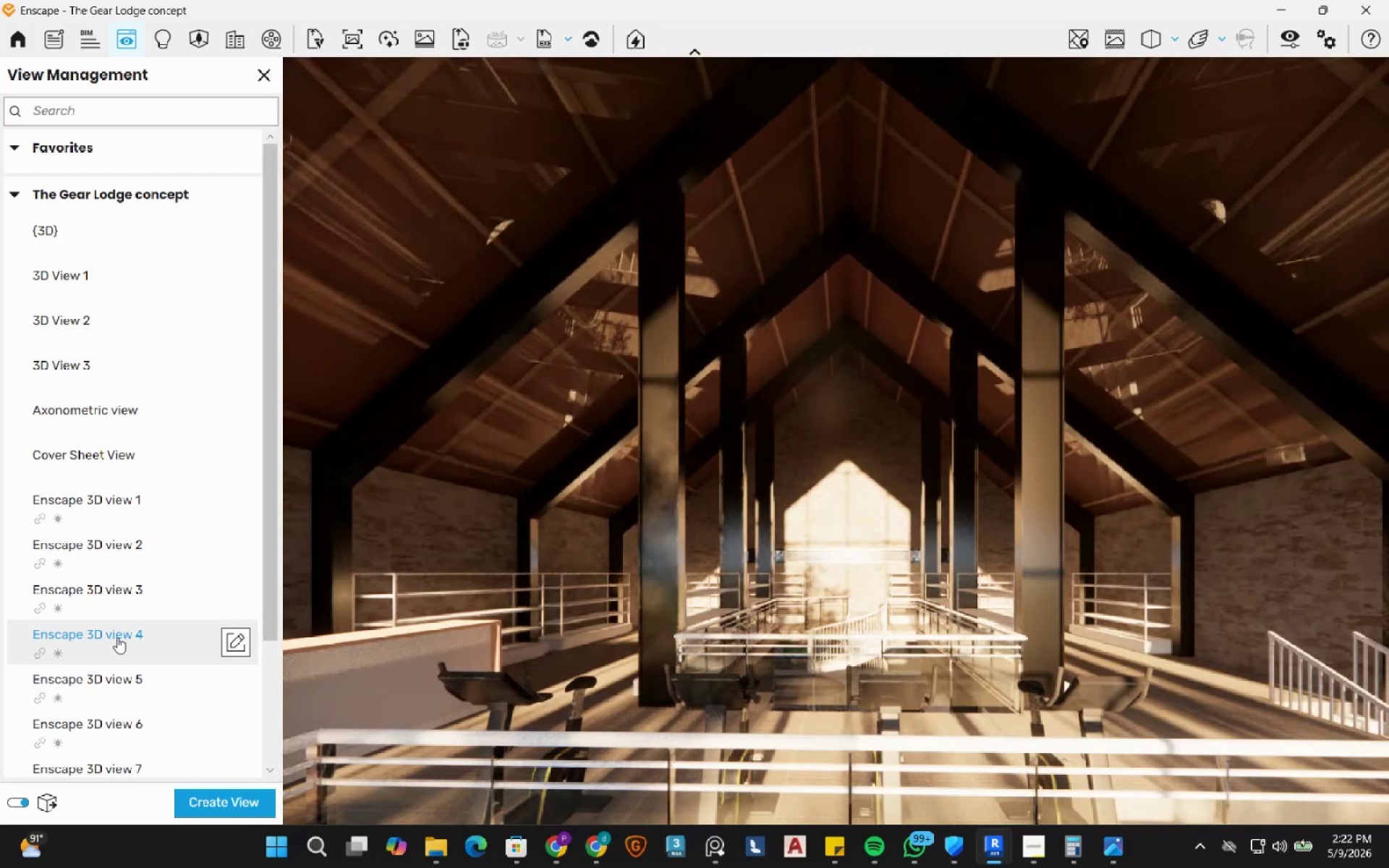 
wait(6.22)
 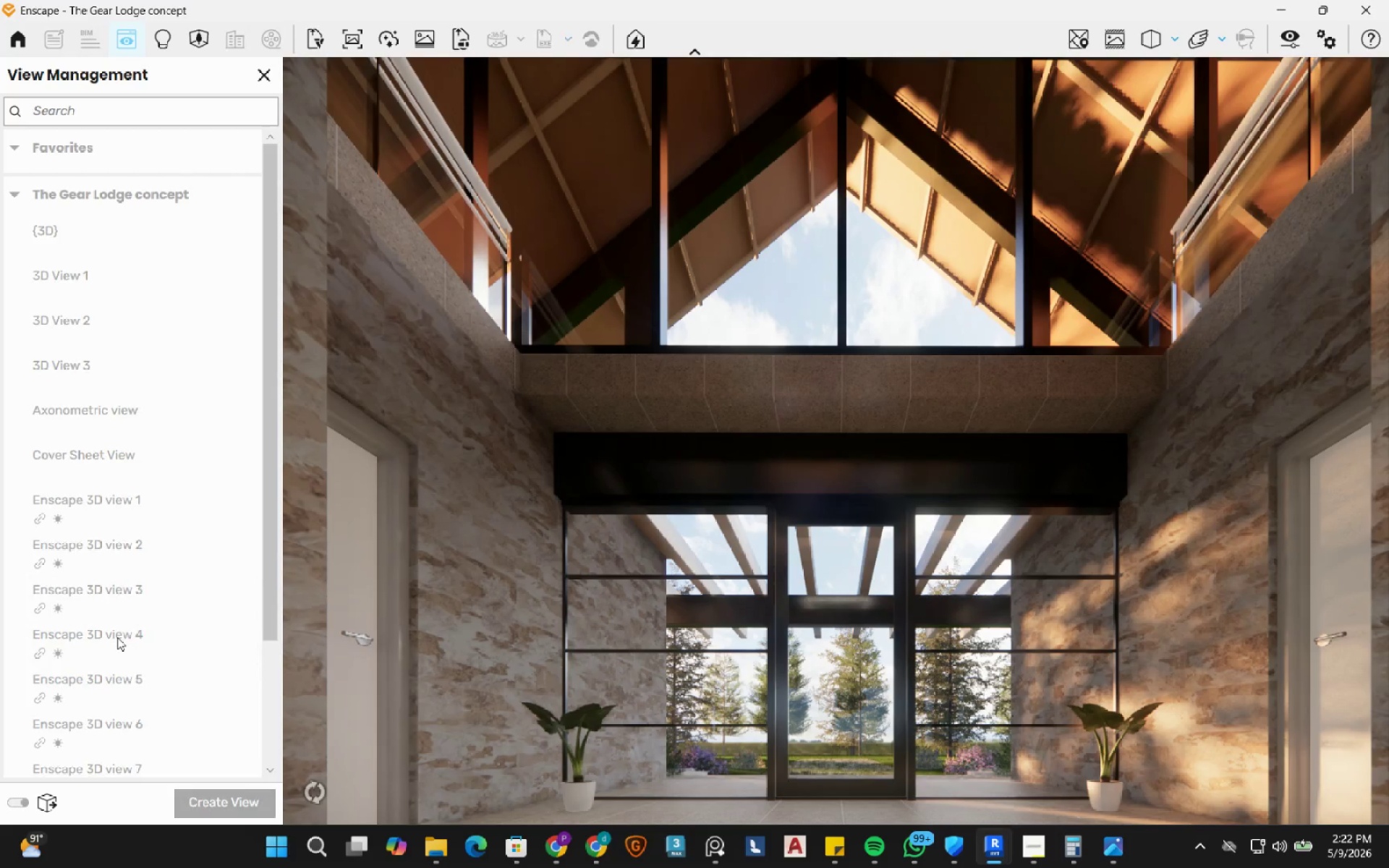 
left_click([114, 677])
 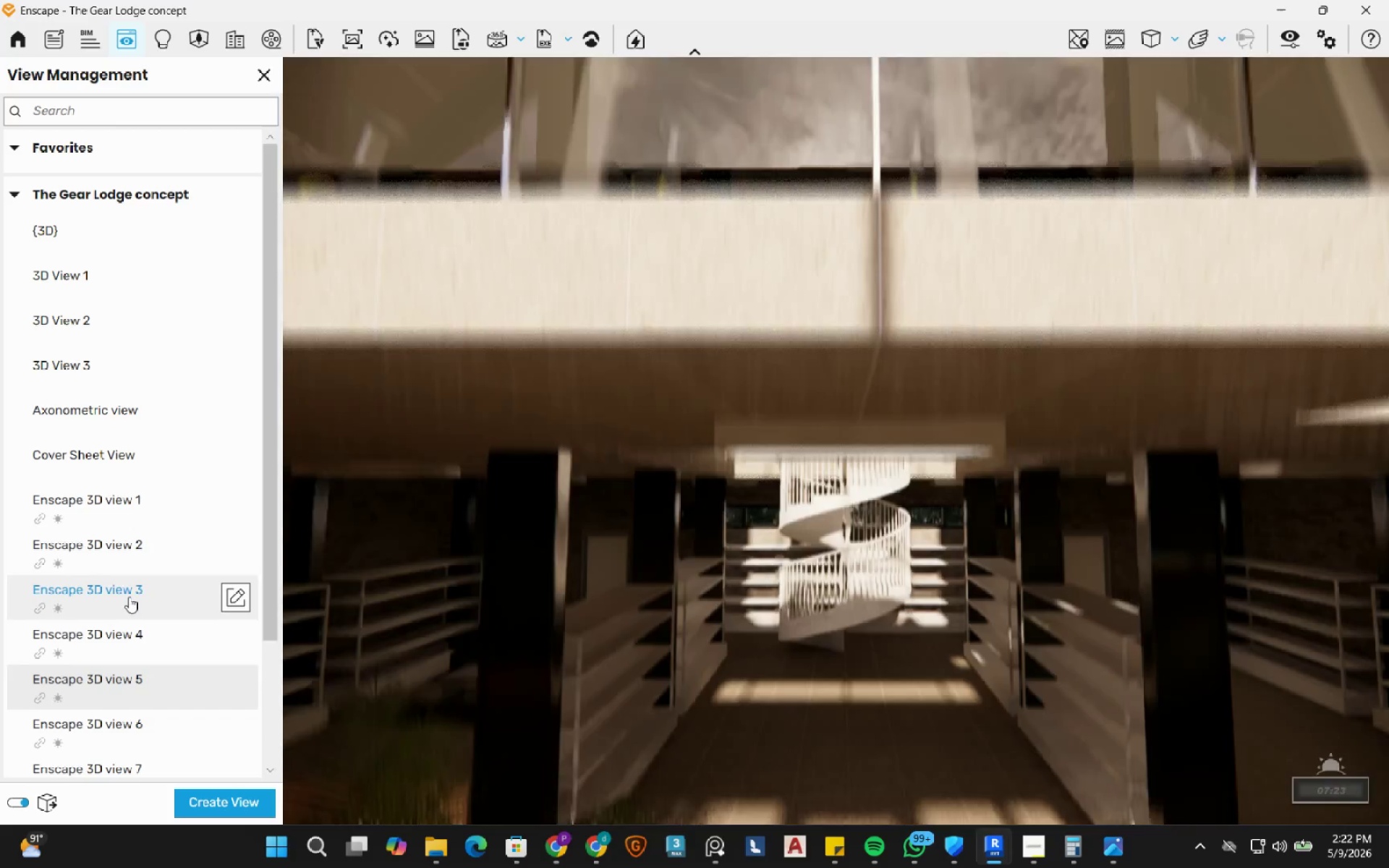 
scroll: coordinate [129, 597], scroll_direction: down, amount: 2.0
 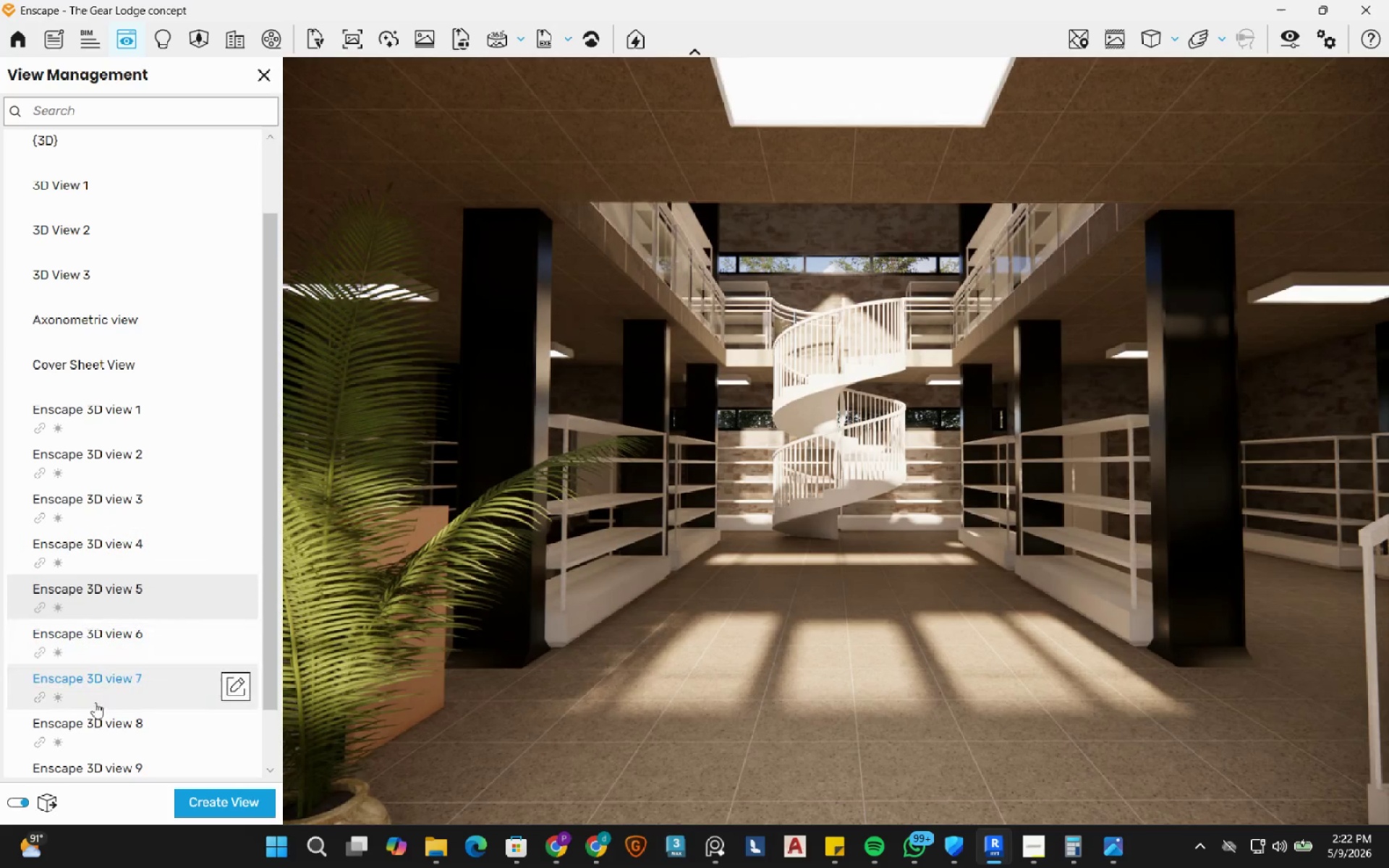 
left_click([123, 641])
 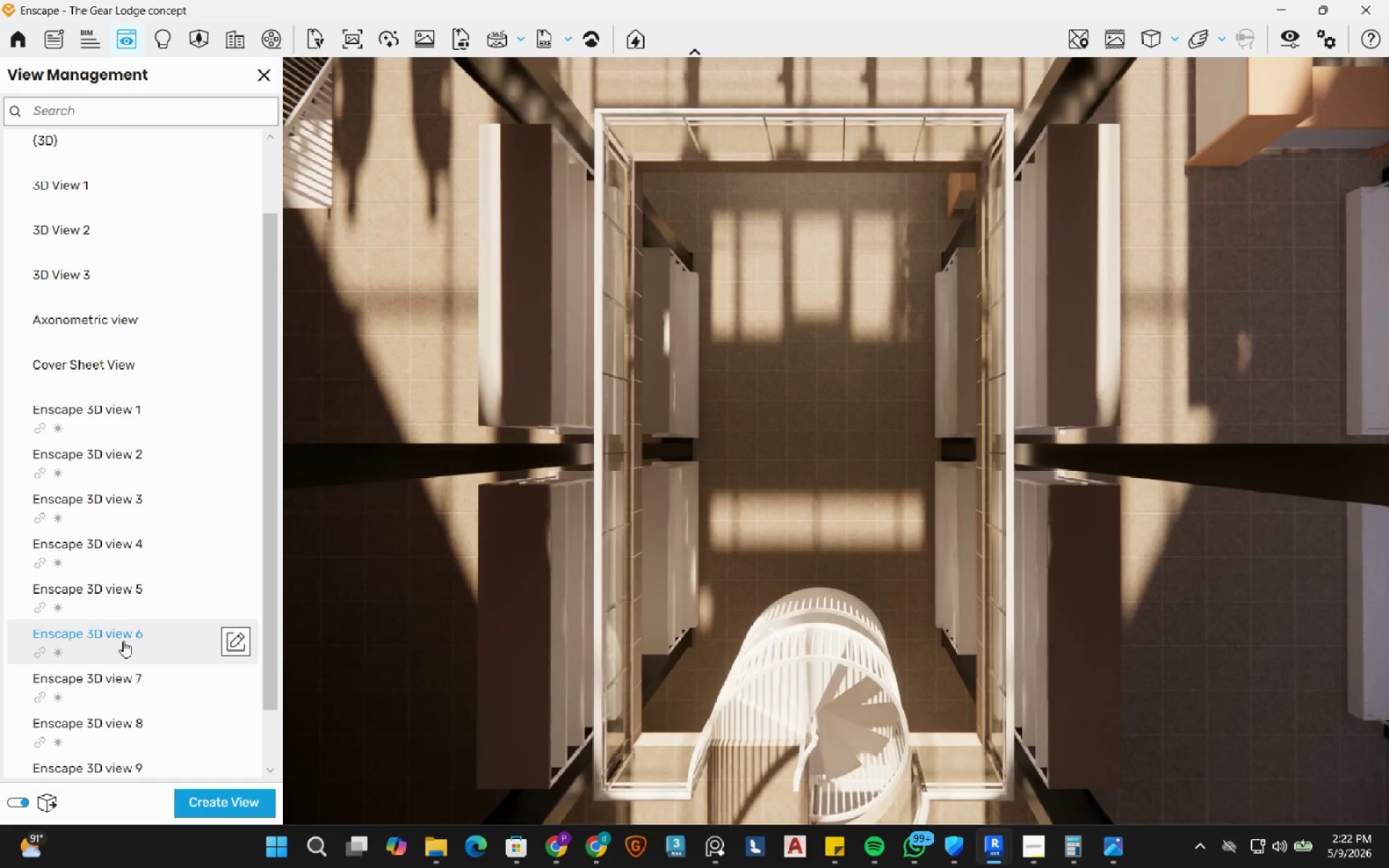 
scroll: coordinate [113, 613], scroll_direction: down, amount: 2.0
 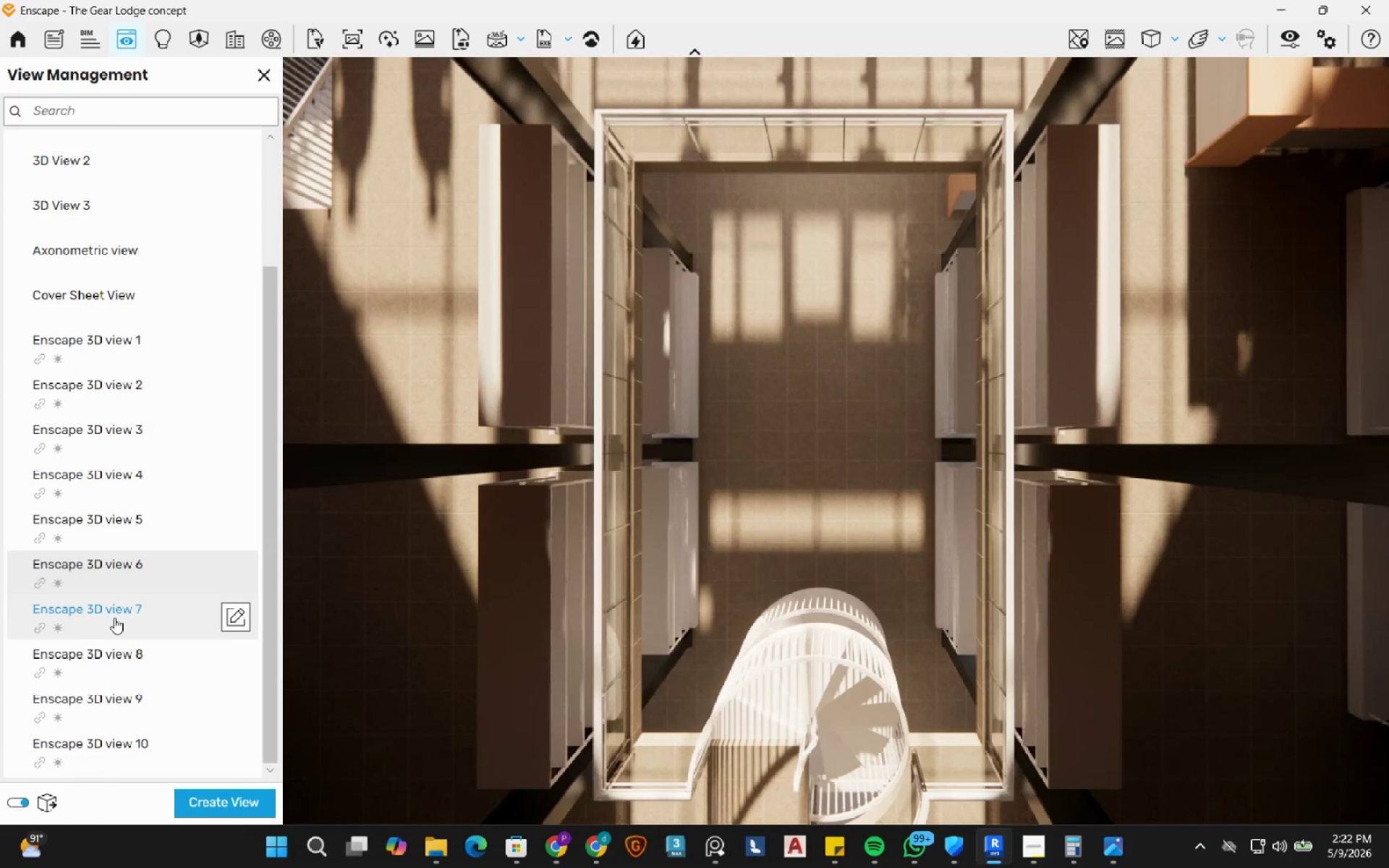 
left_click([114, 618])
 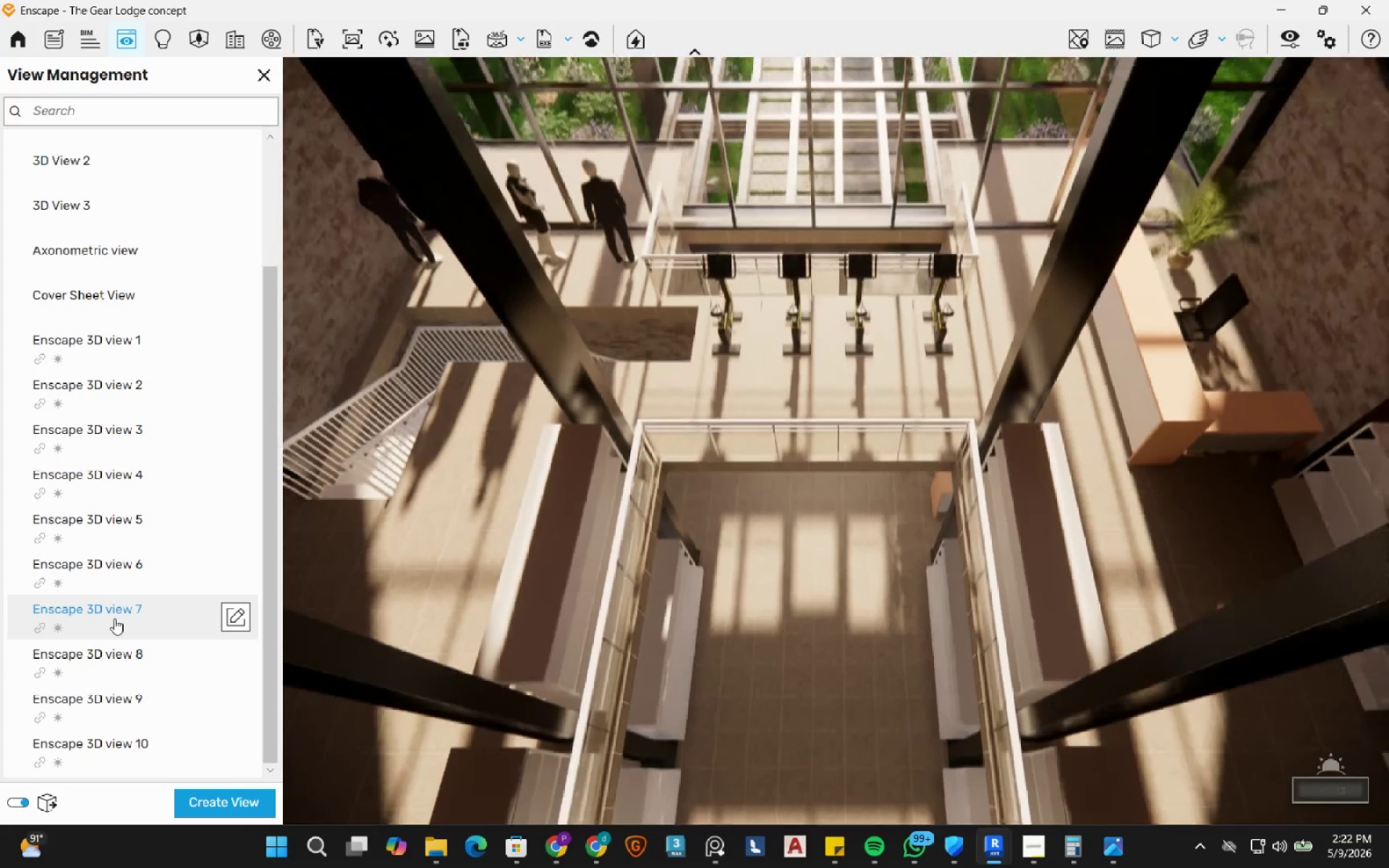 
scroll: coordinate [114, 619], scroll_direction: down, amount: 1.0
 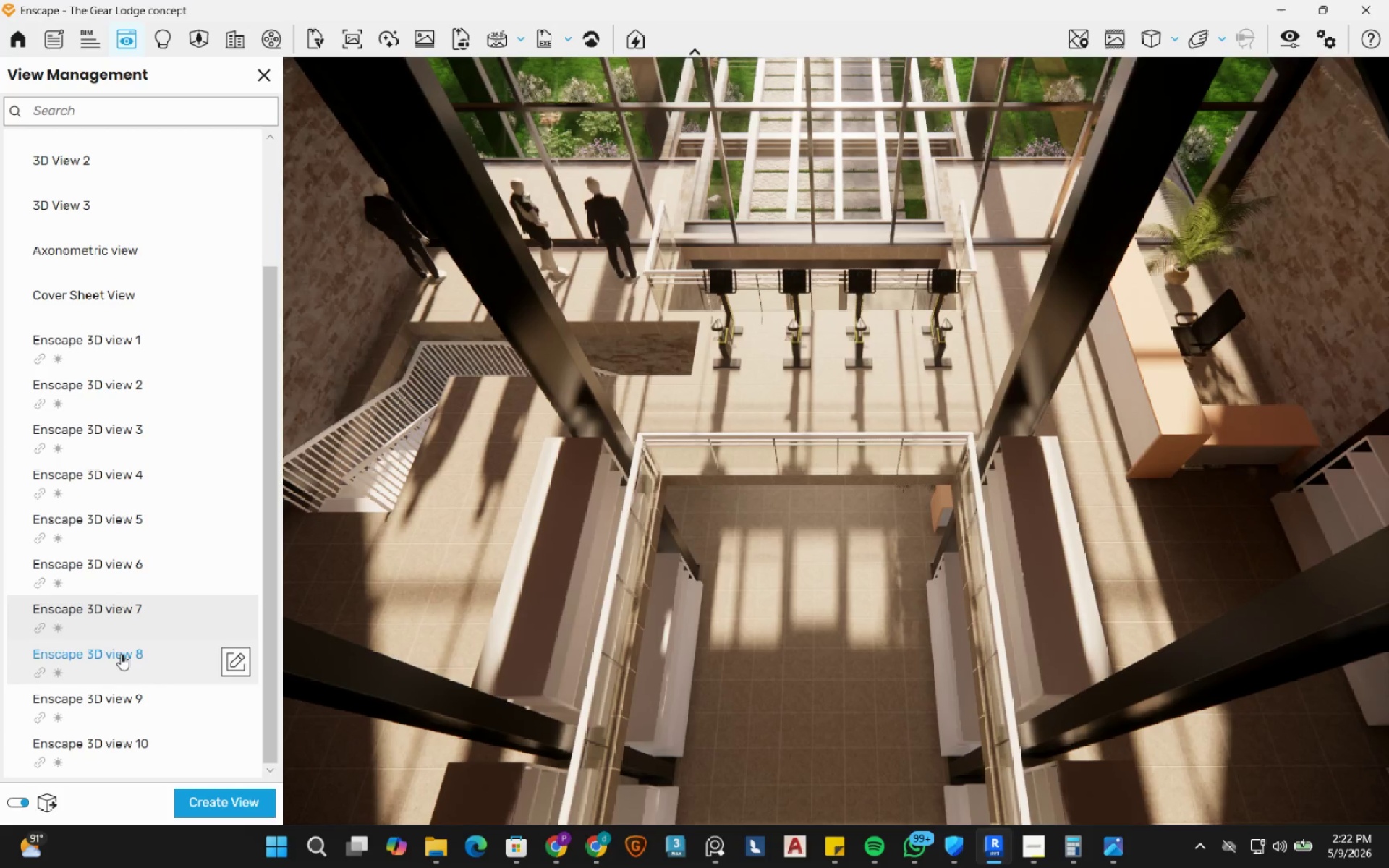 
left_click([121, 654])
 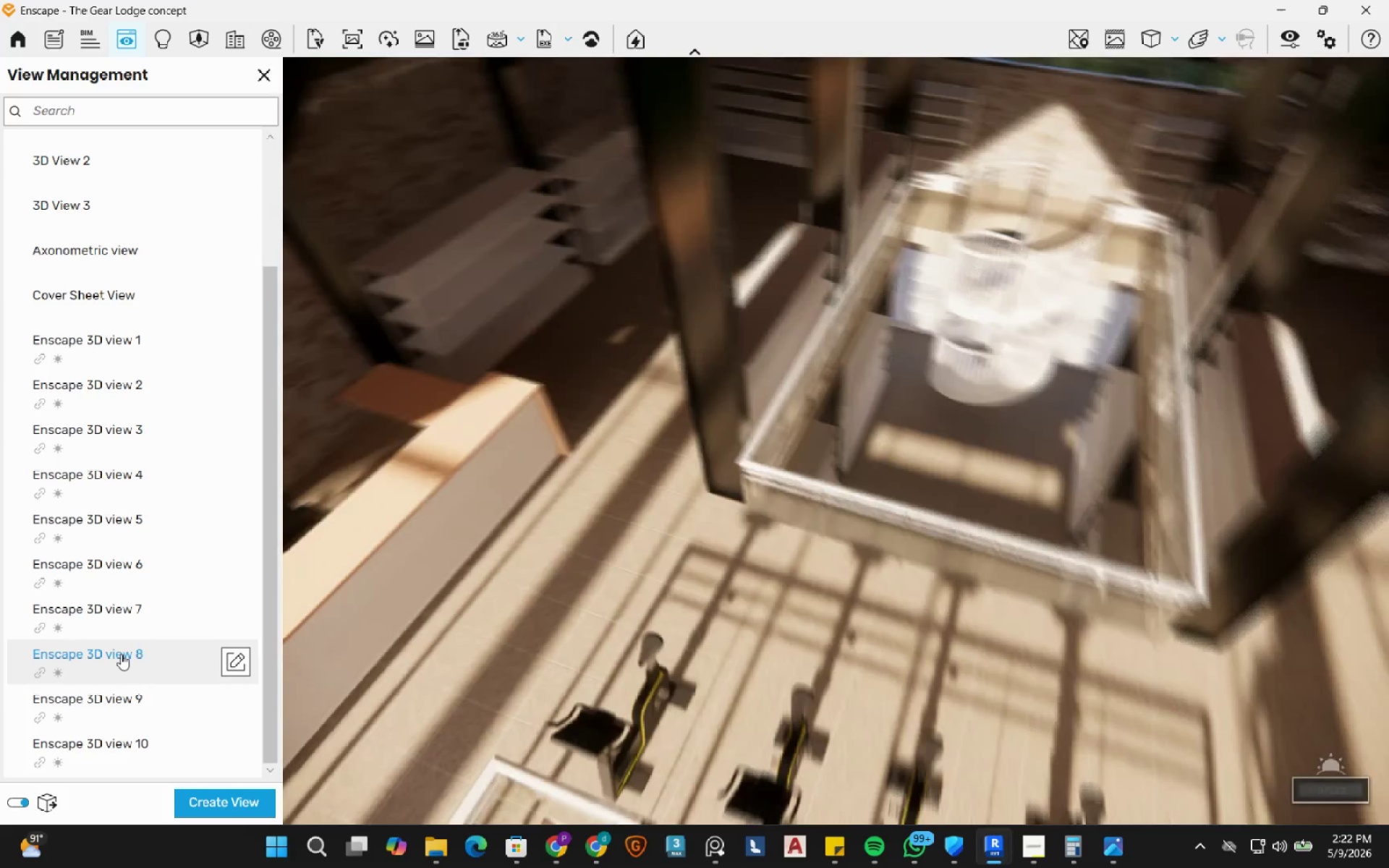 
scroll: coordinate [121, 654], scroll_direction: down, amount: 2.0
 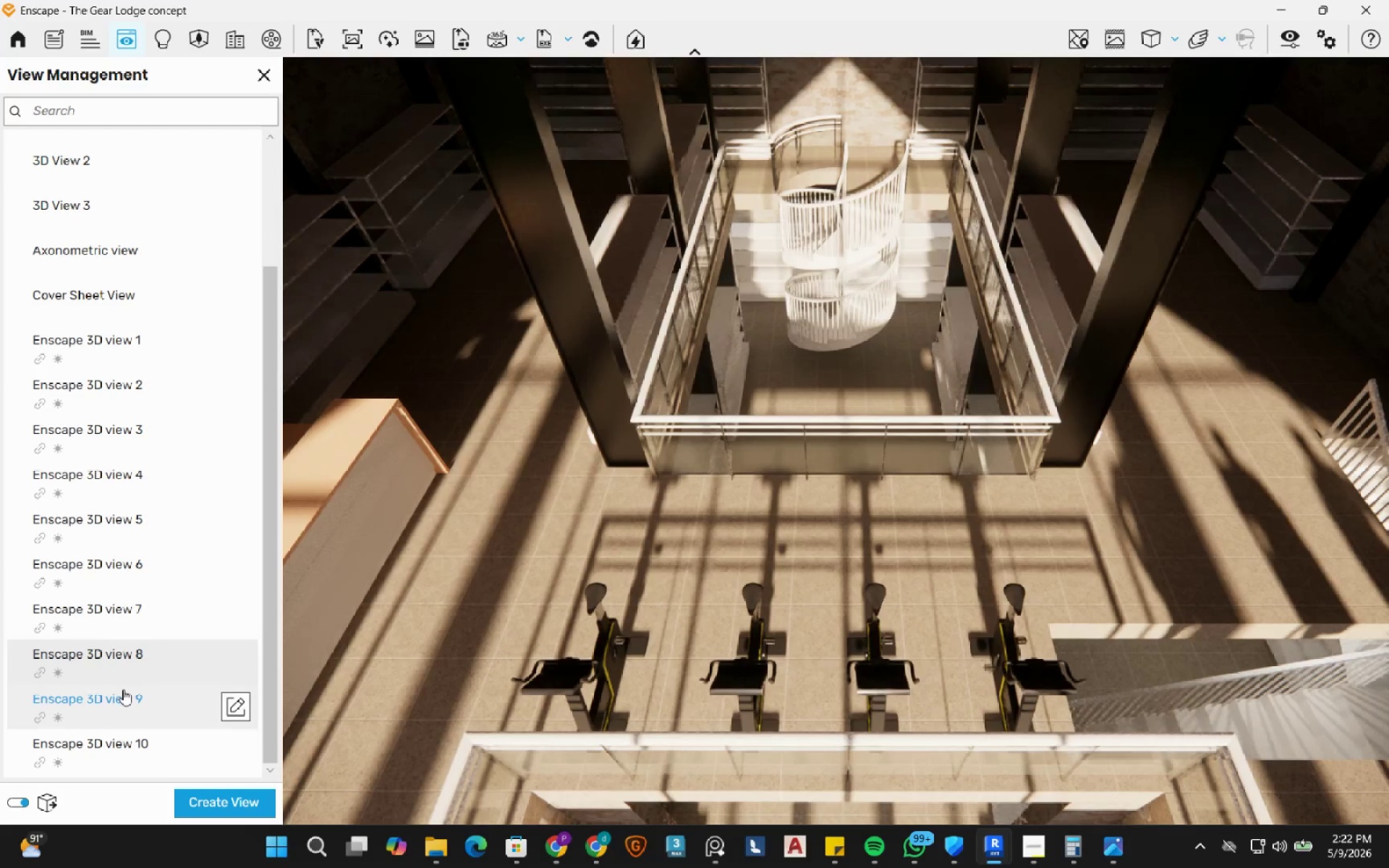 
left_click([123, 689])
 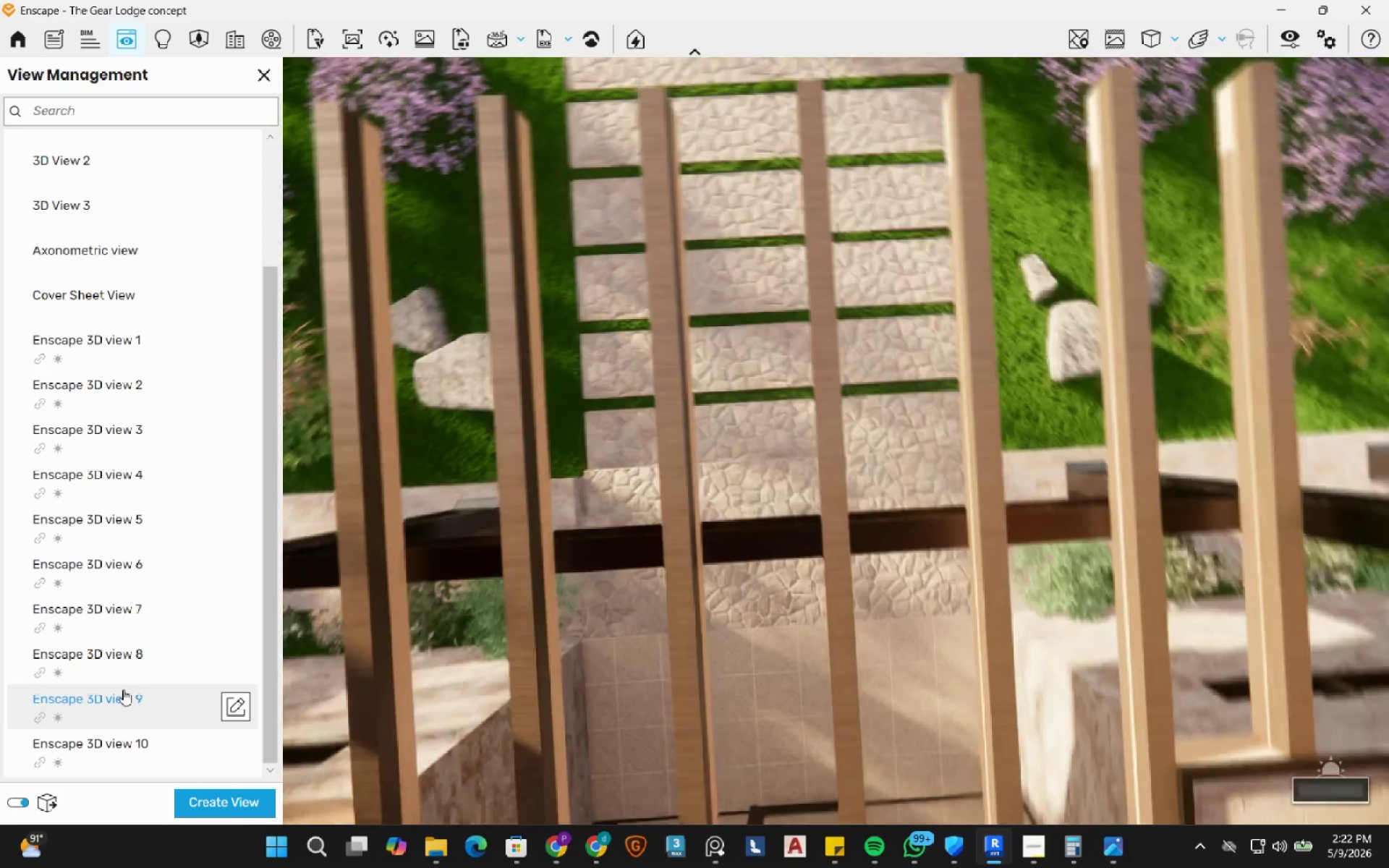 
scroll: coordinate [123, 689], scroll_direction: down, amount: 1.0
 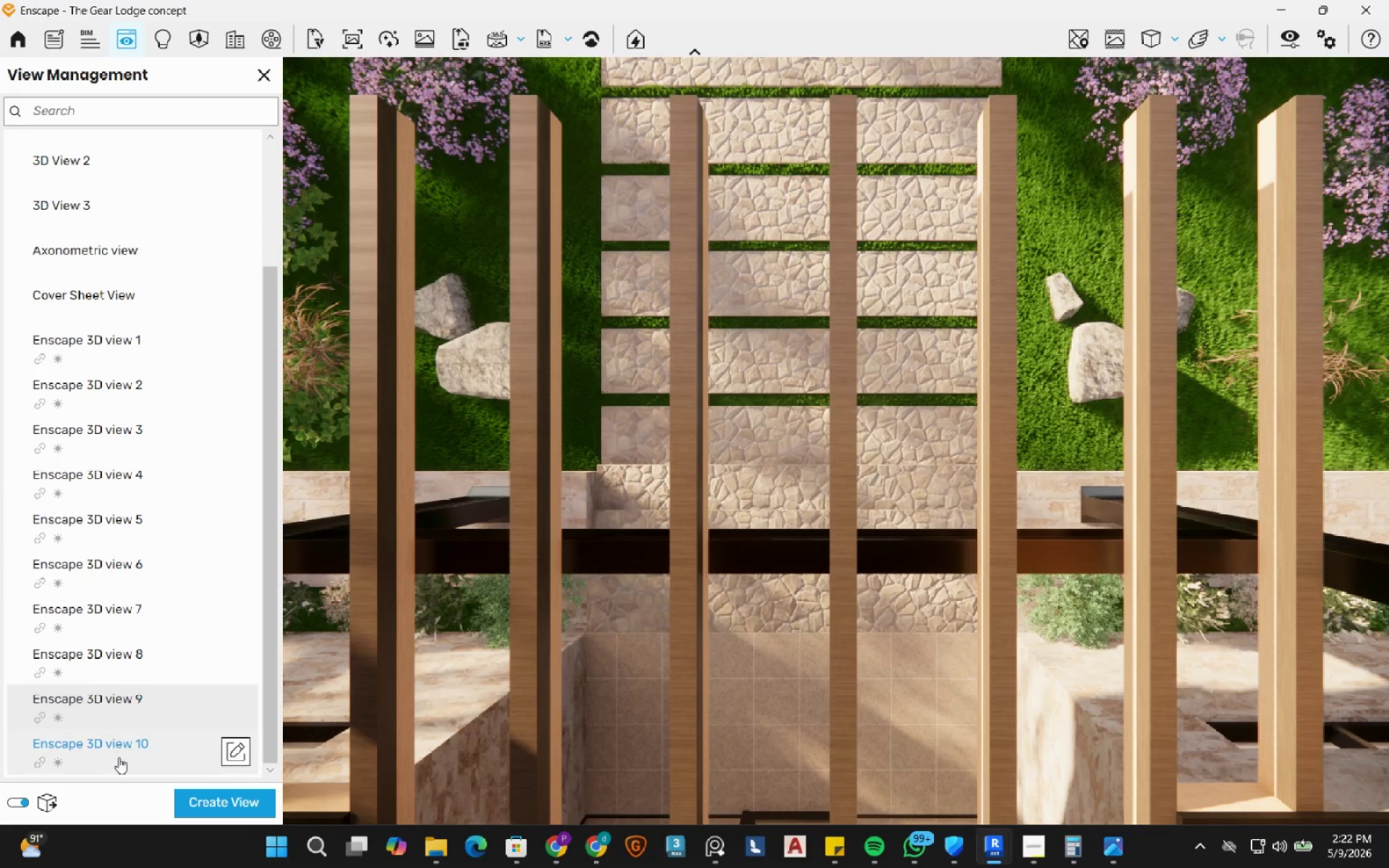 
left_click([119, 757])
 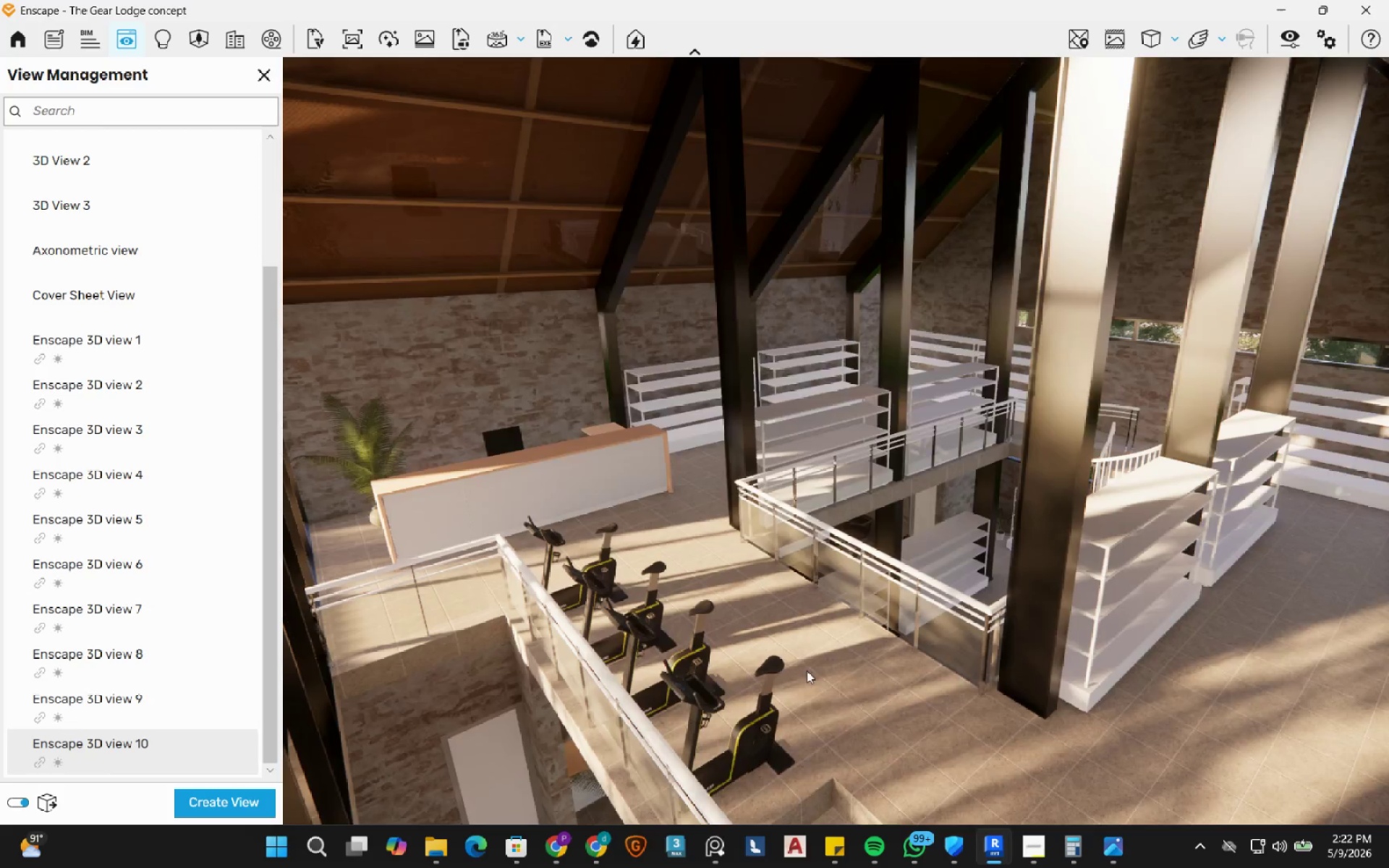 
wait(6.11)
 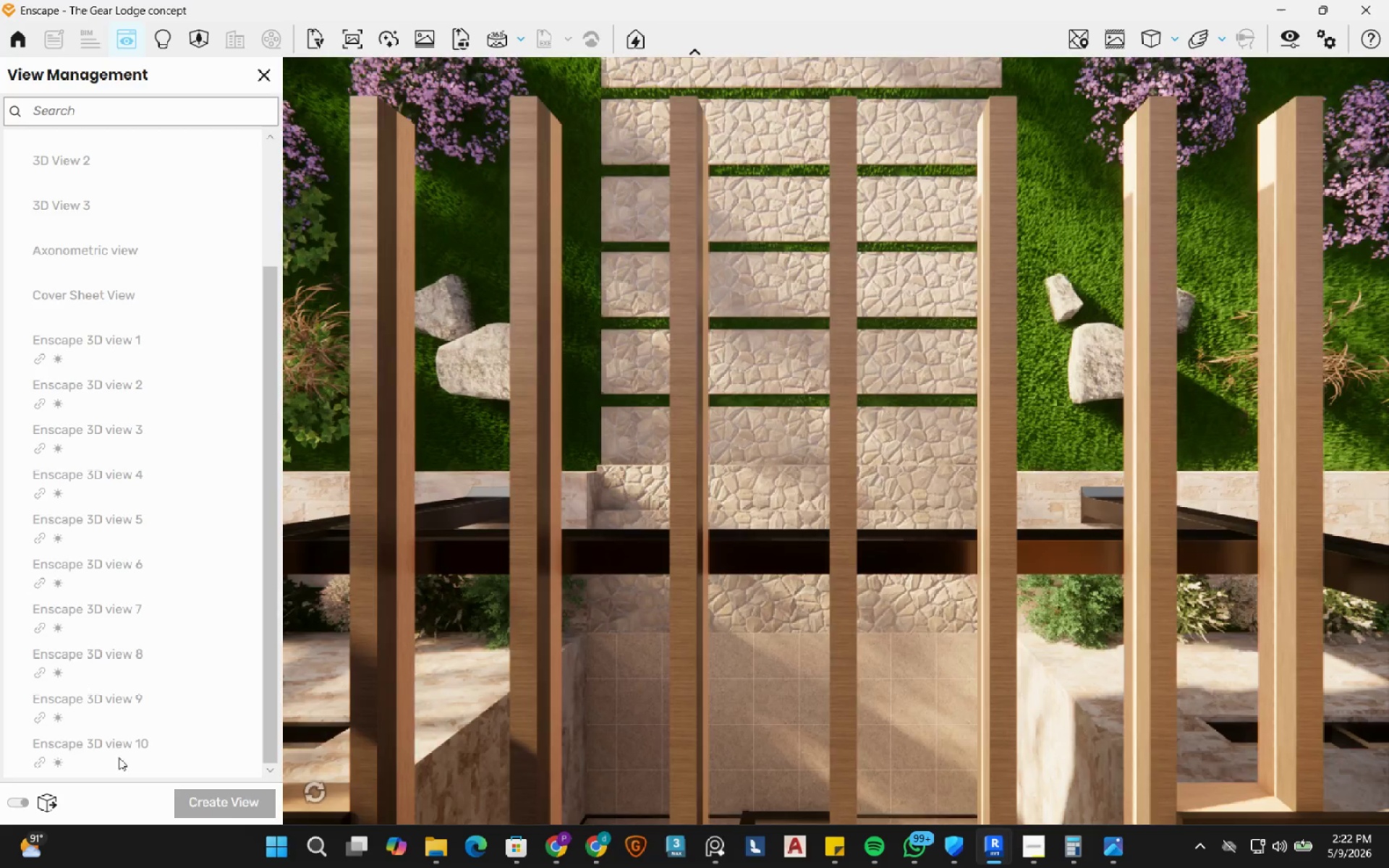 
left_click([1288, 7])
 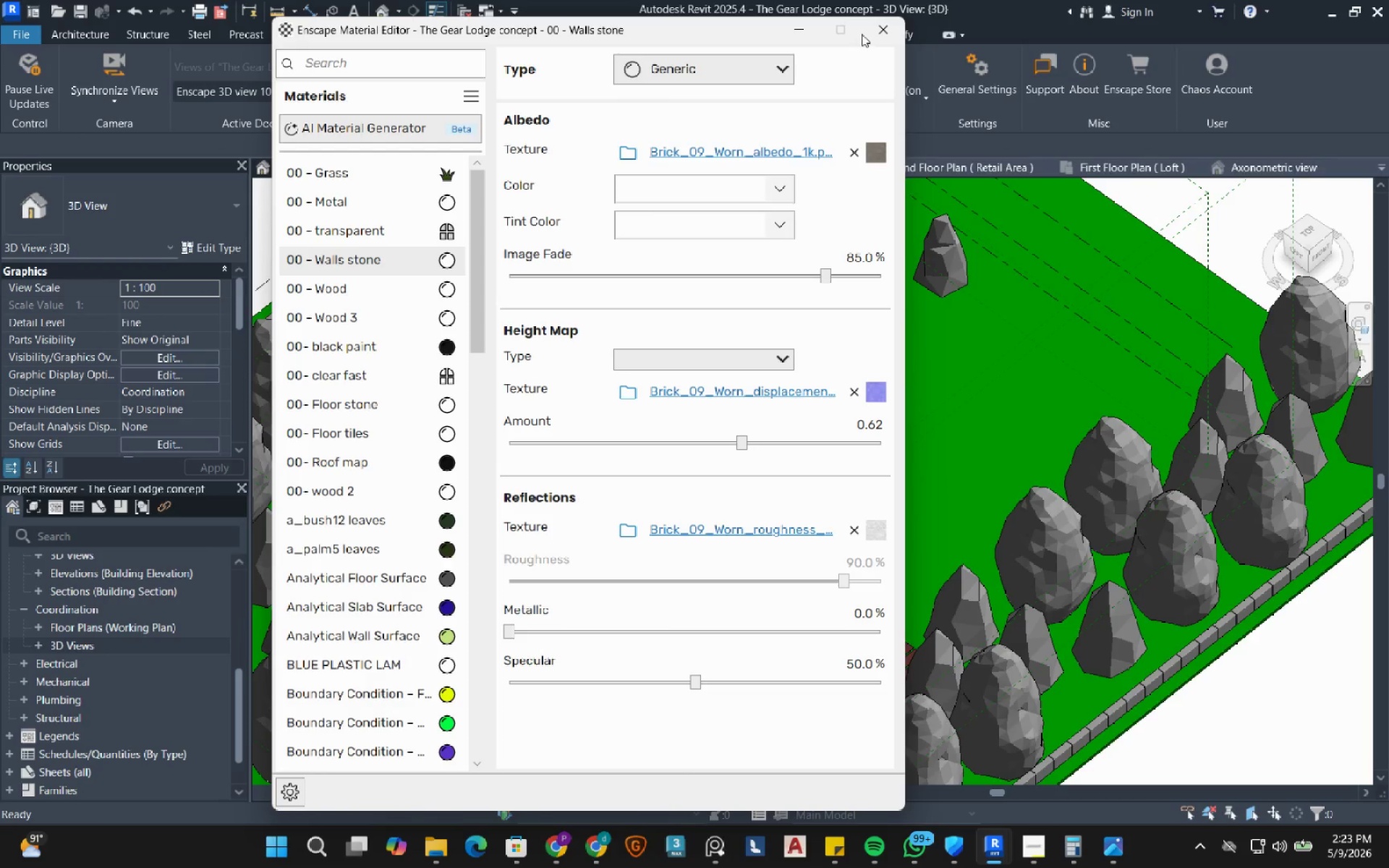 
left_click([881, 33])
 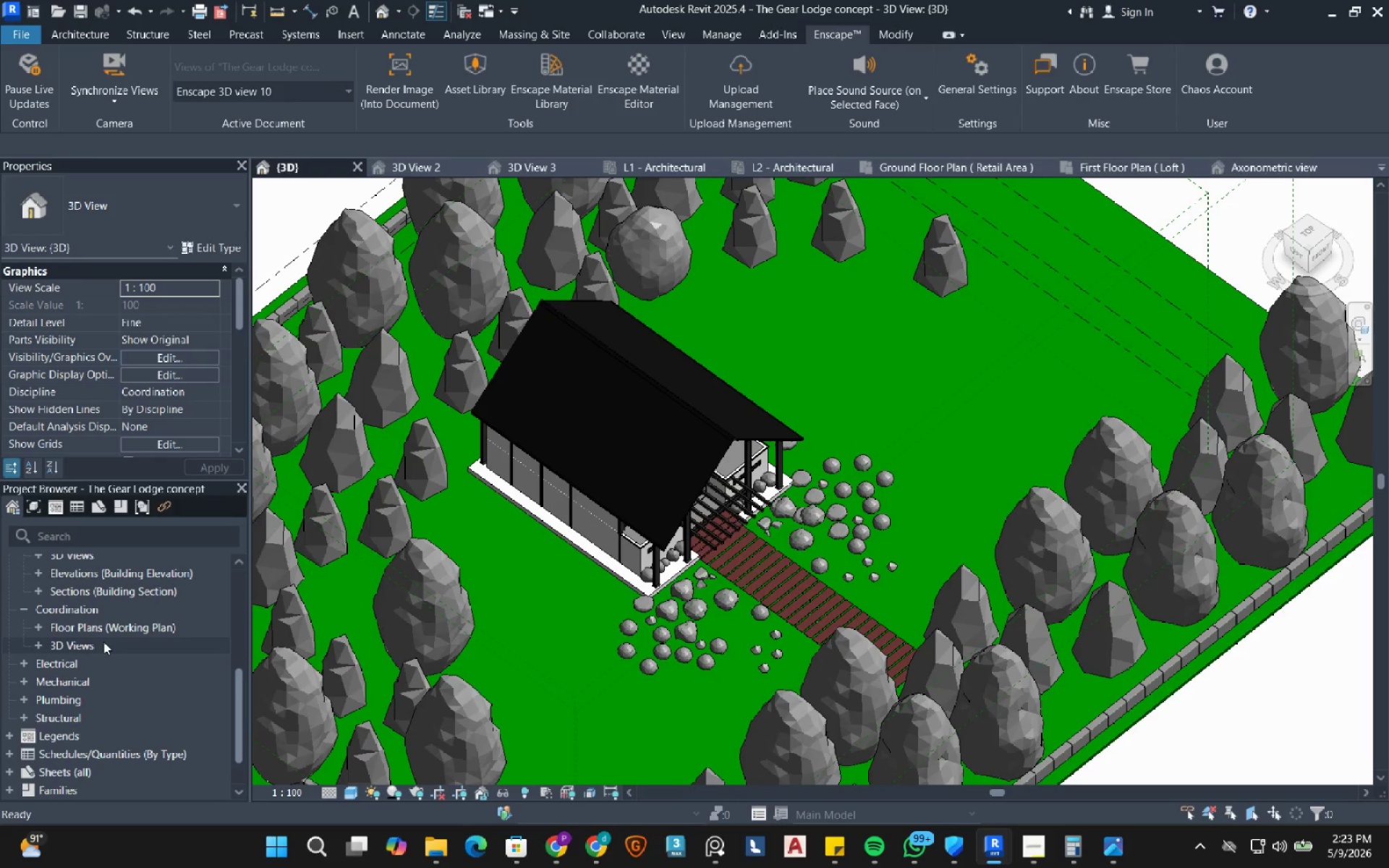 
scroll: coordinate [56, 622], scroll_direction: up, amount: 2.0
 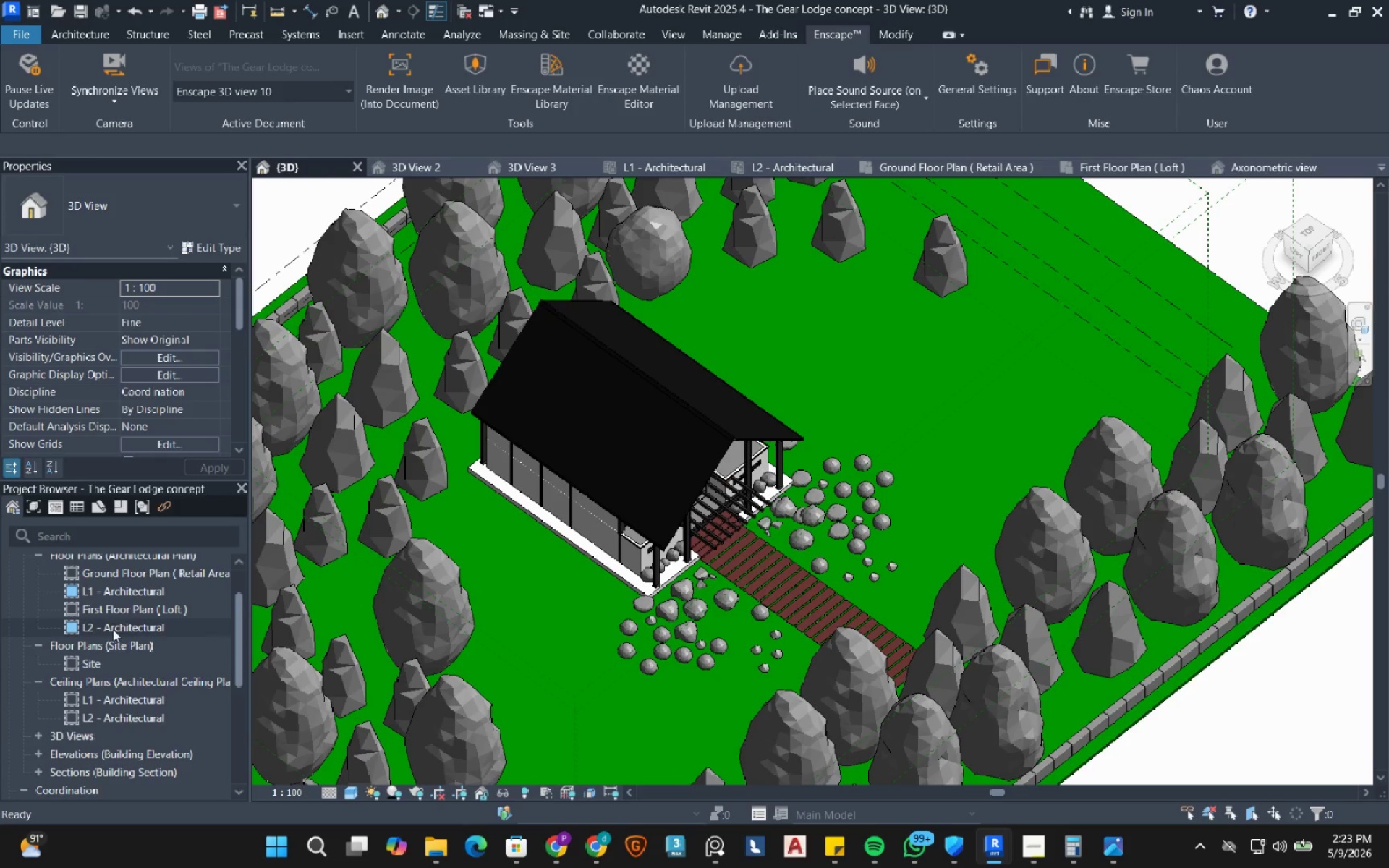 
double_click([113, 629])
 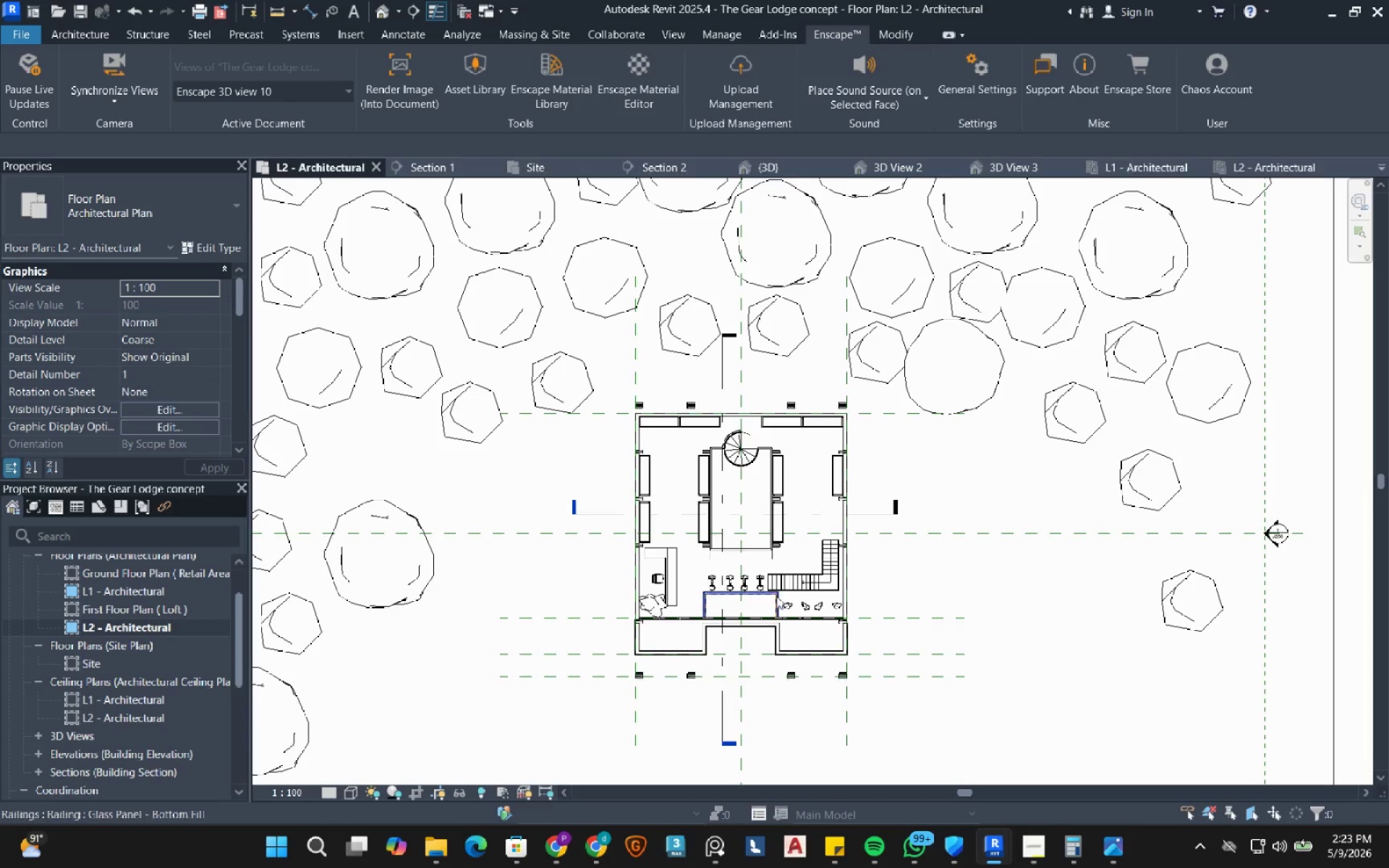 
scroll: coordinate [749, 571], scroll_direction: up, amount: 15.0
 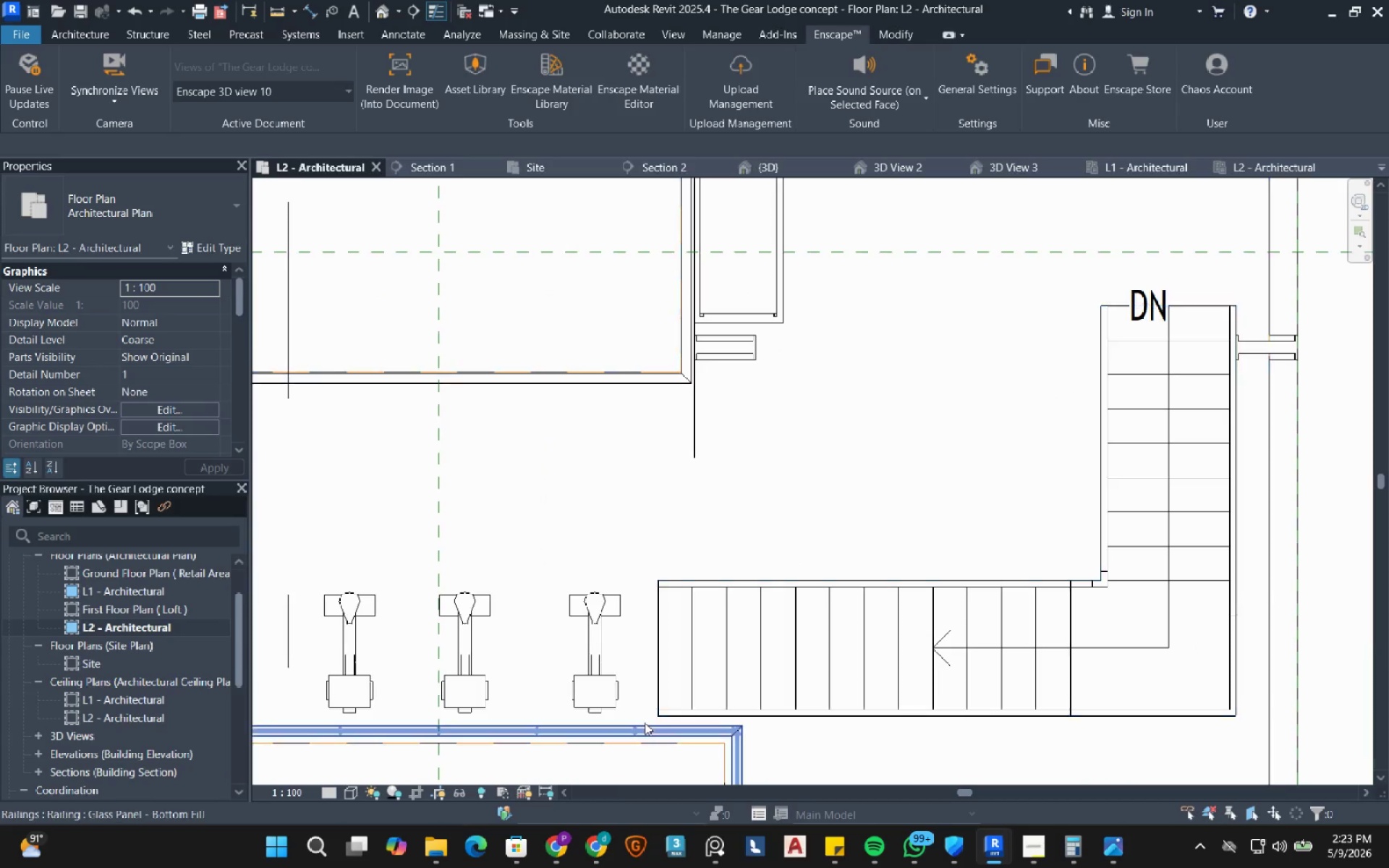 
left_click([645, 723])
 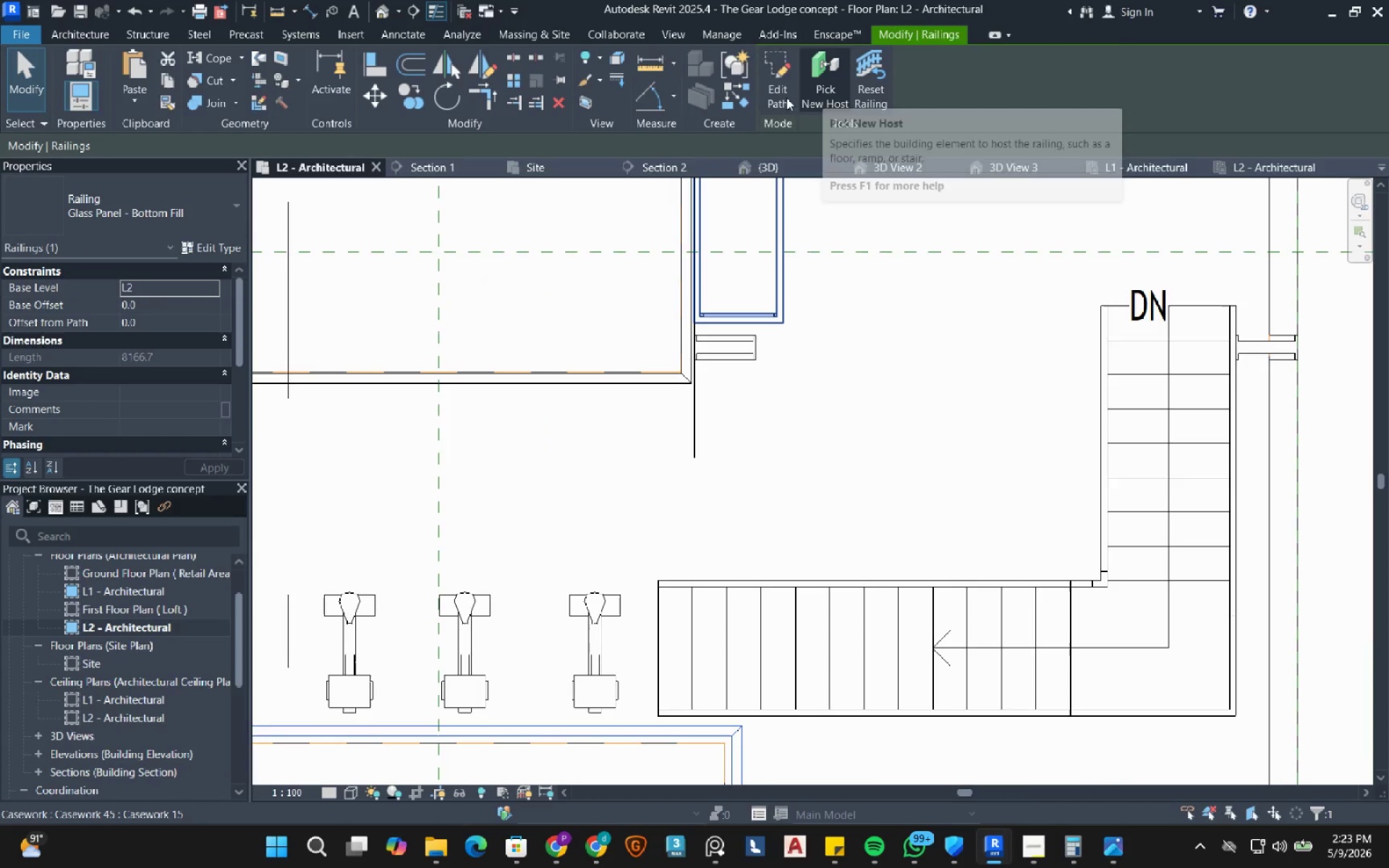 
left_click([733, 99])
 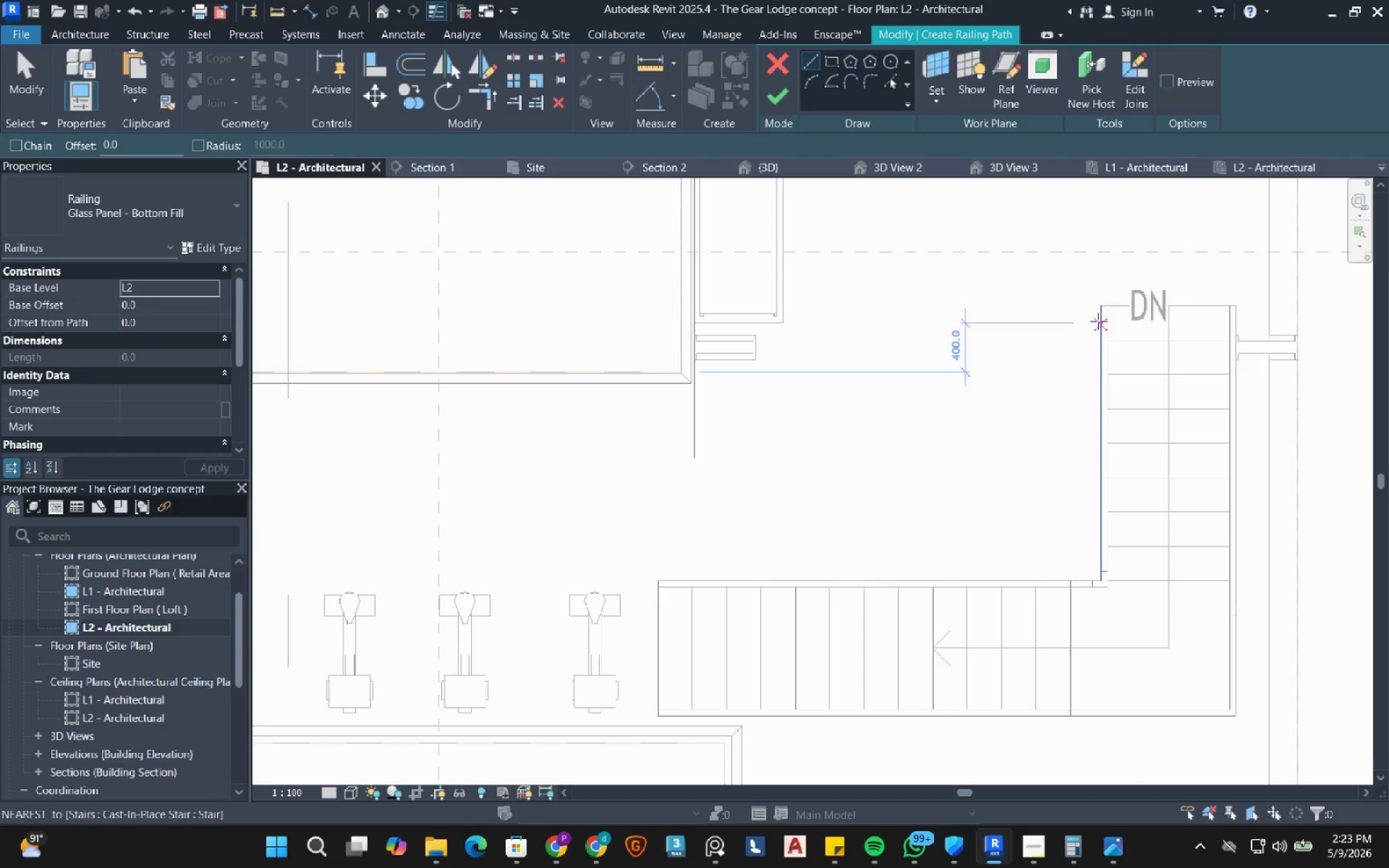 
scroll: coordinate [1100, 303], scroll_direction: up, amount: 5.0
 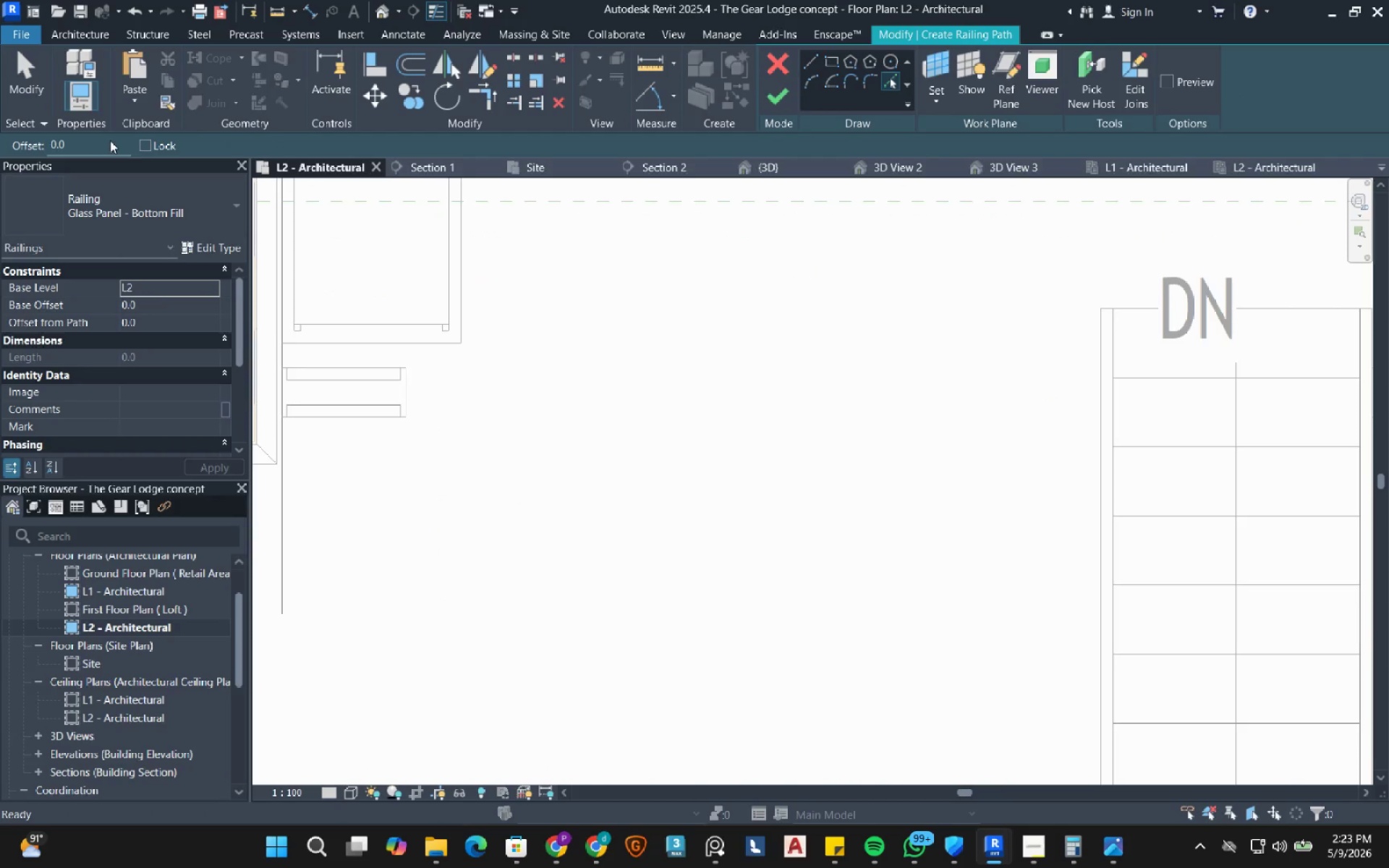 
double_click([78, 150])
 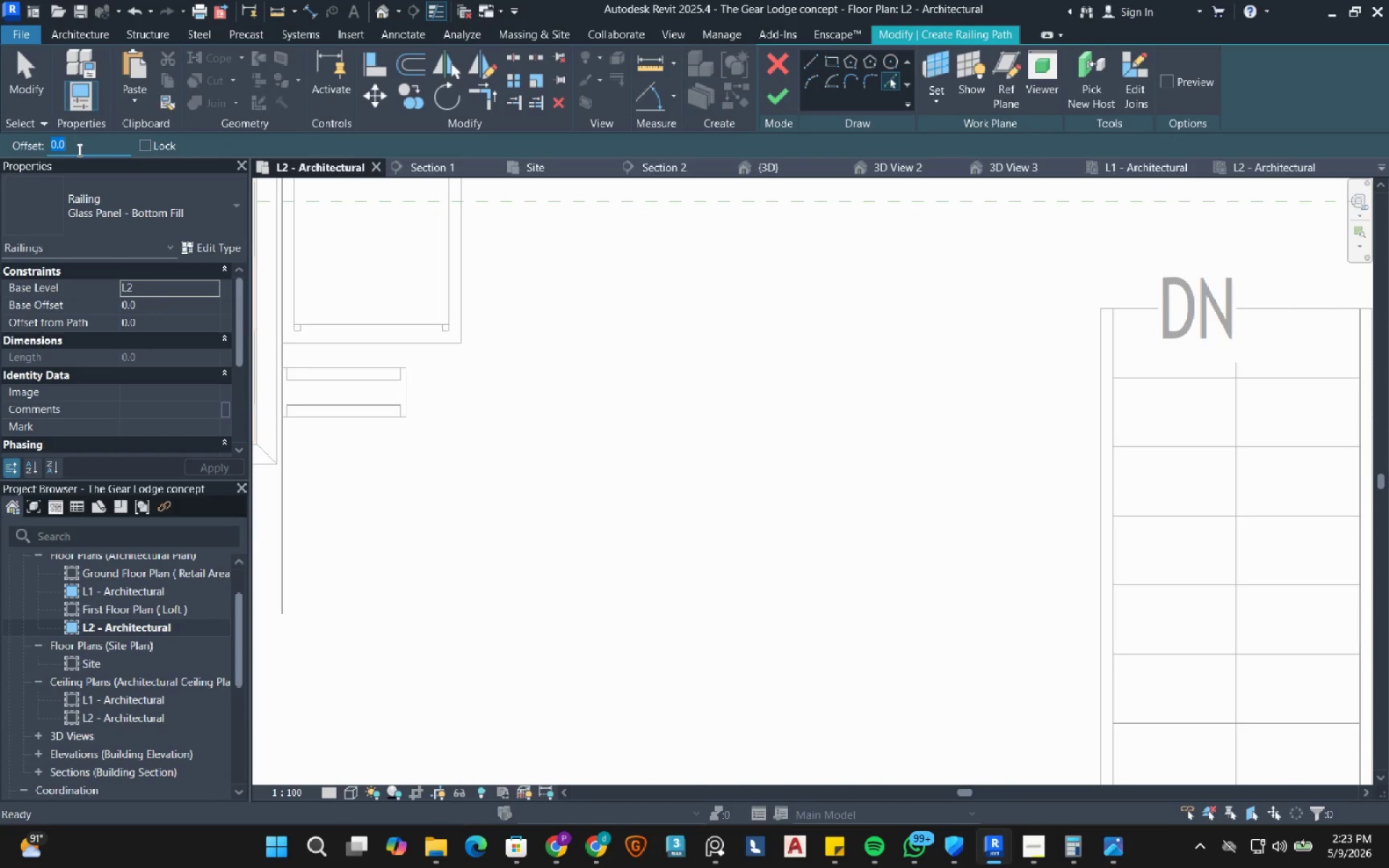 
key(Numpad5)
 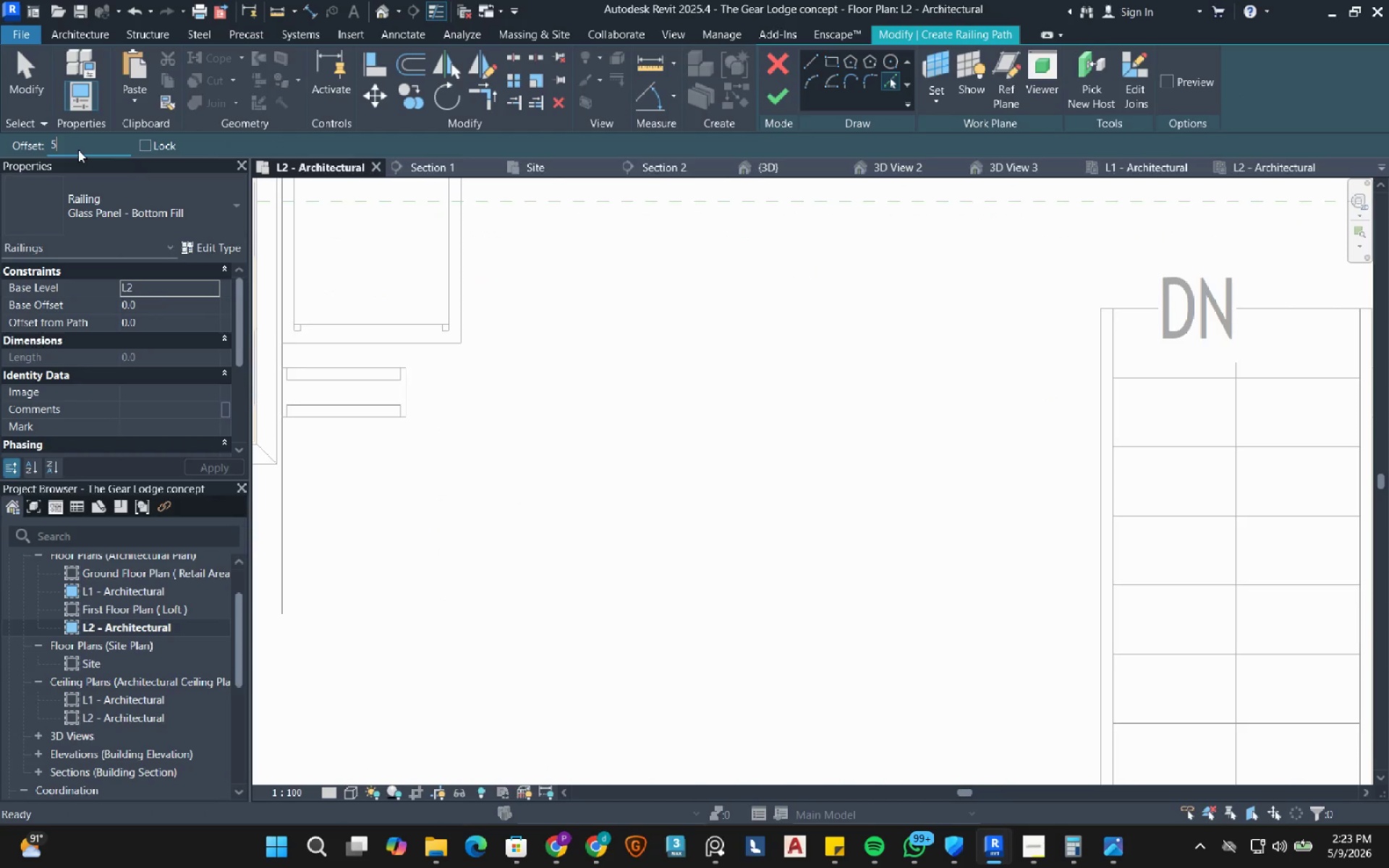 
key(Numpad0)
 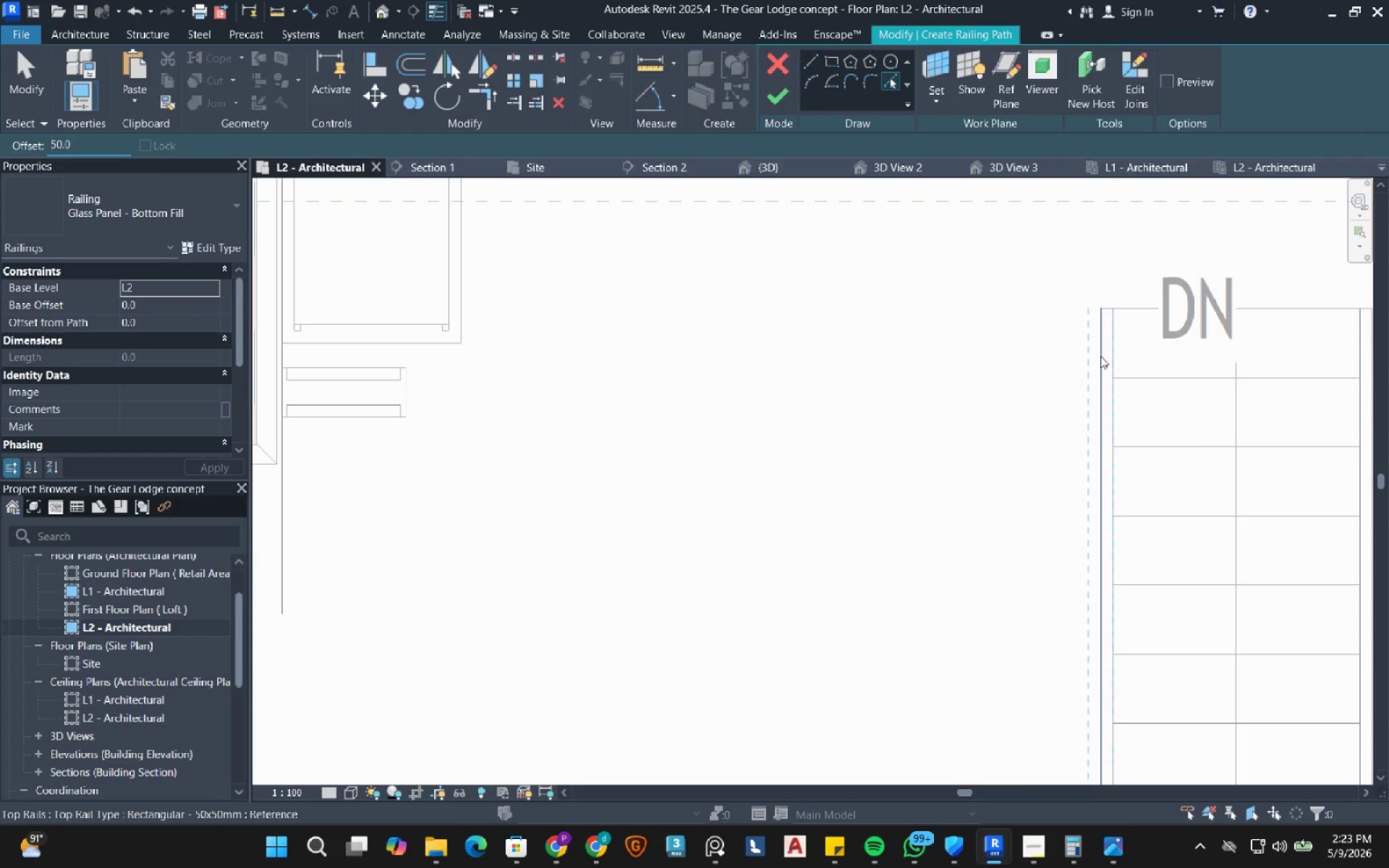 
left_click([1100, 356])
 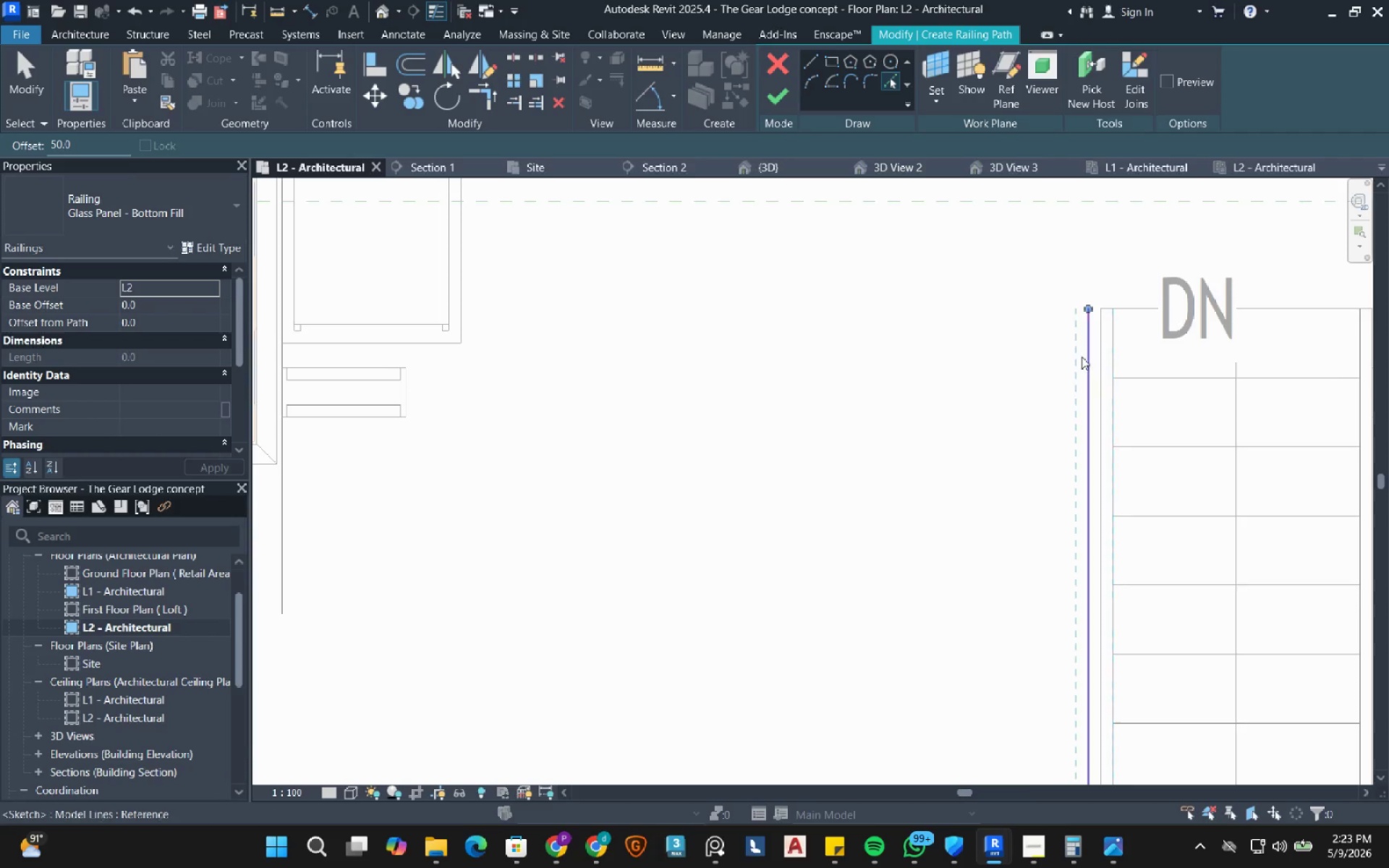 
scroll: coordinate [1076, 357], scroll_direction: down, amount: 4.0
 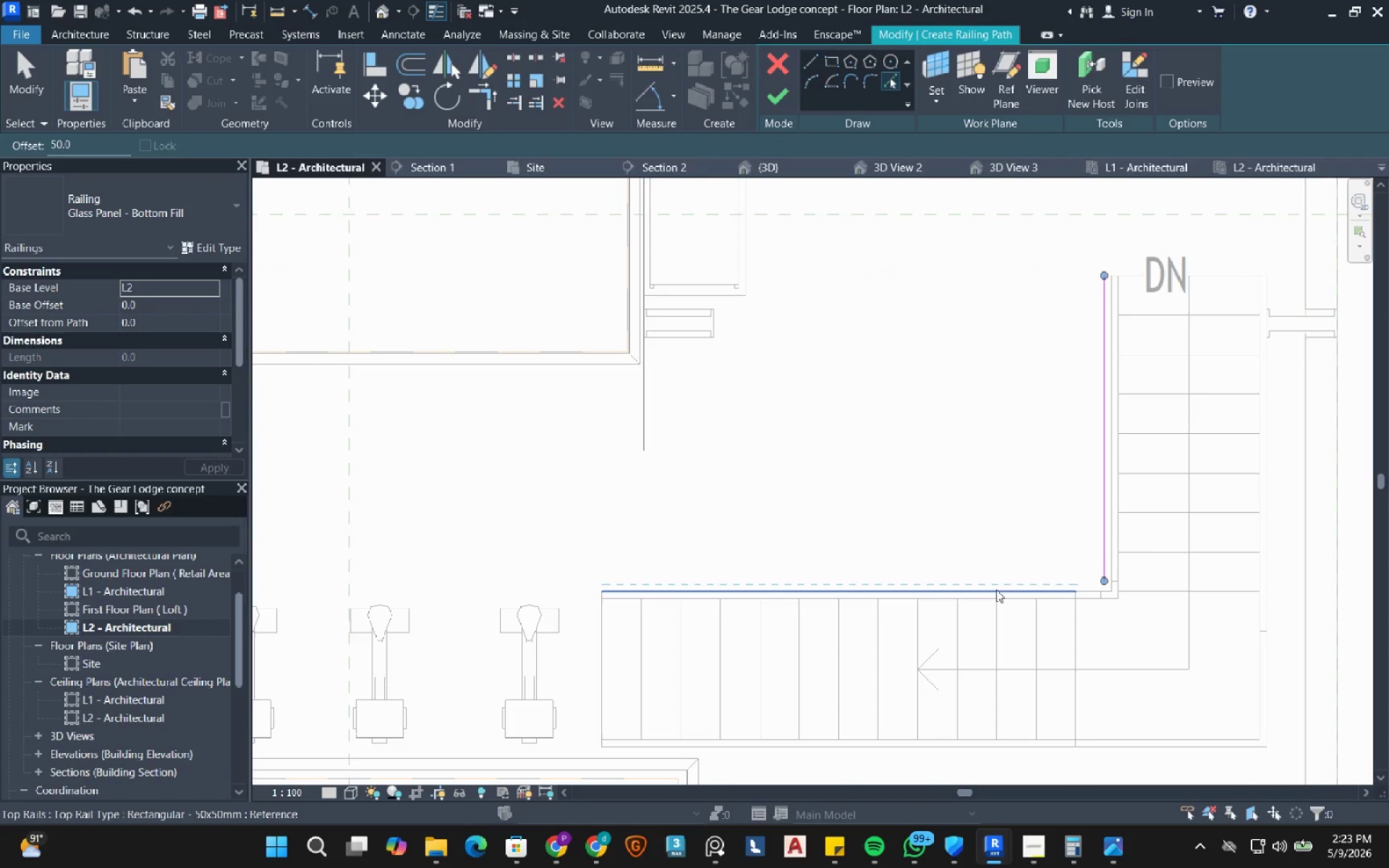 
left_click([996, 590])
 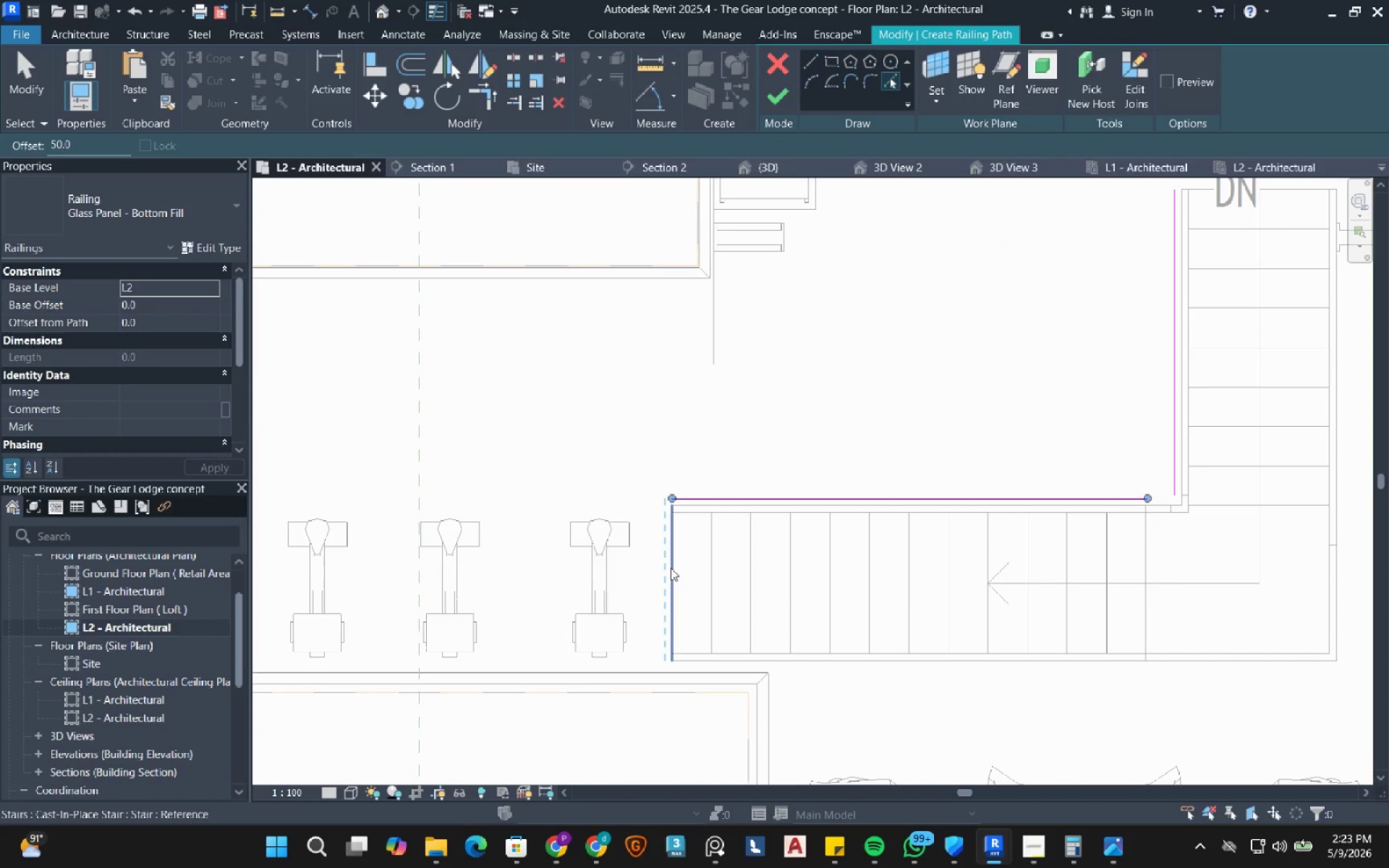 
left_click([671, 568])
 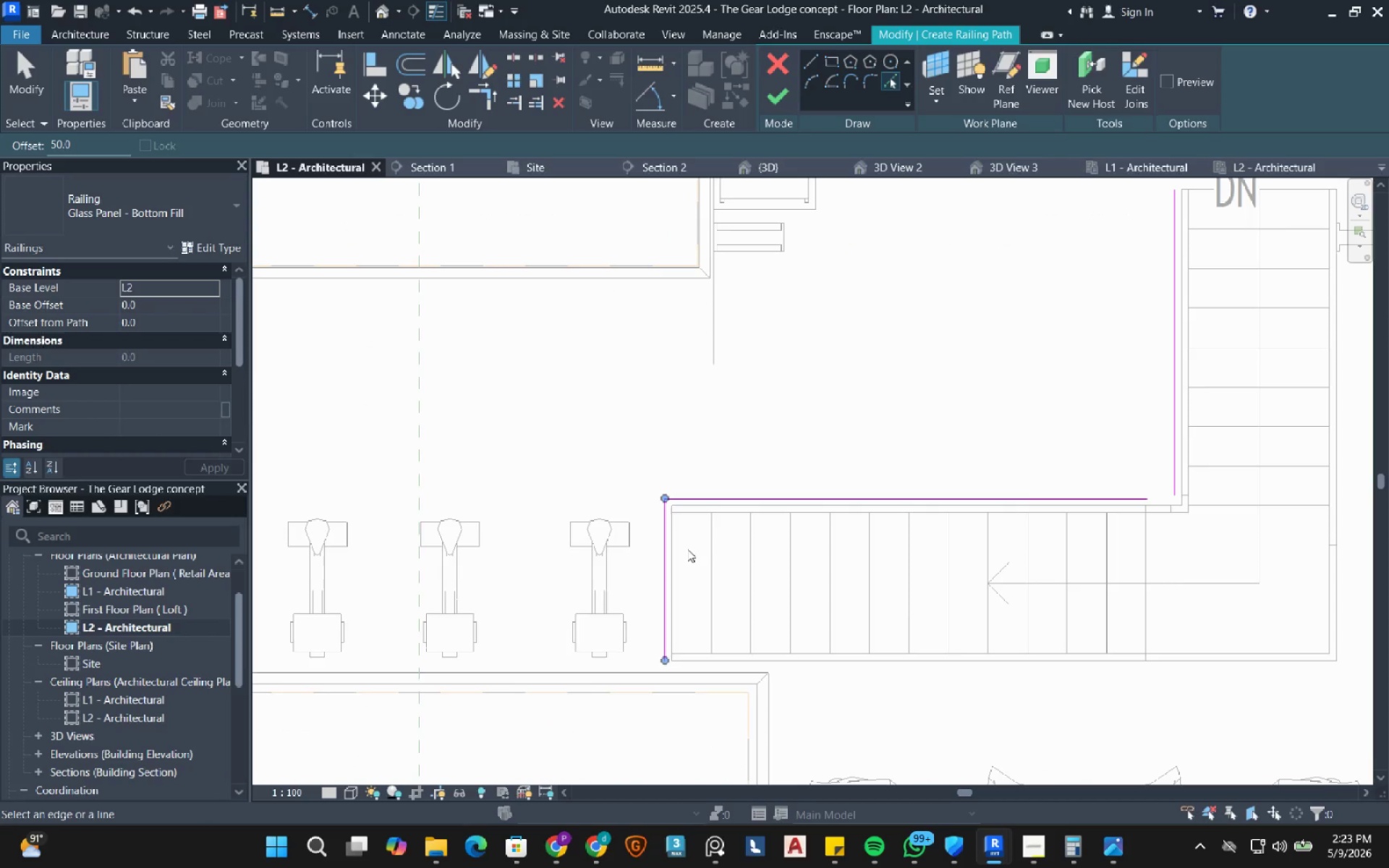 
key(Escape)
key(Escape)
type(tr)
 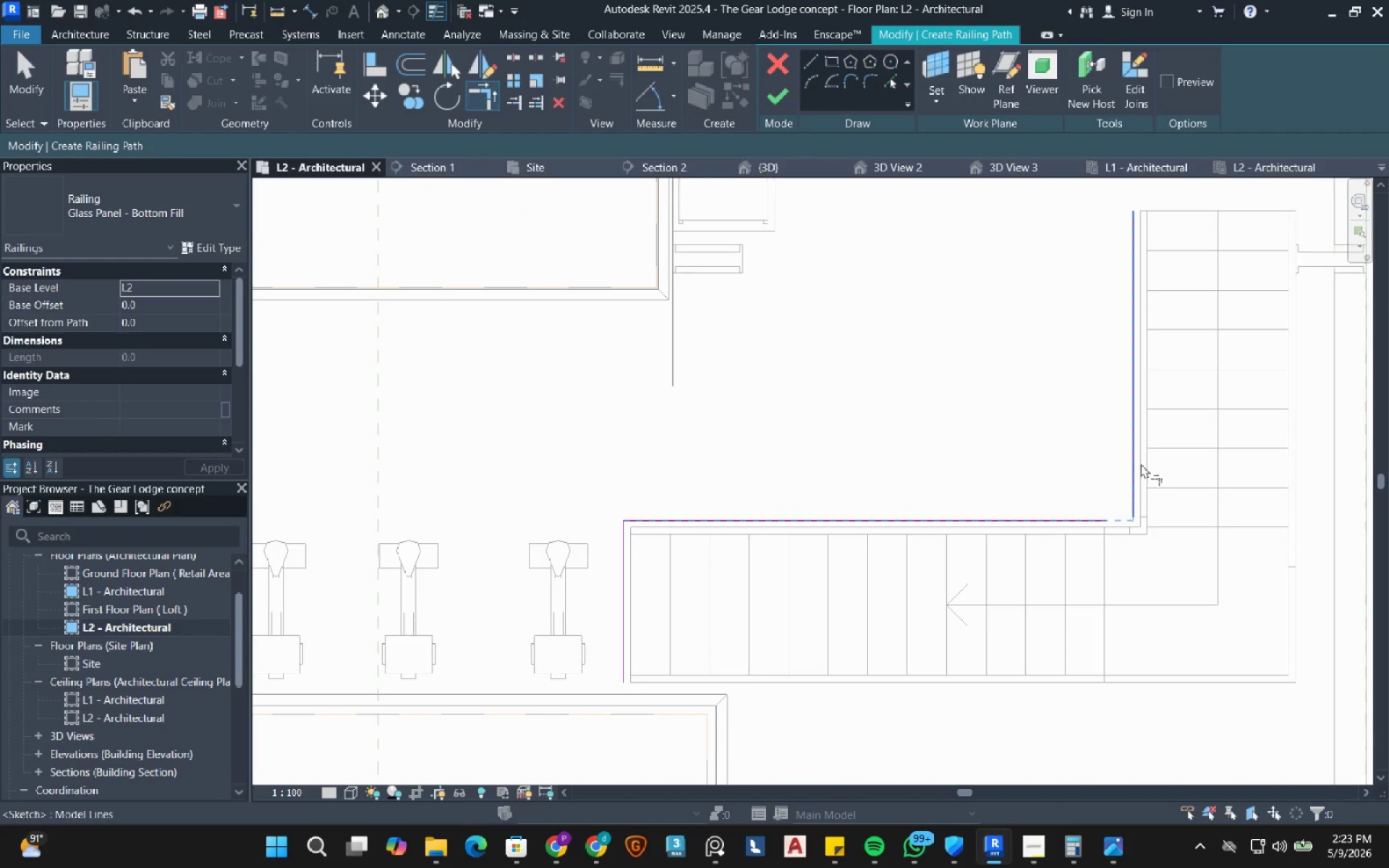 
left_click([1141, 464])
 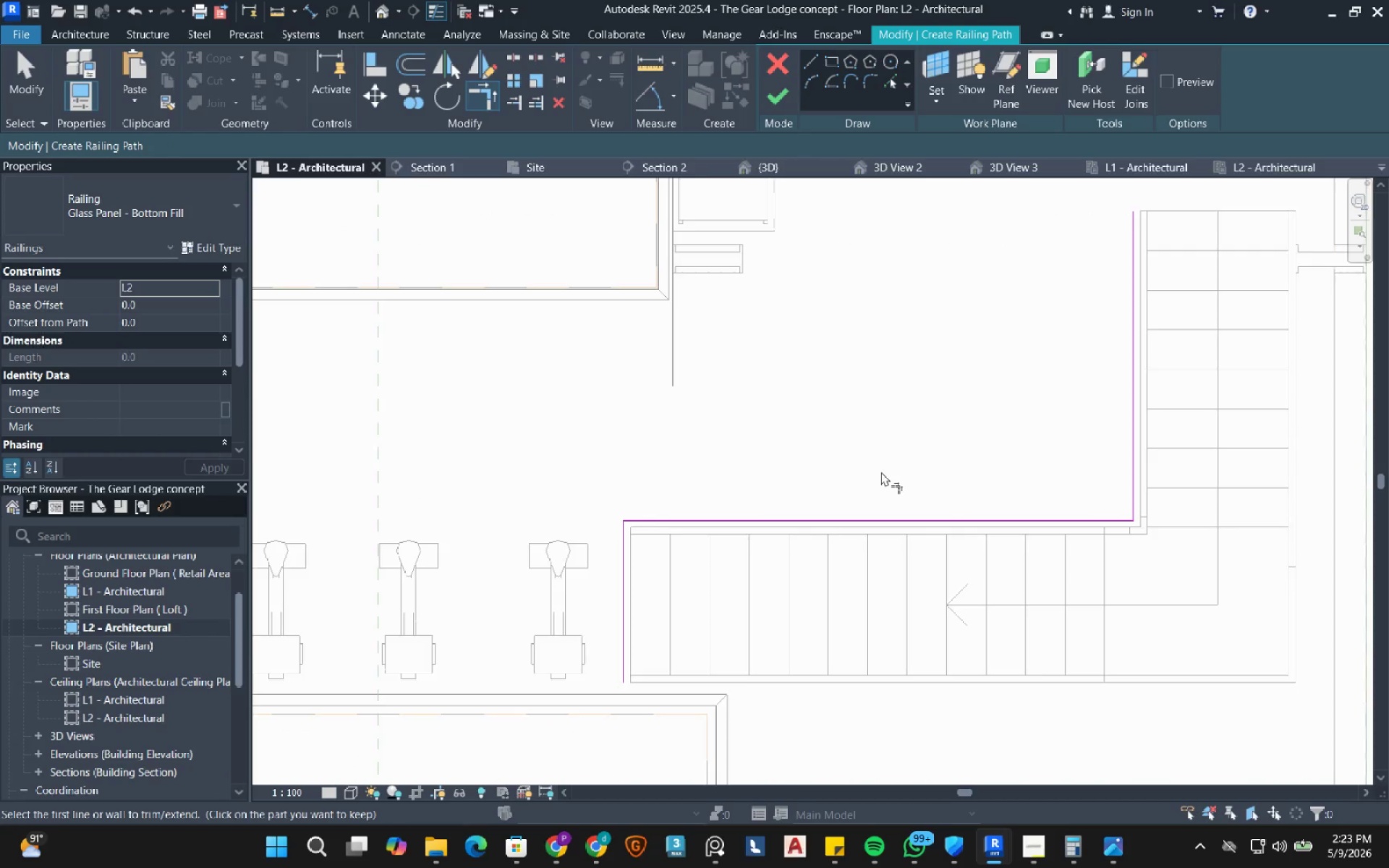 
scroll: coordinate [881, 472], scroll_direction: down, amount: 1.0
 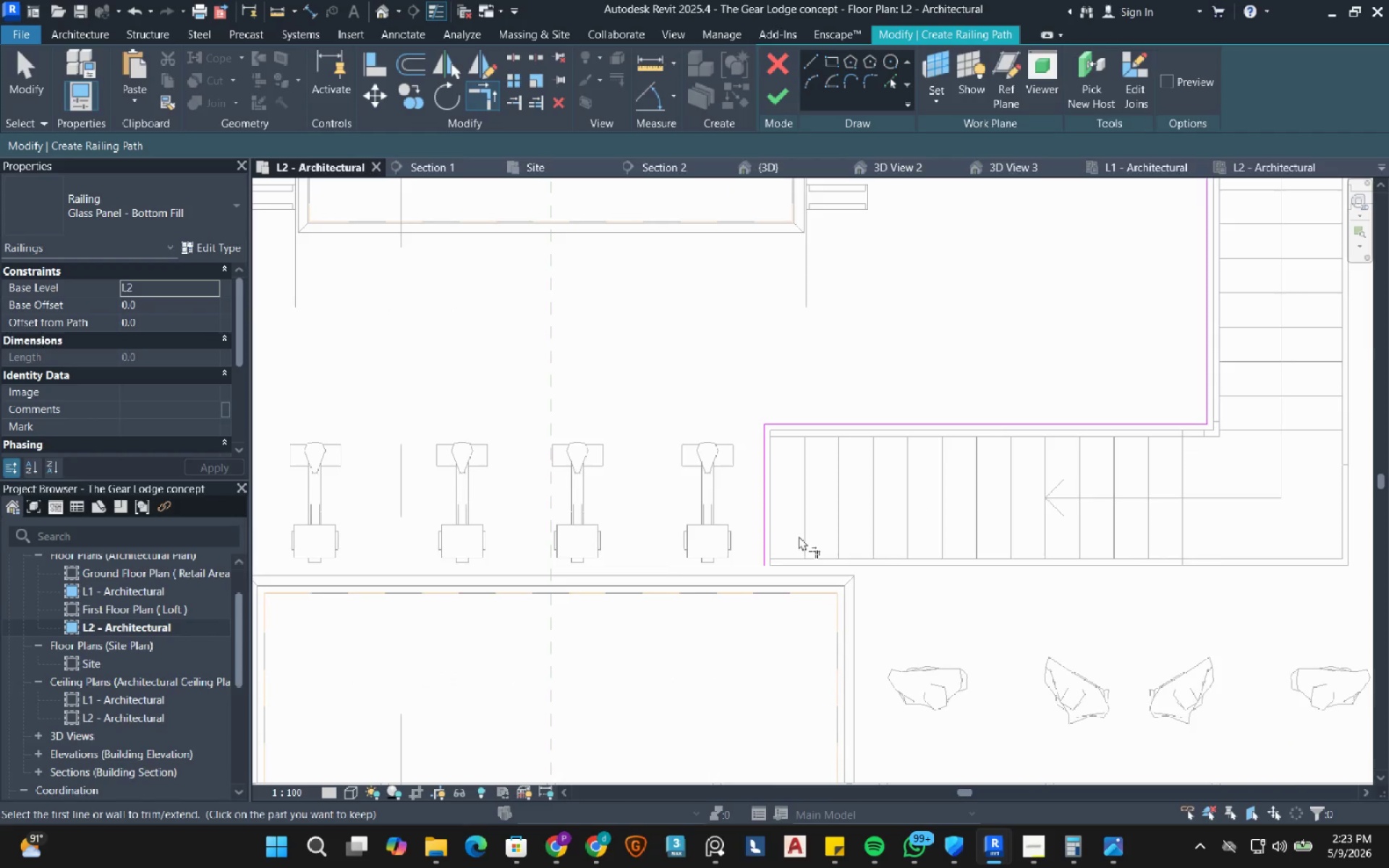 
key(Escape)
 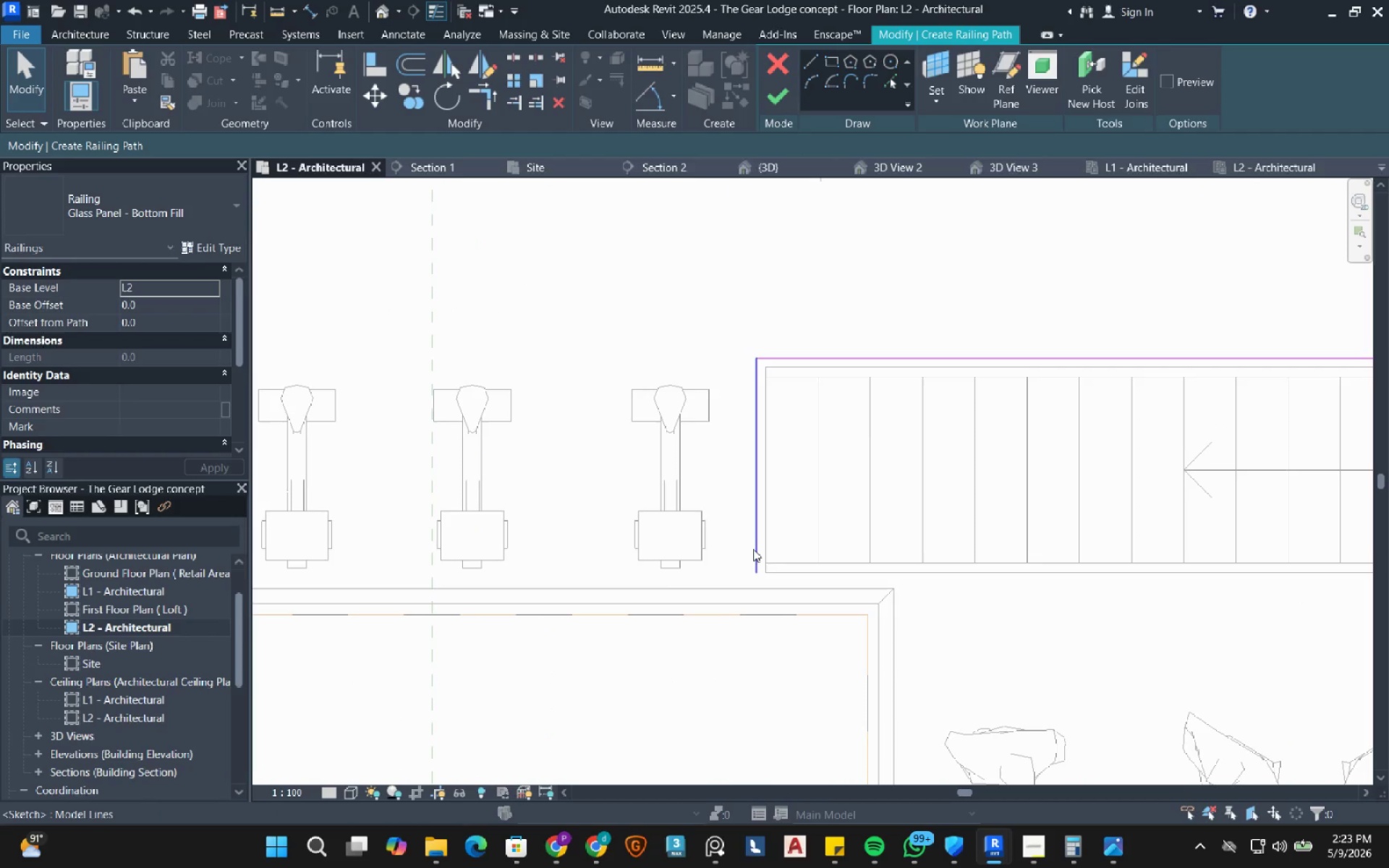 
scroll: coordinate [775, 553], scroll_direction: up, amount: 3.0
 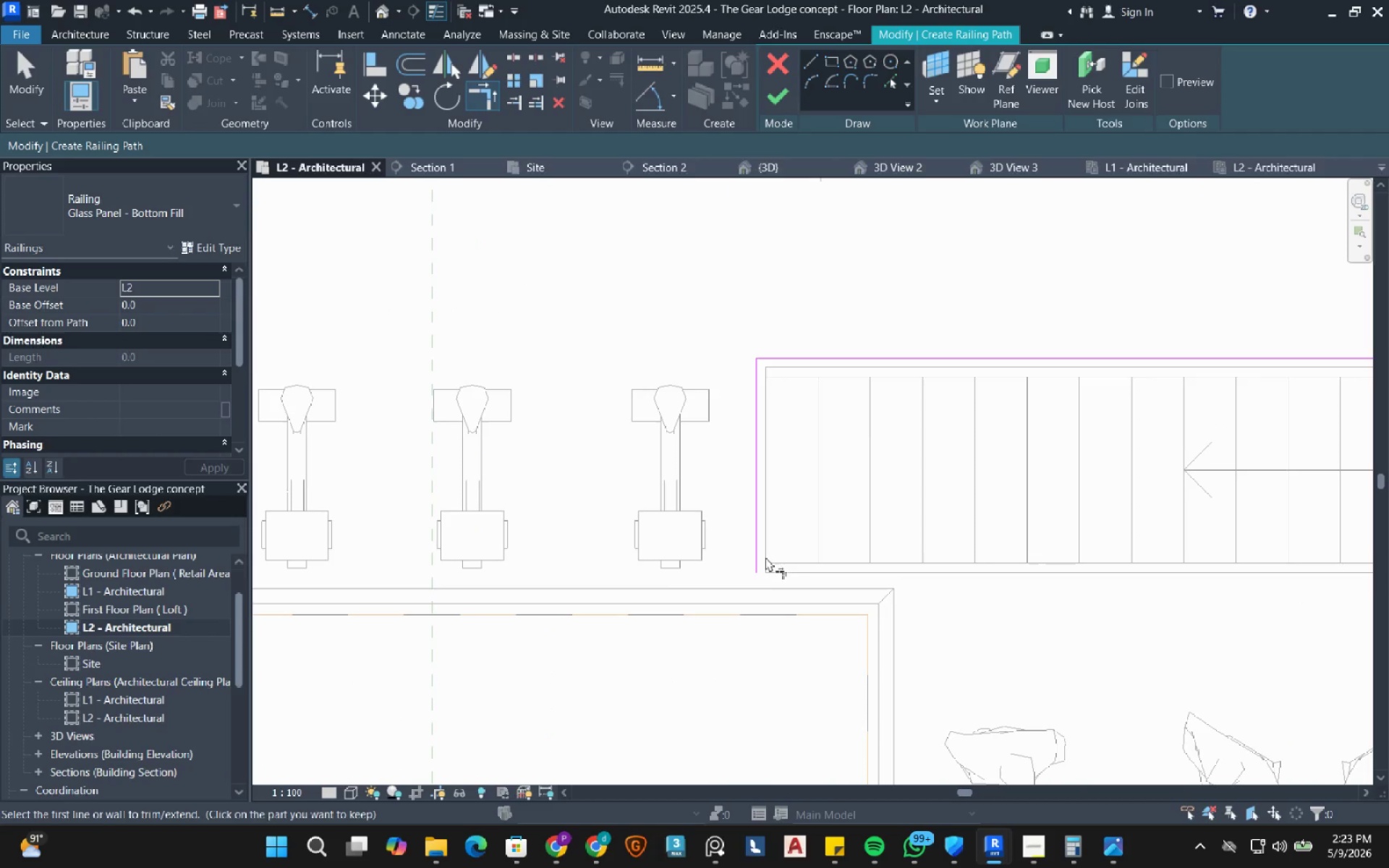 
left_click([753, 549])
 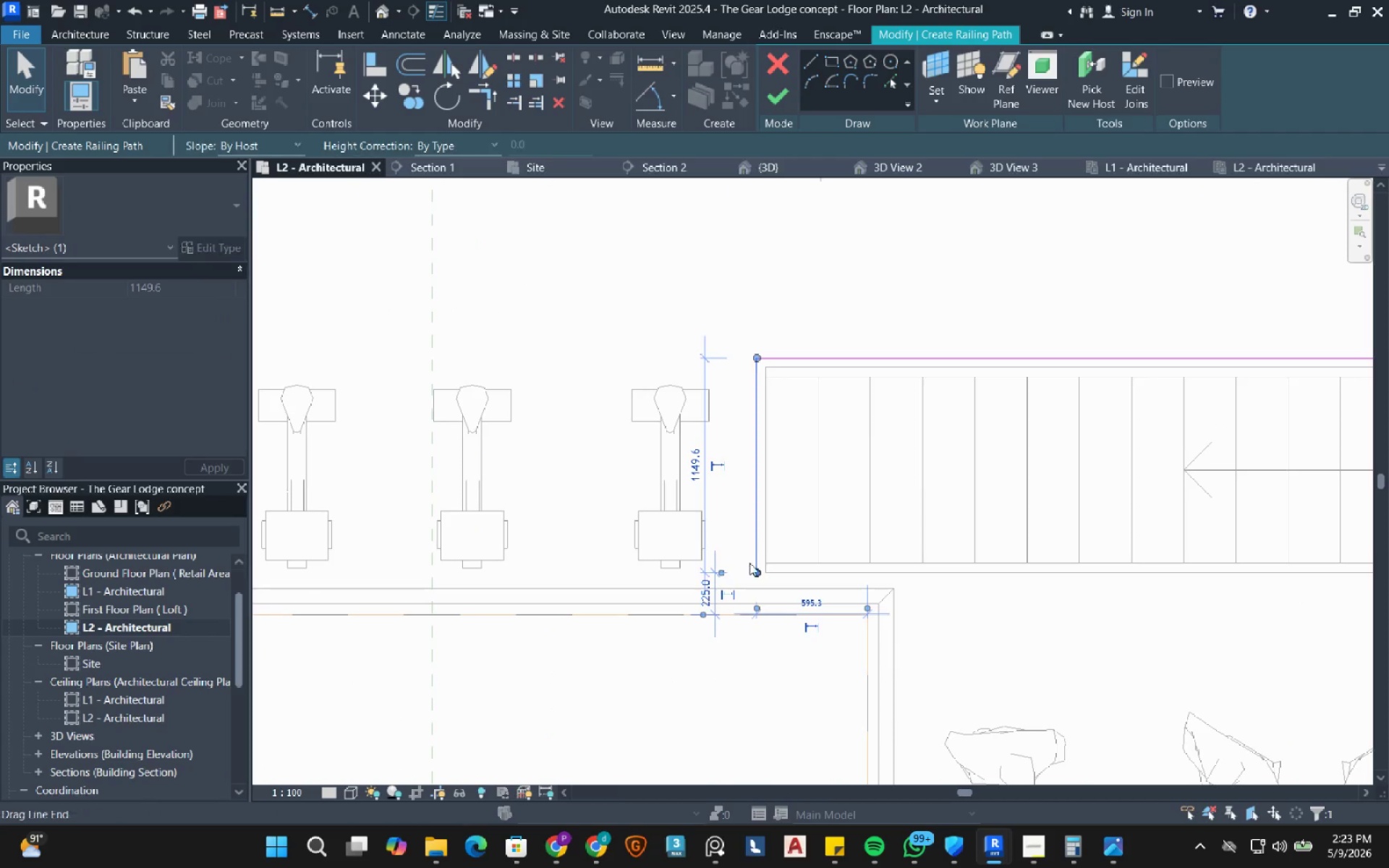 
scroll: coordinate [749, 563], scroll_direction: up, amount: 3.0
 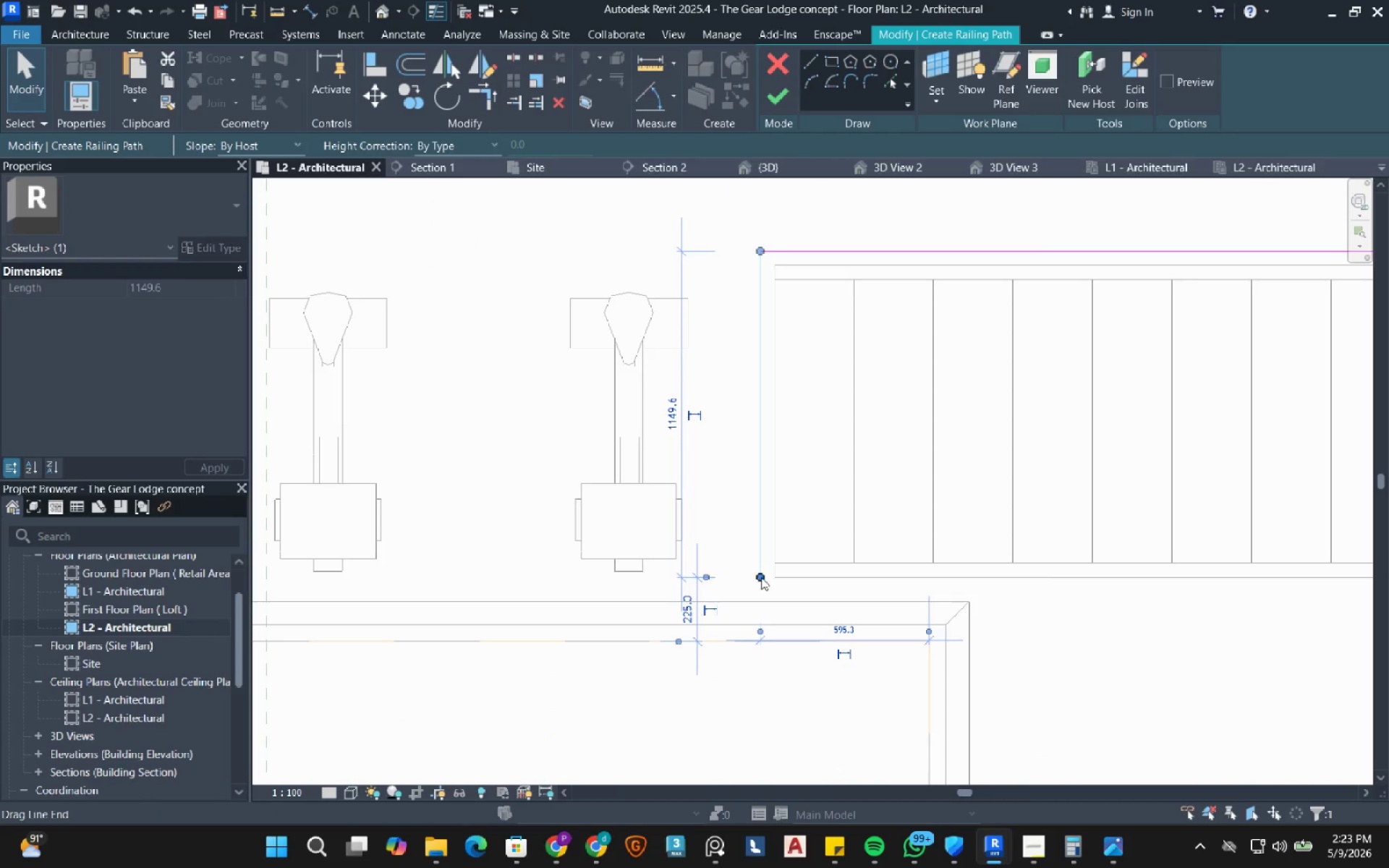 
left_click_drag(start_coordinate=[761, 577], to_coordinate=[757, 603])
 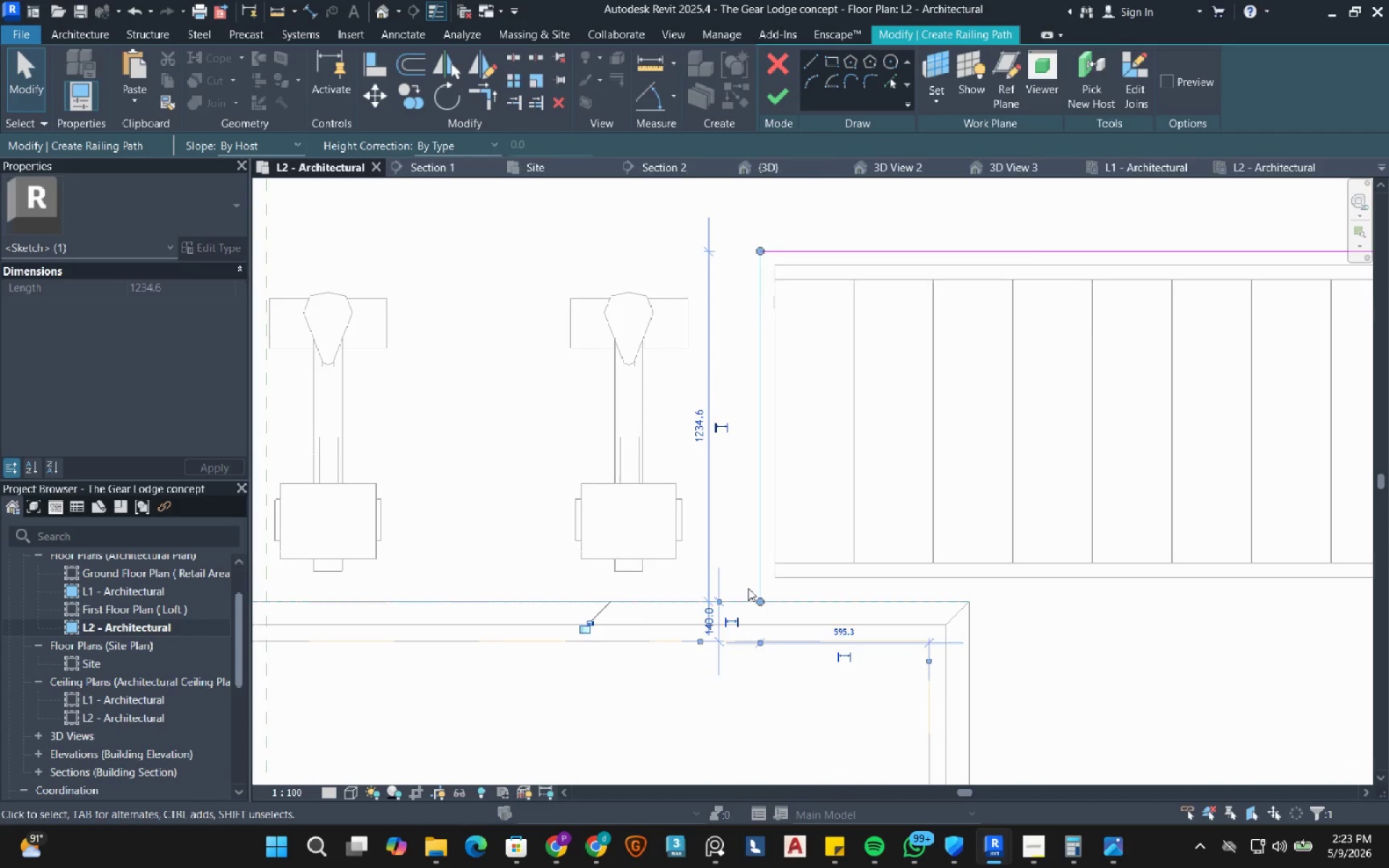 
key(Escape)
 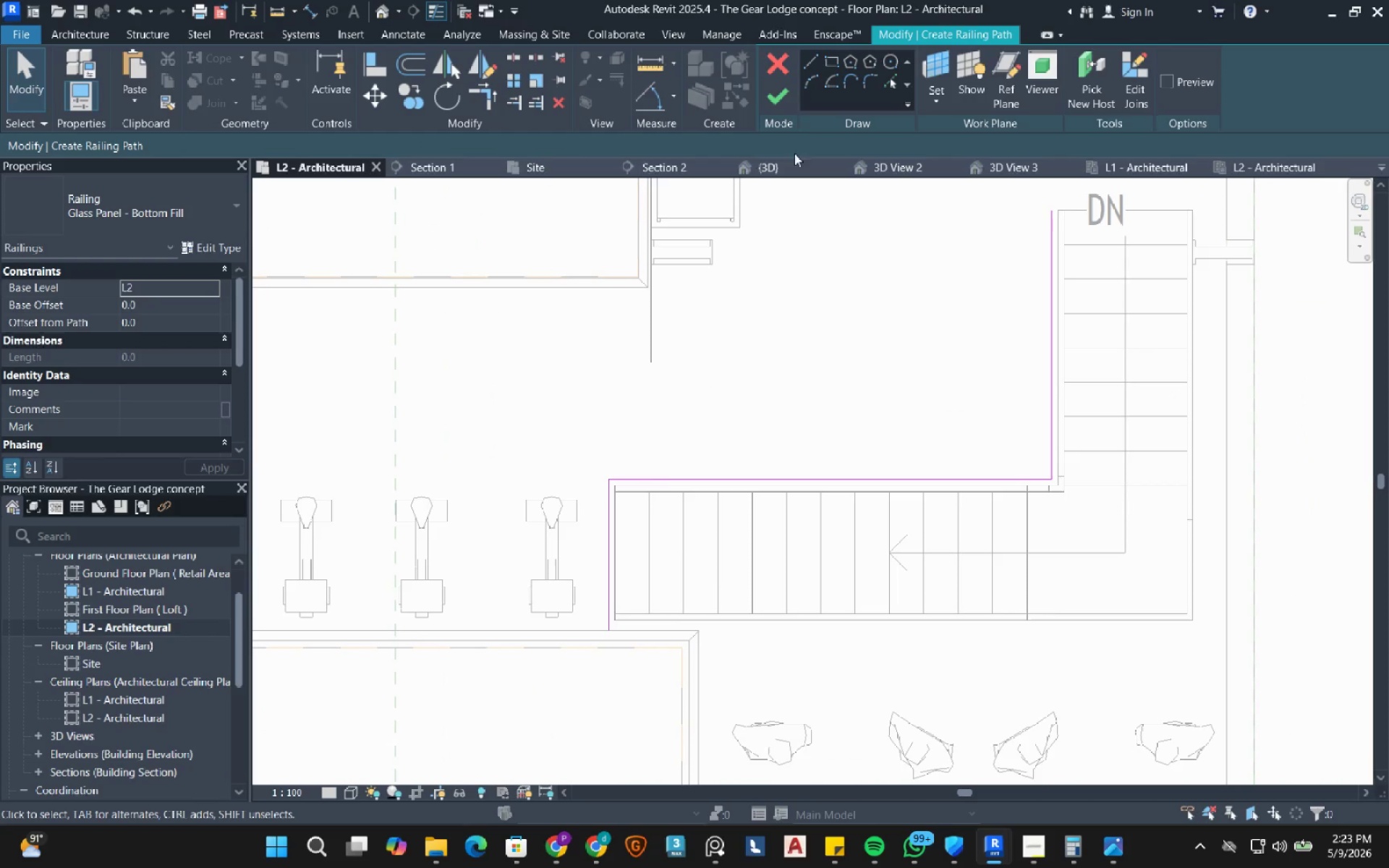 
scroll: coordinate [900, 480], scroll_direction: down, amount: 6.0
 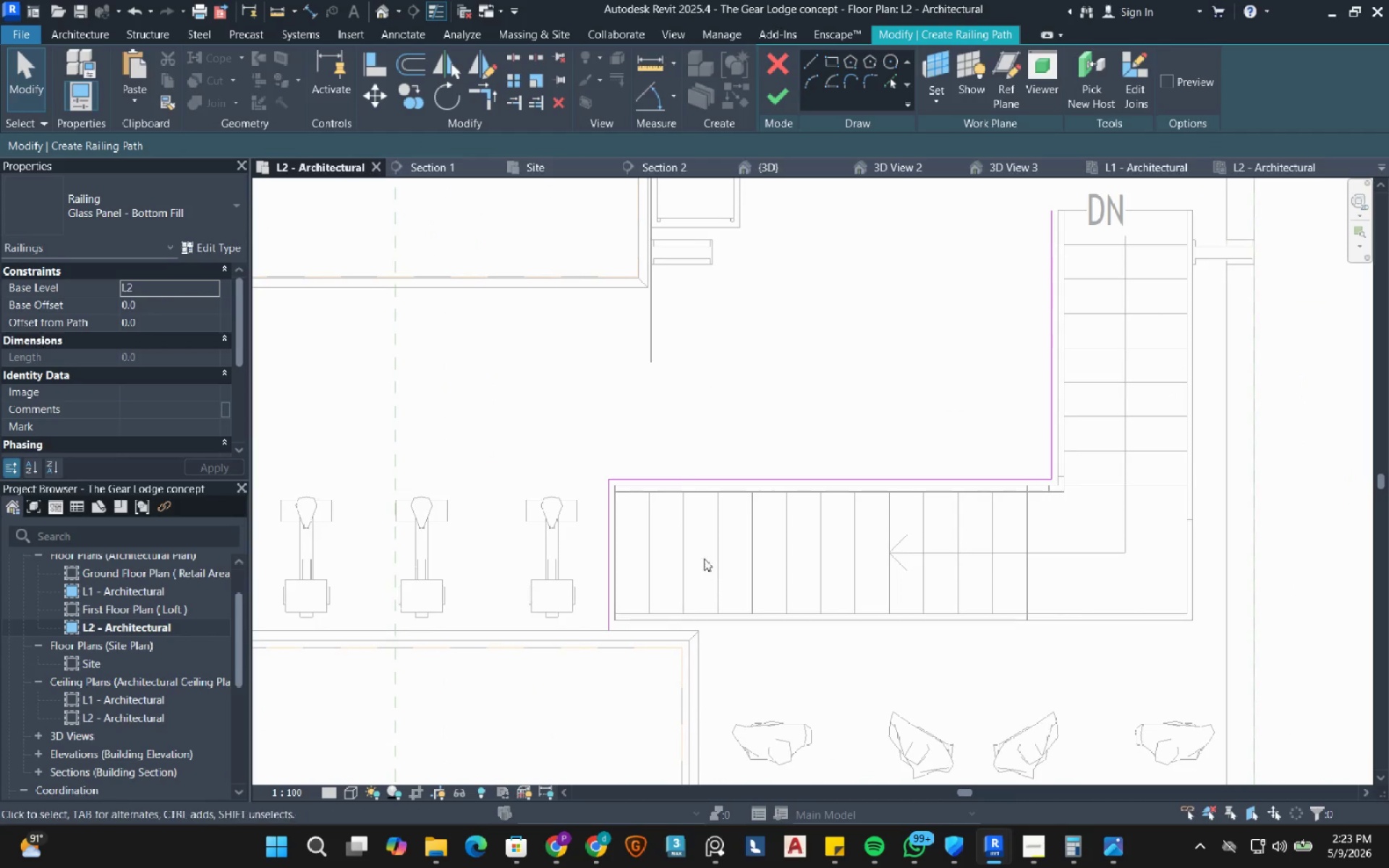 
left_click([781, 91])
 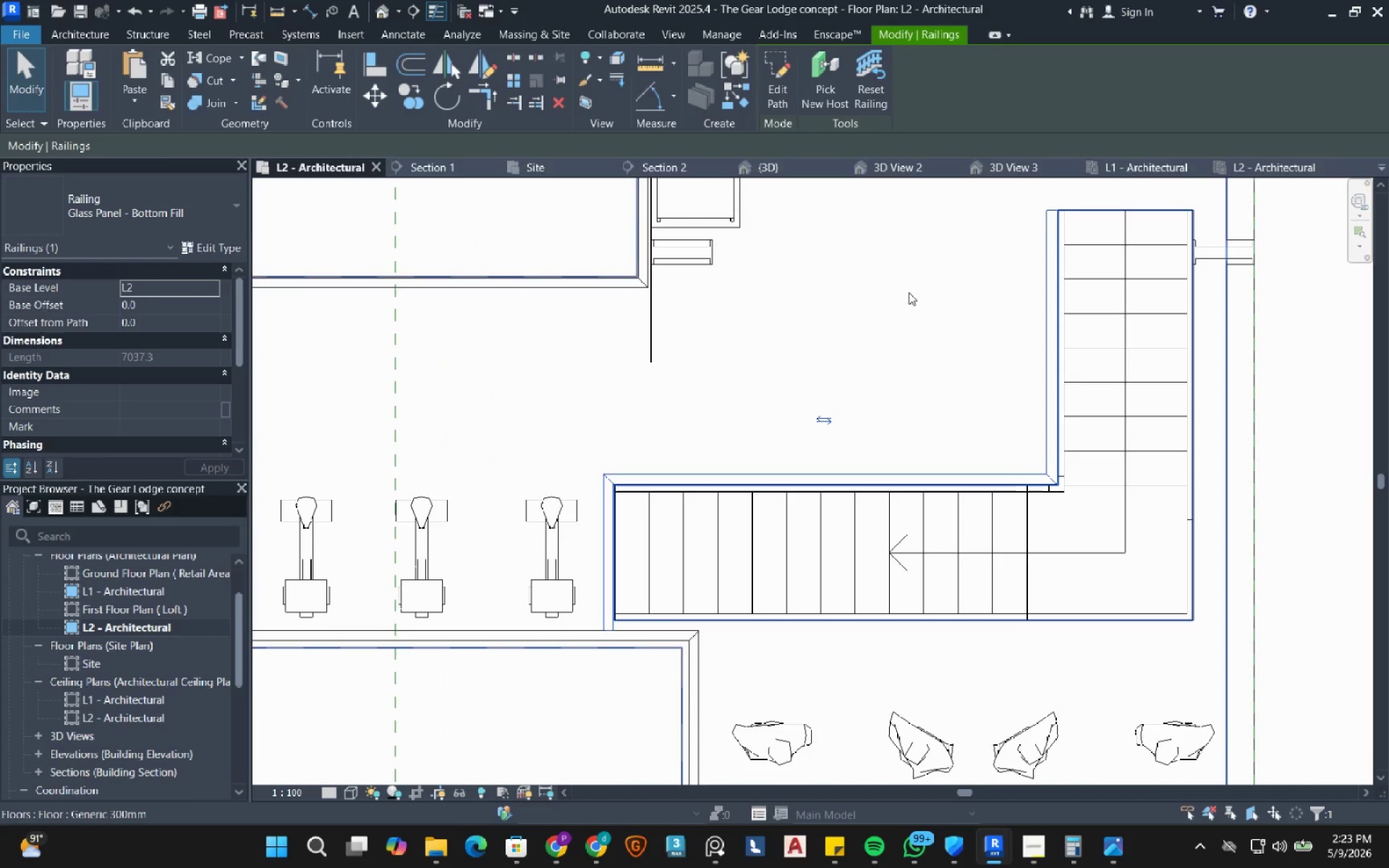 
key(Escape)
 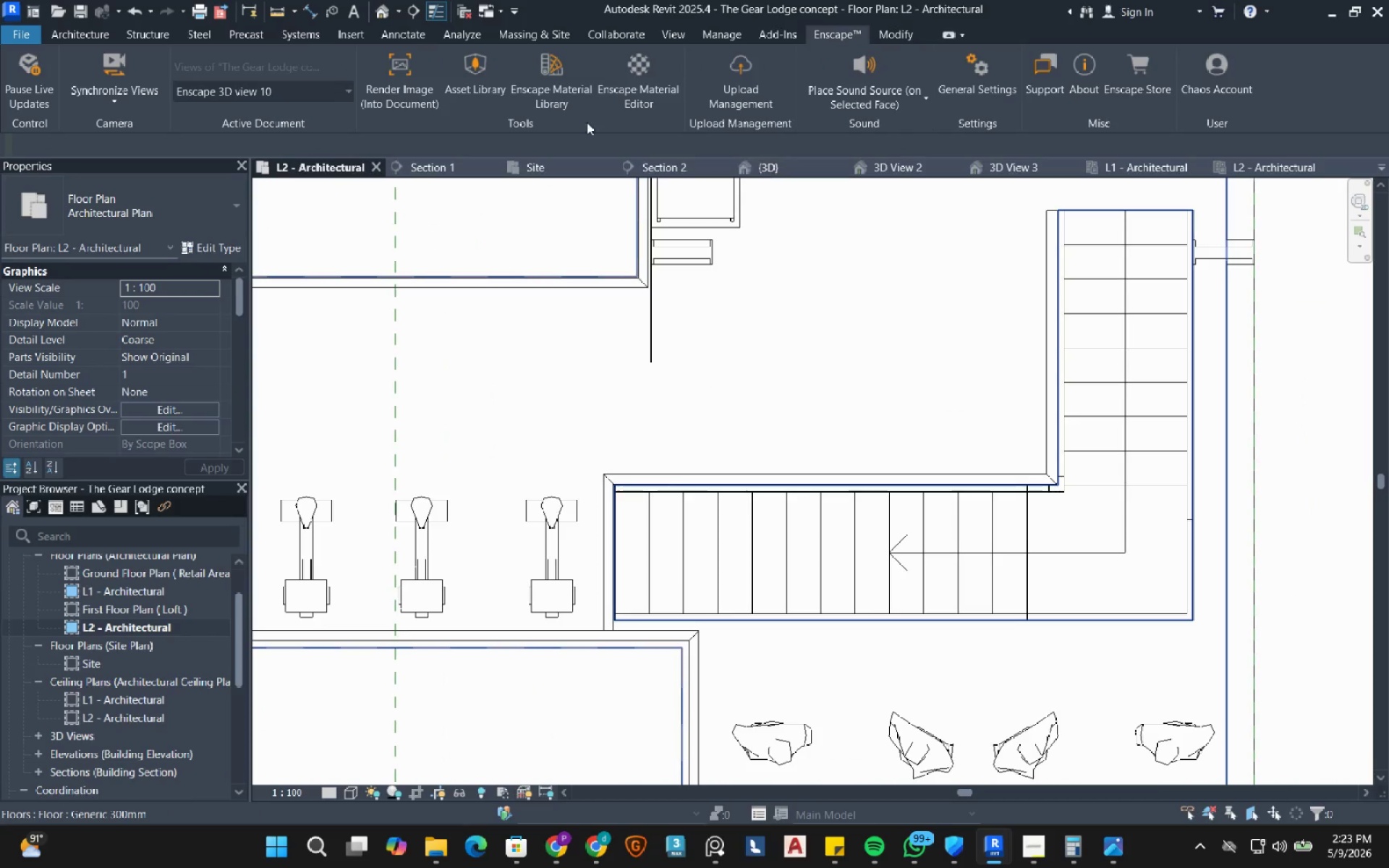 
left_click([378, 12])
 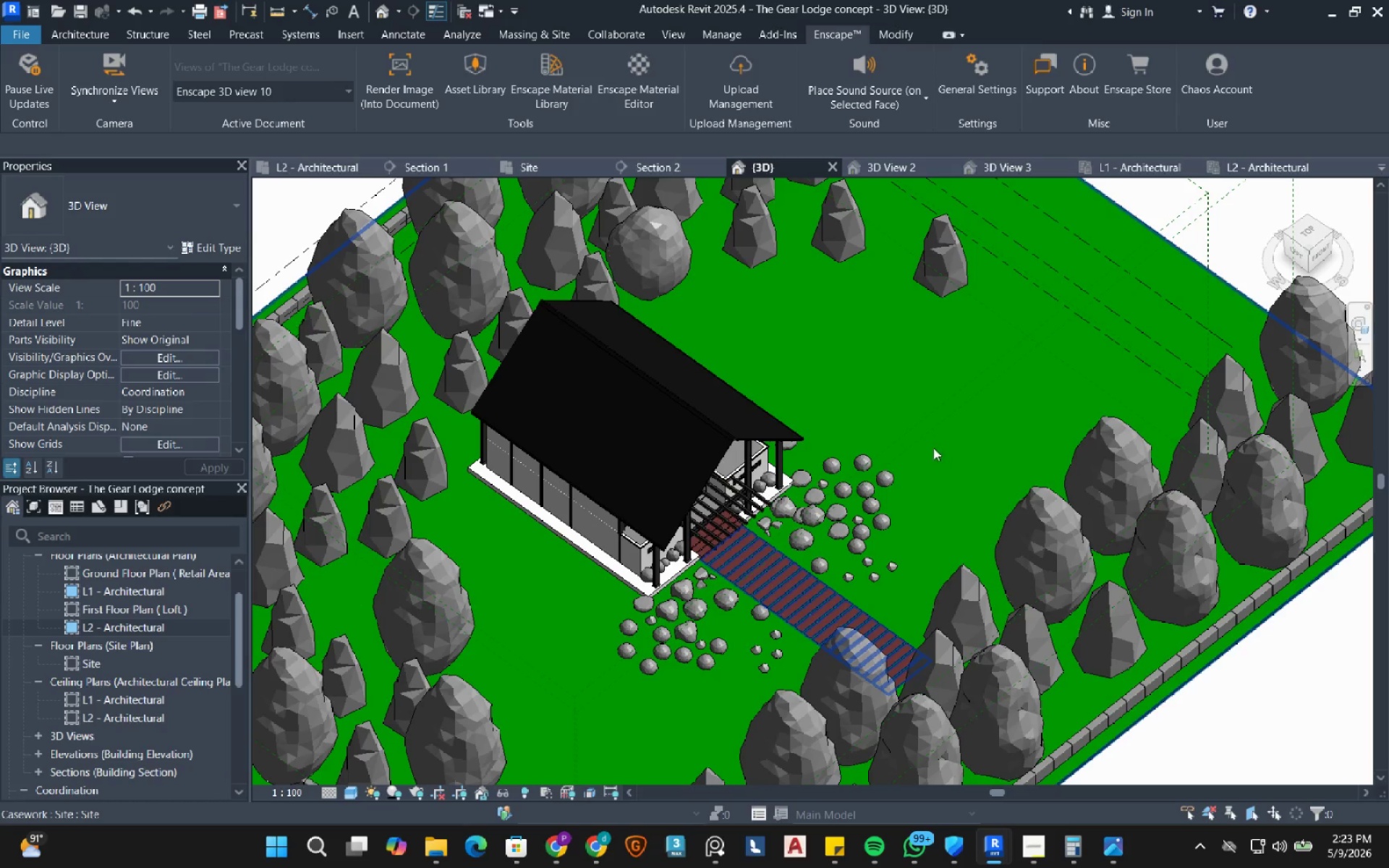 
hold_key(key=ShiftLeft, duration=1.19)
 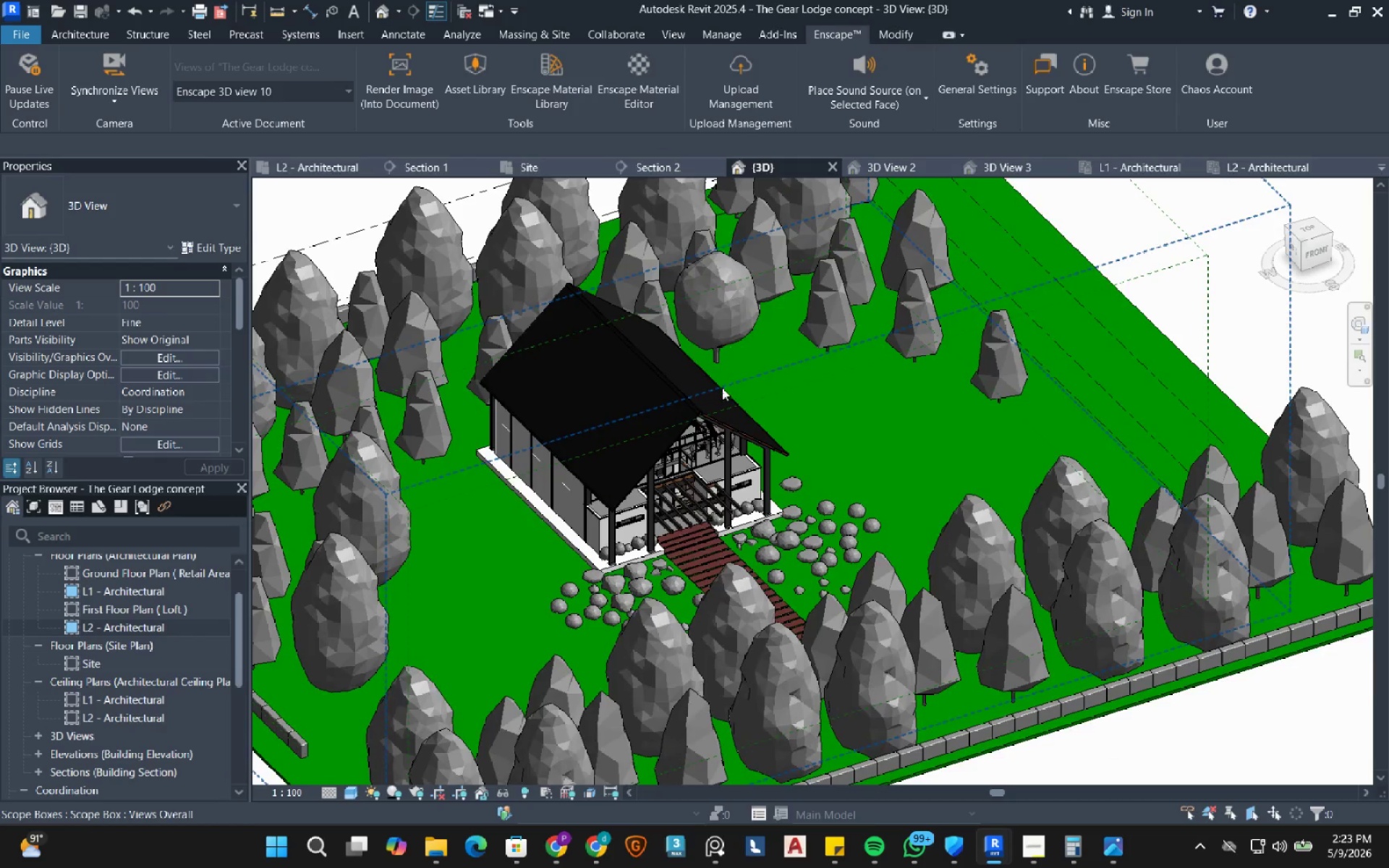 
hold_key(key=ShiftLeft, duration=0.7)
 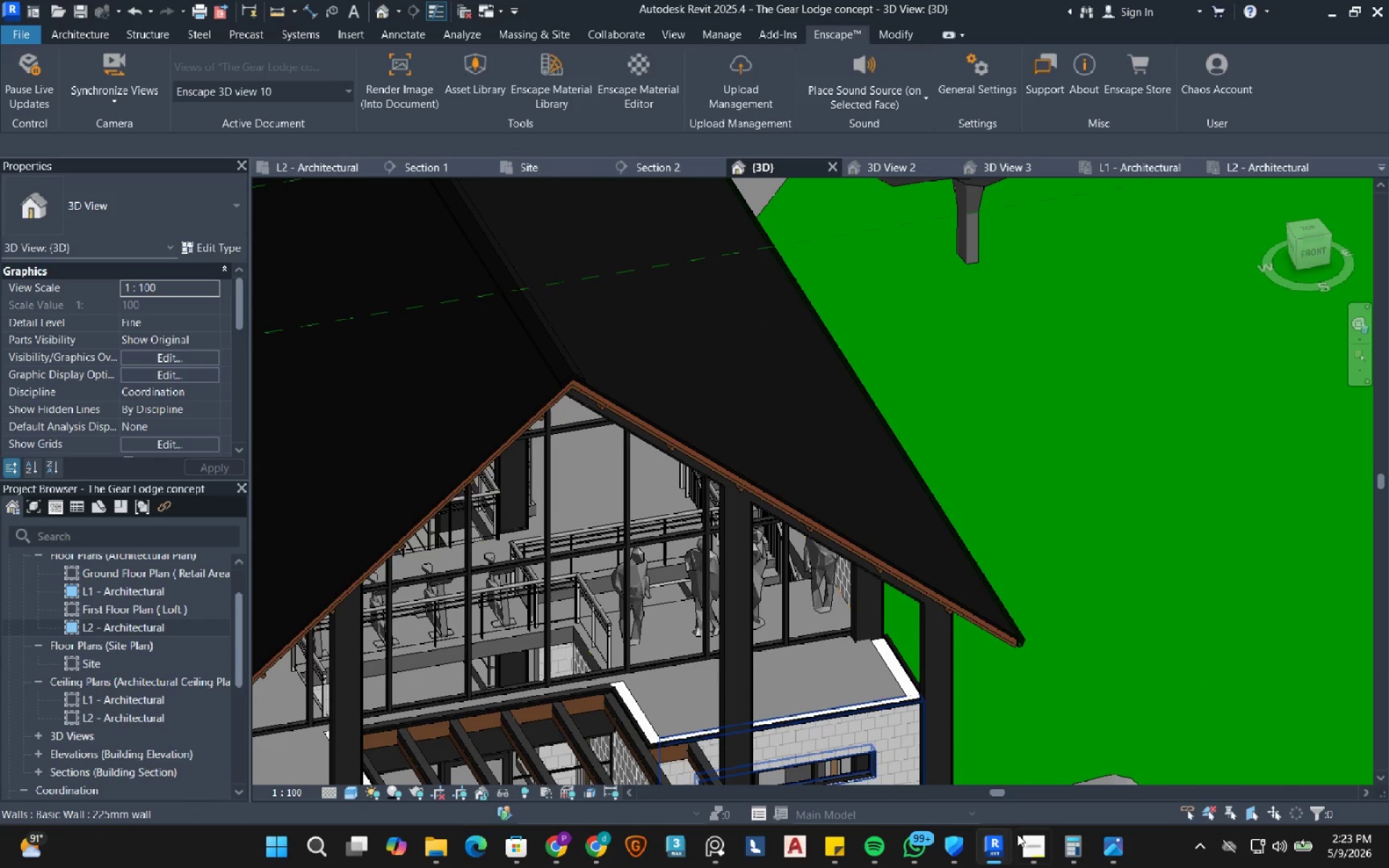 
scroll: coordinate [668, 482], scroll_direction: up, amount: 11.0
 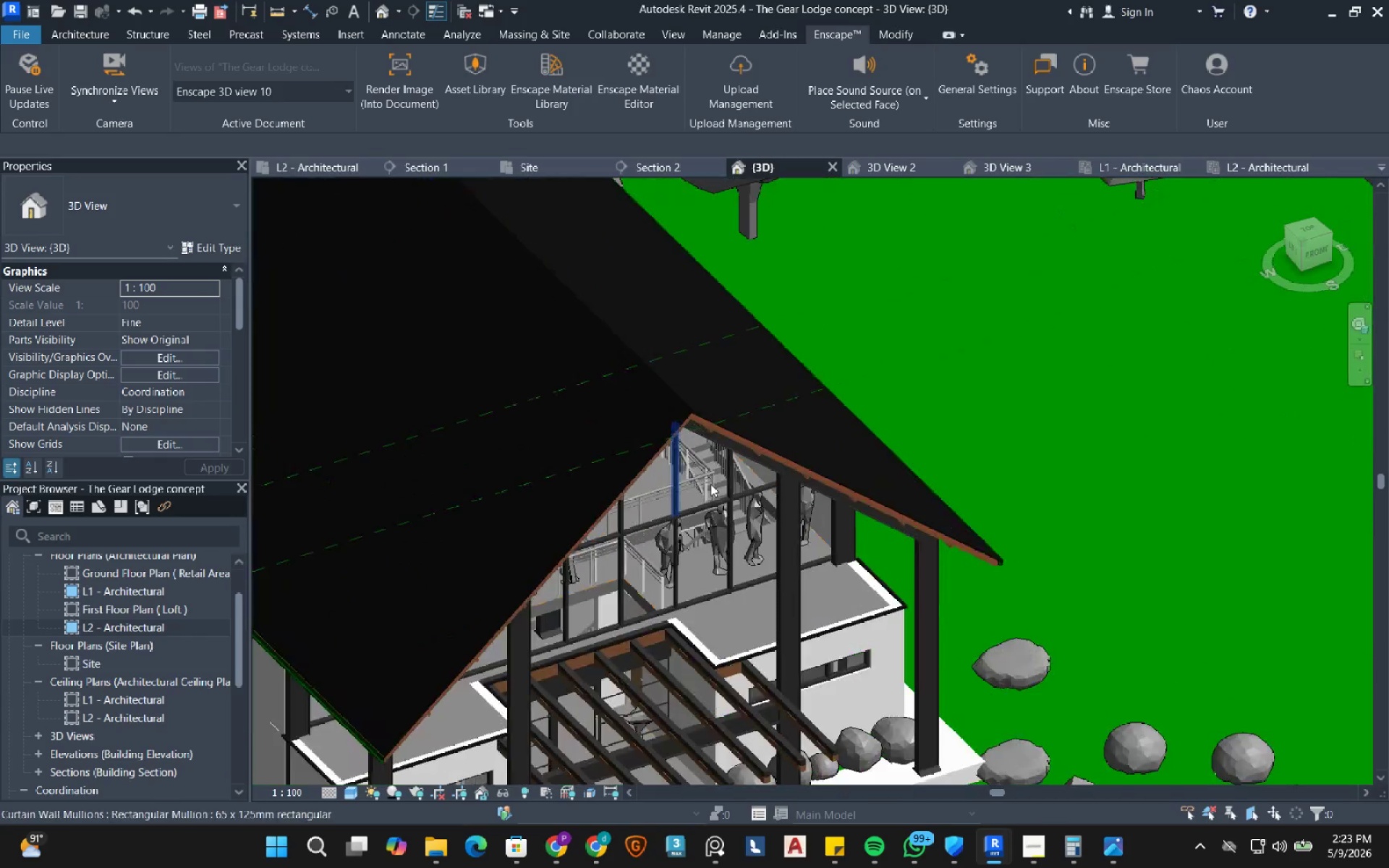 
left_click([1053, 739])
 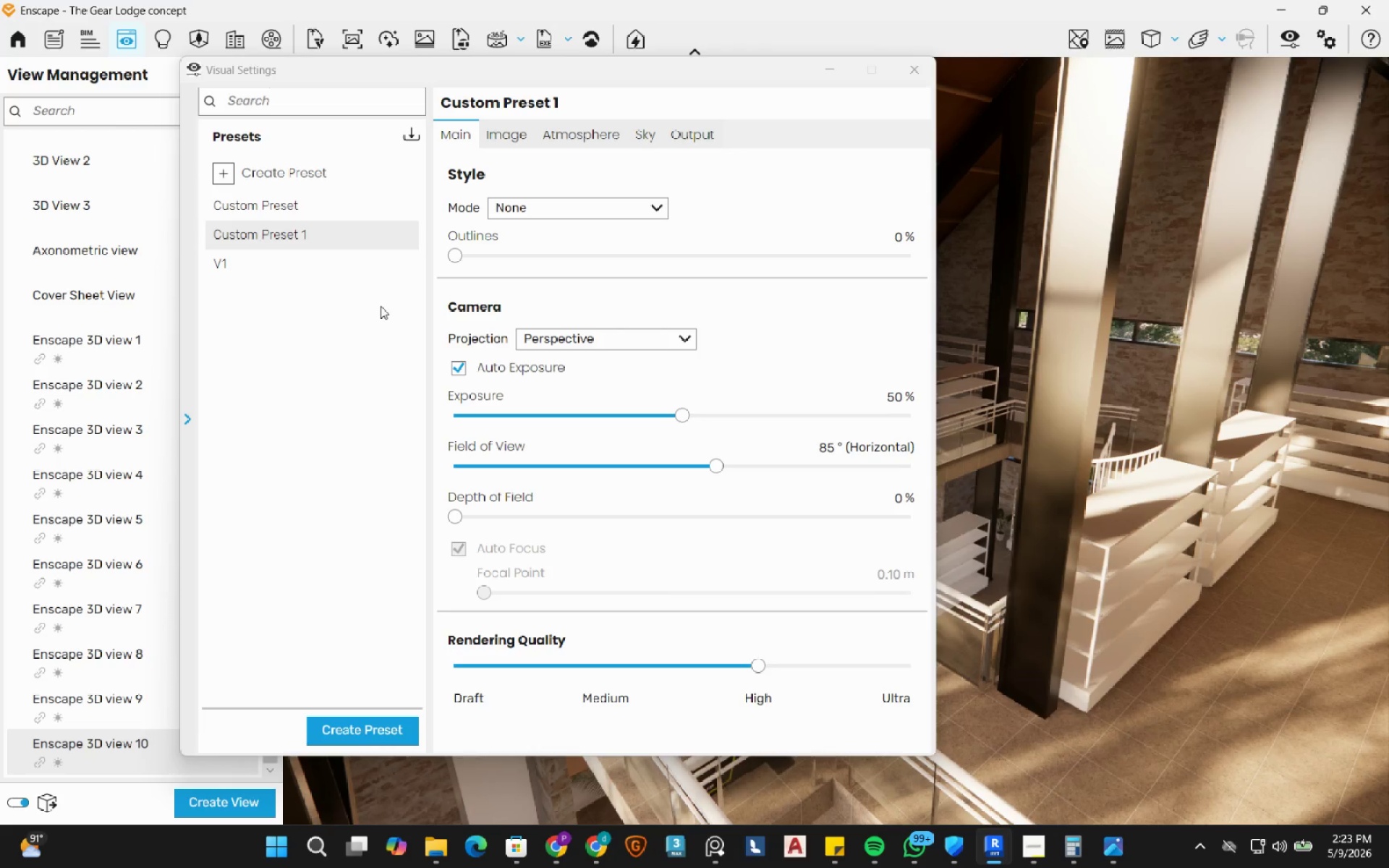 
wait(7.12)
 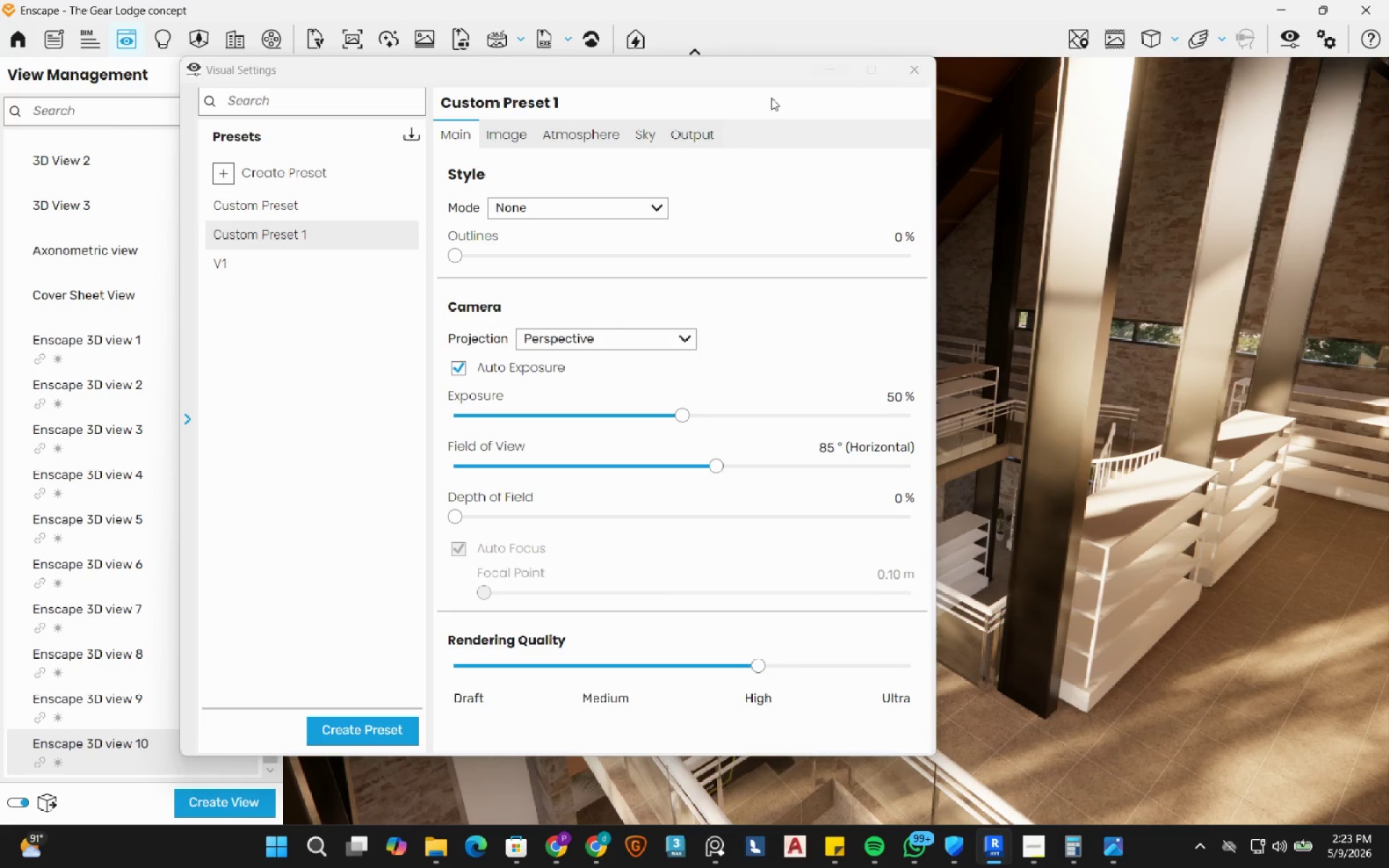 
left_click([516, 134])
 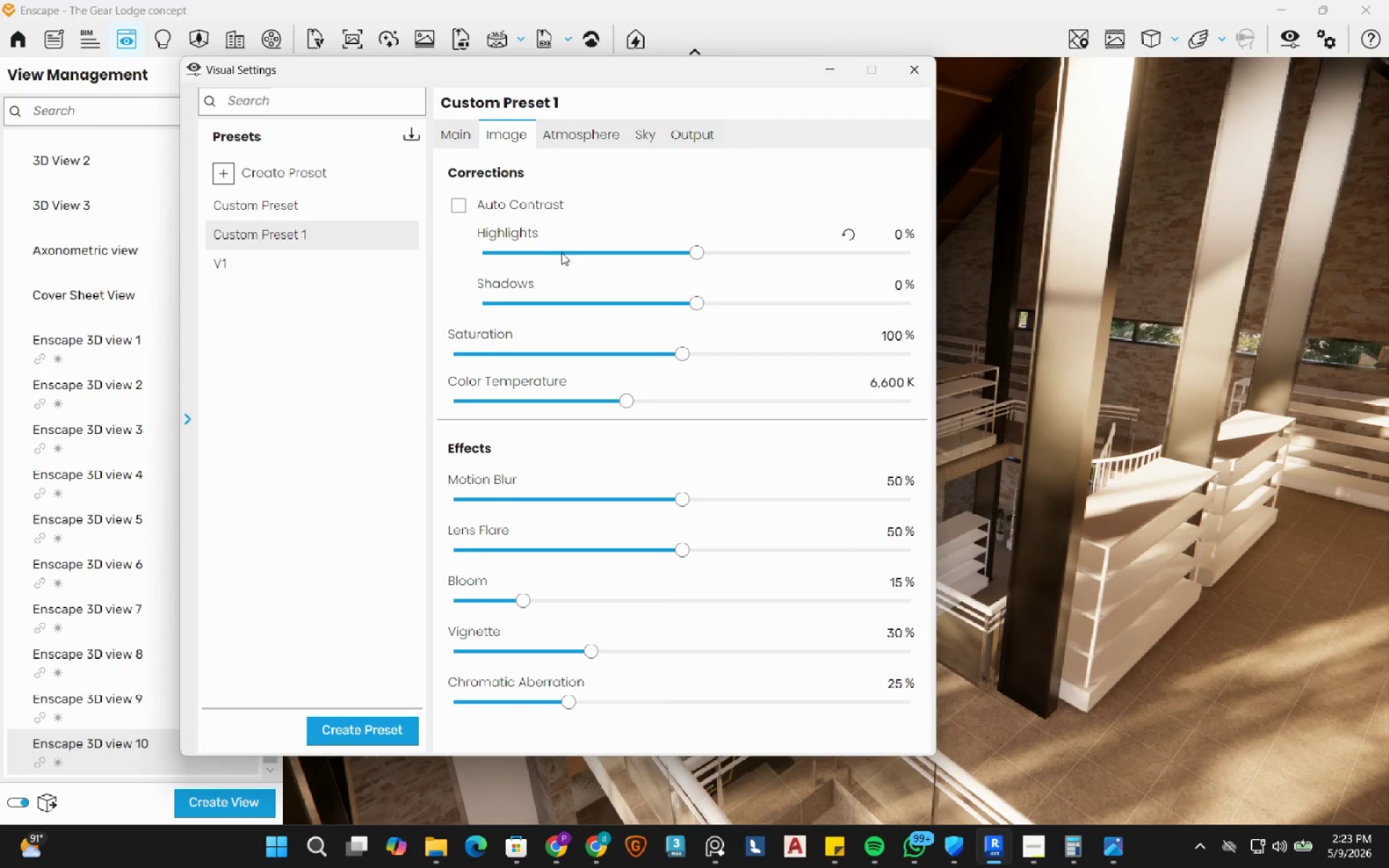 
mouse_move([651, 312])
 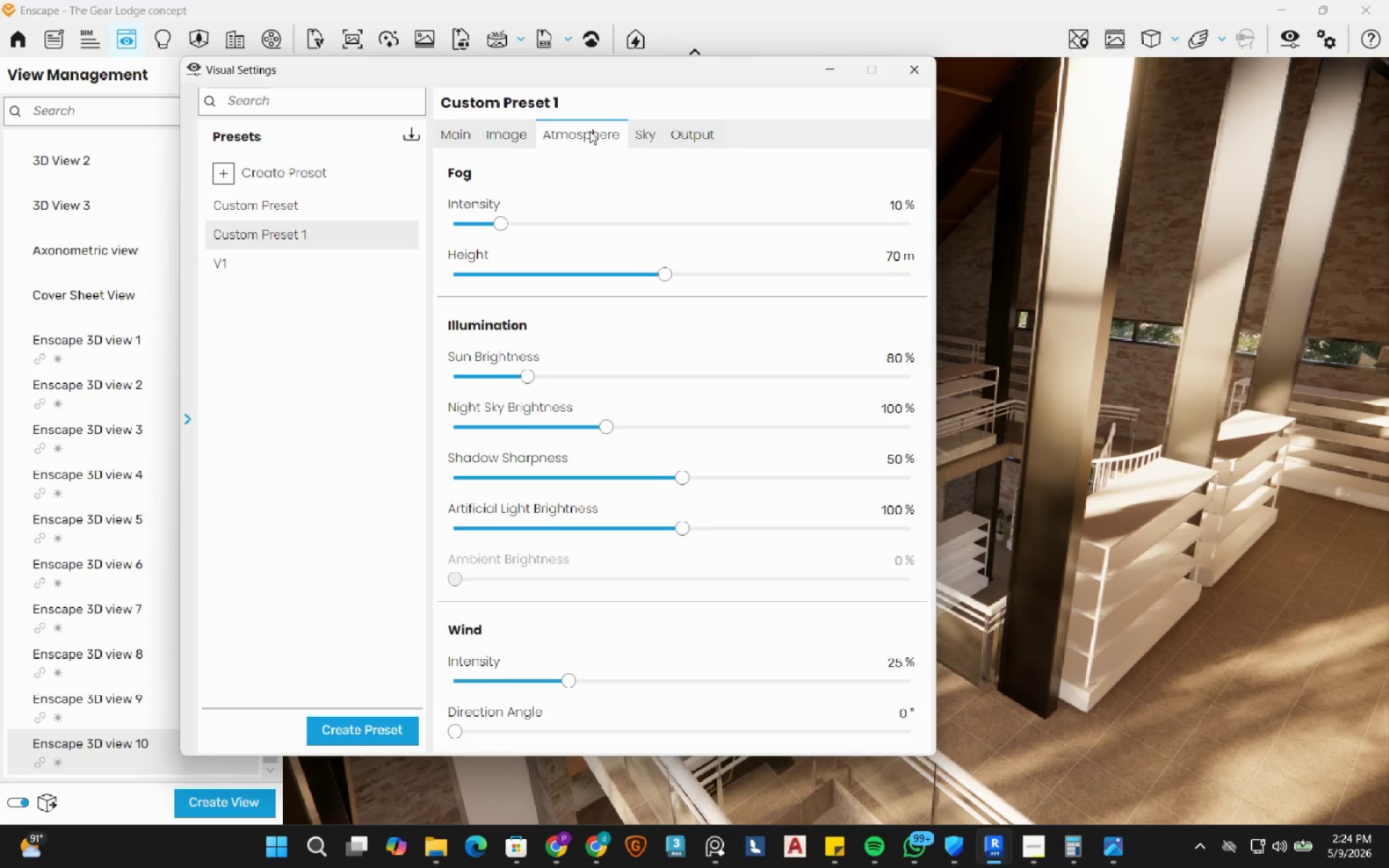 
left_click([644, 132])
 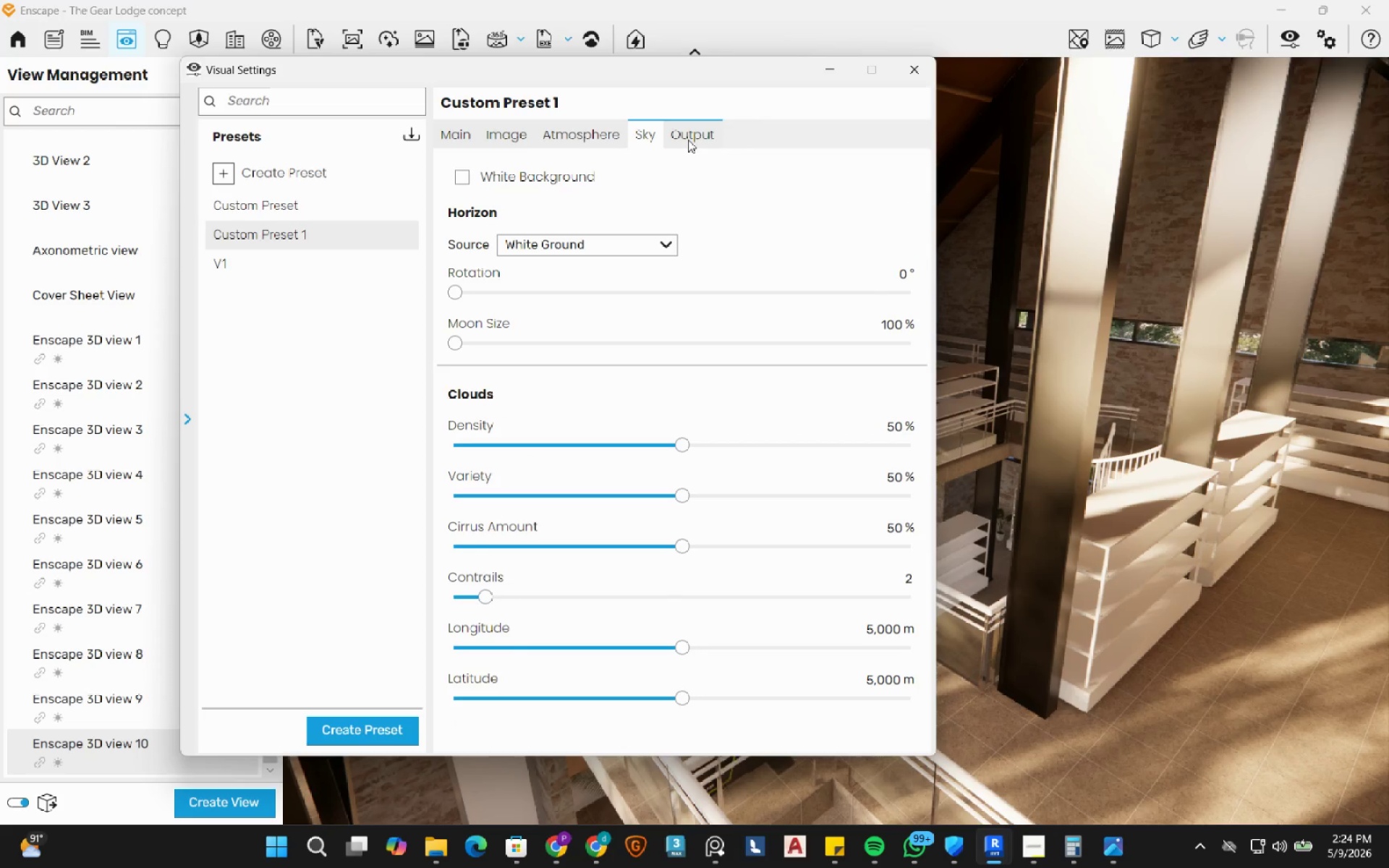 
left_click([688, 140])
 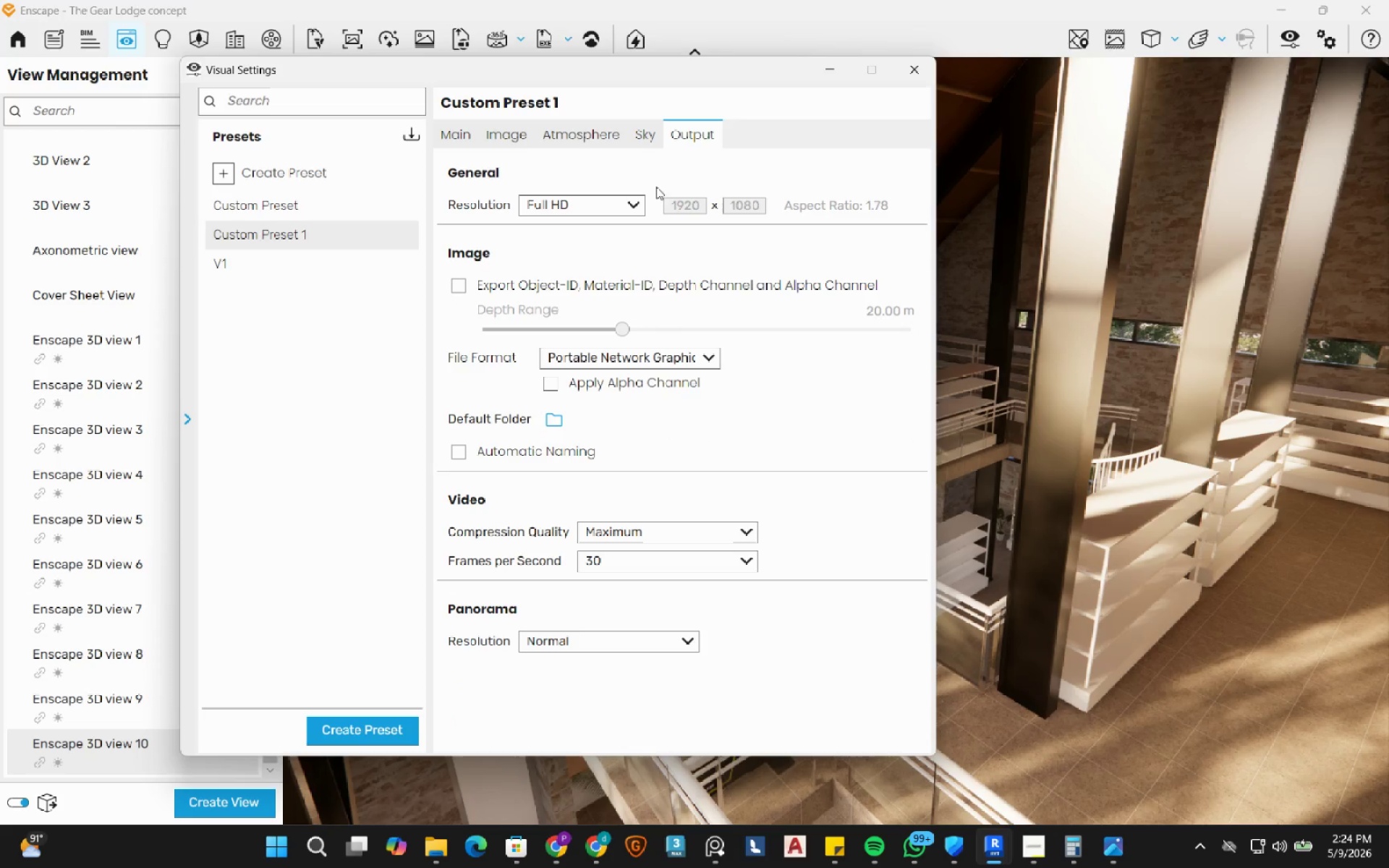 
left_click([632, 208])
 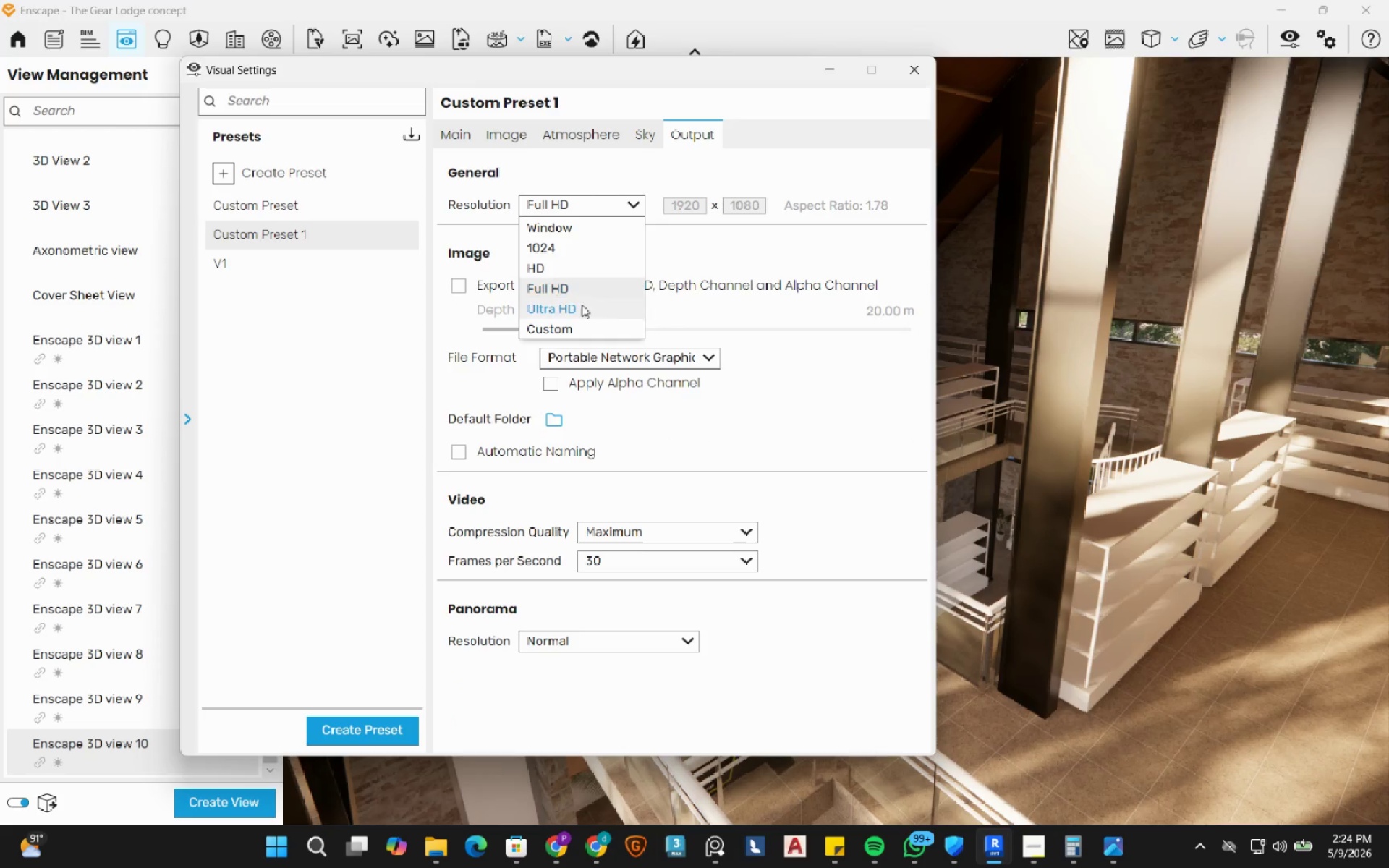 
left_click([581, 305])
 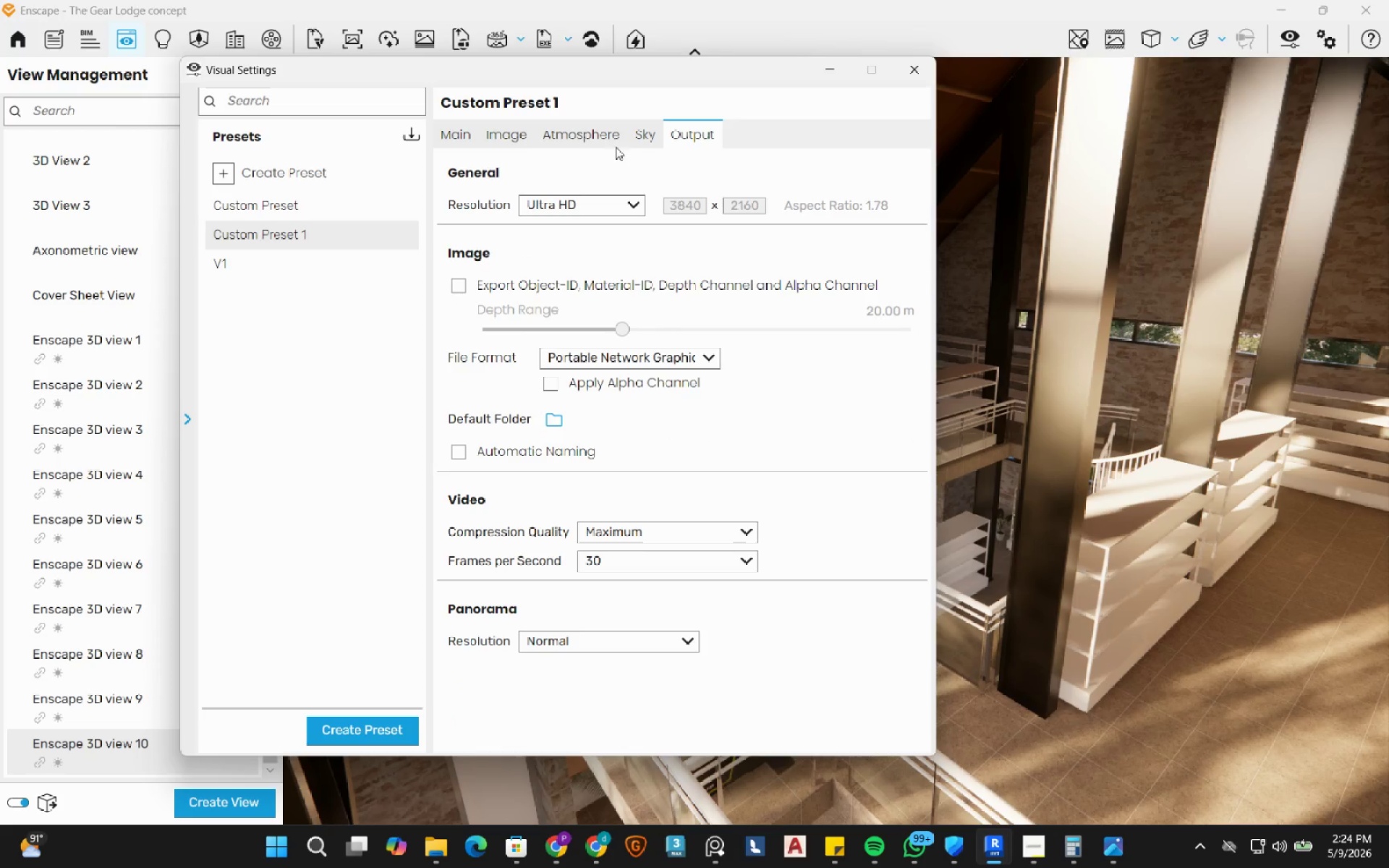 
left_click([643, 140])
 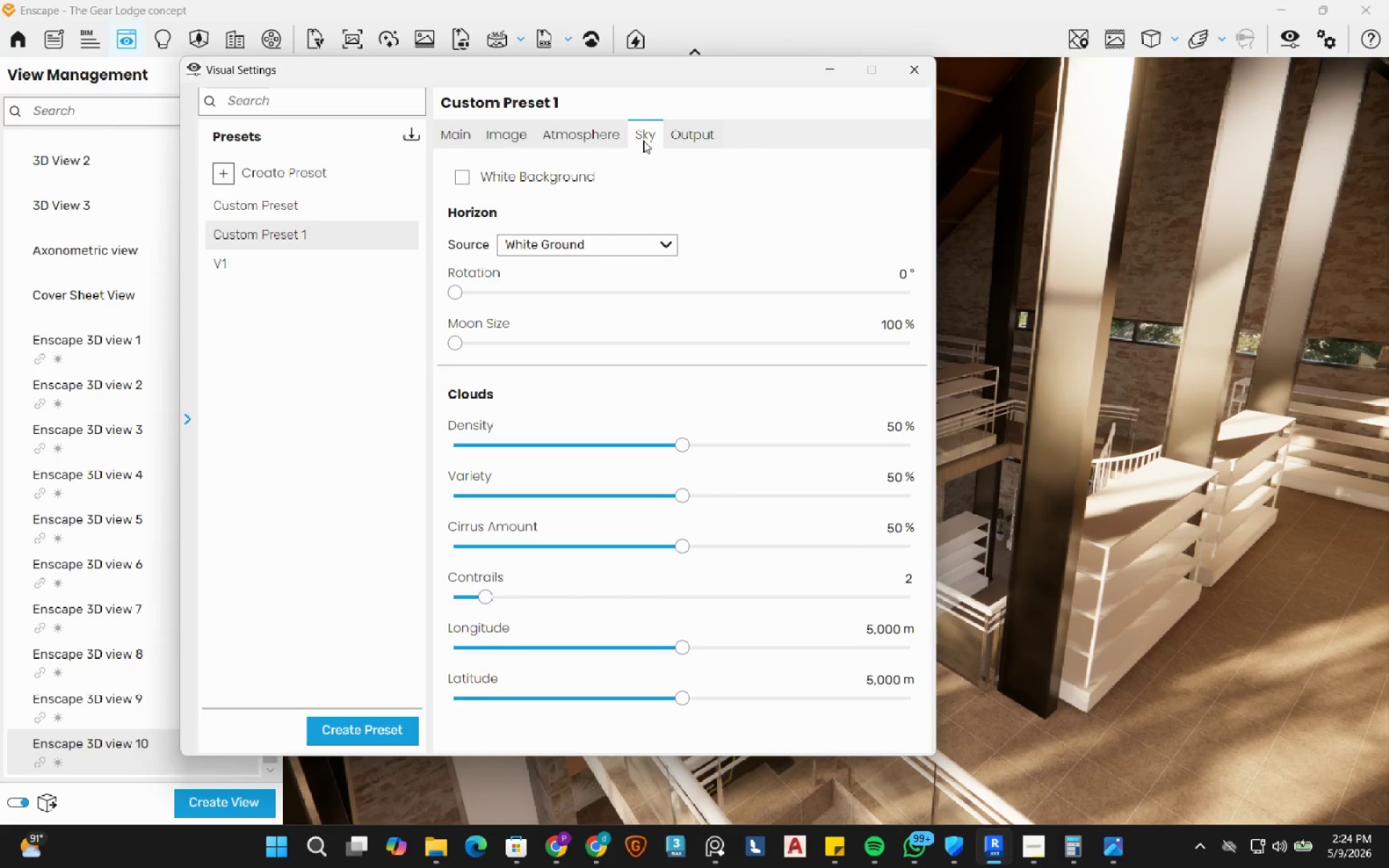 
wait(6.75)
 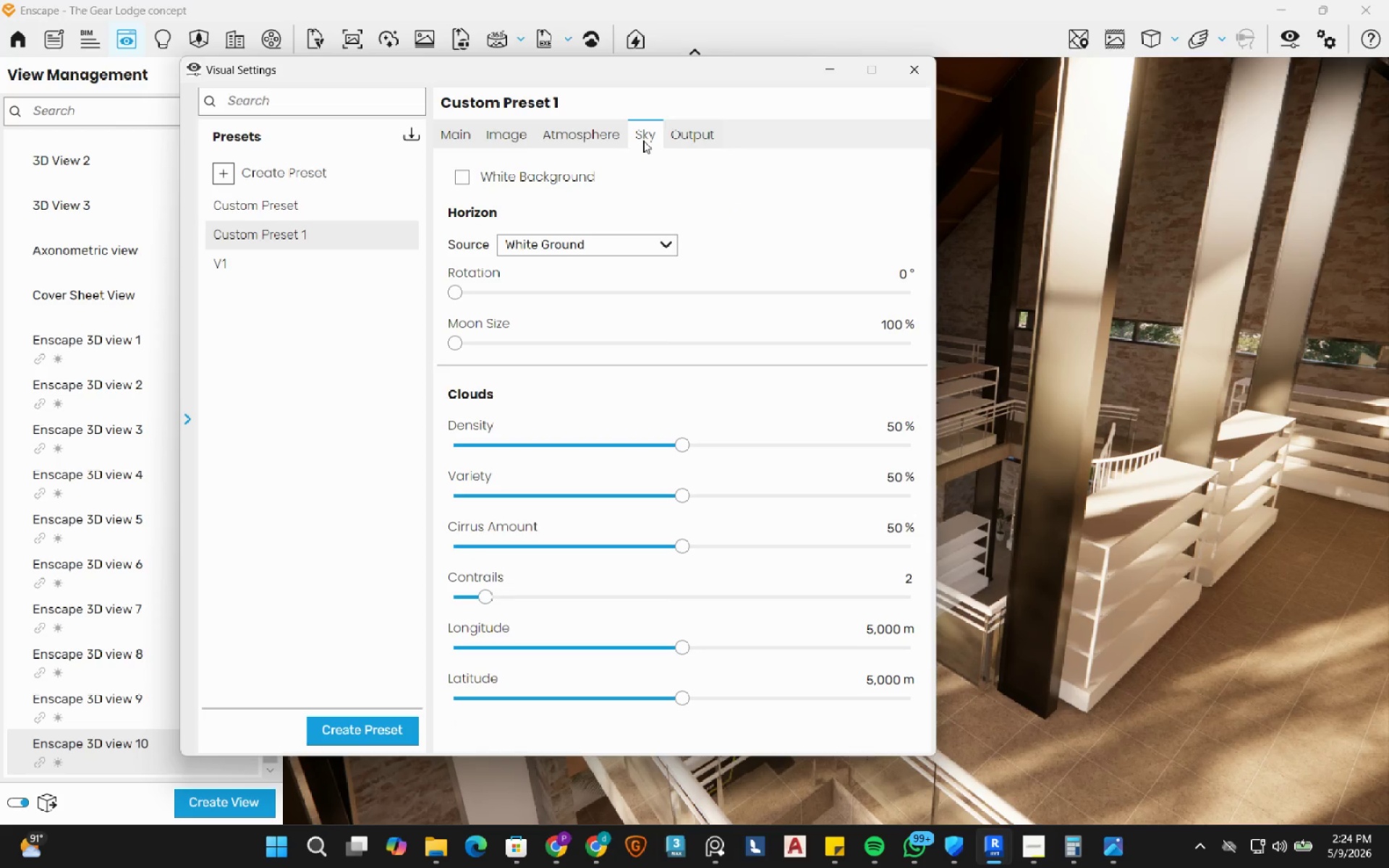 
left_click([122, 694])
 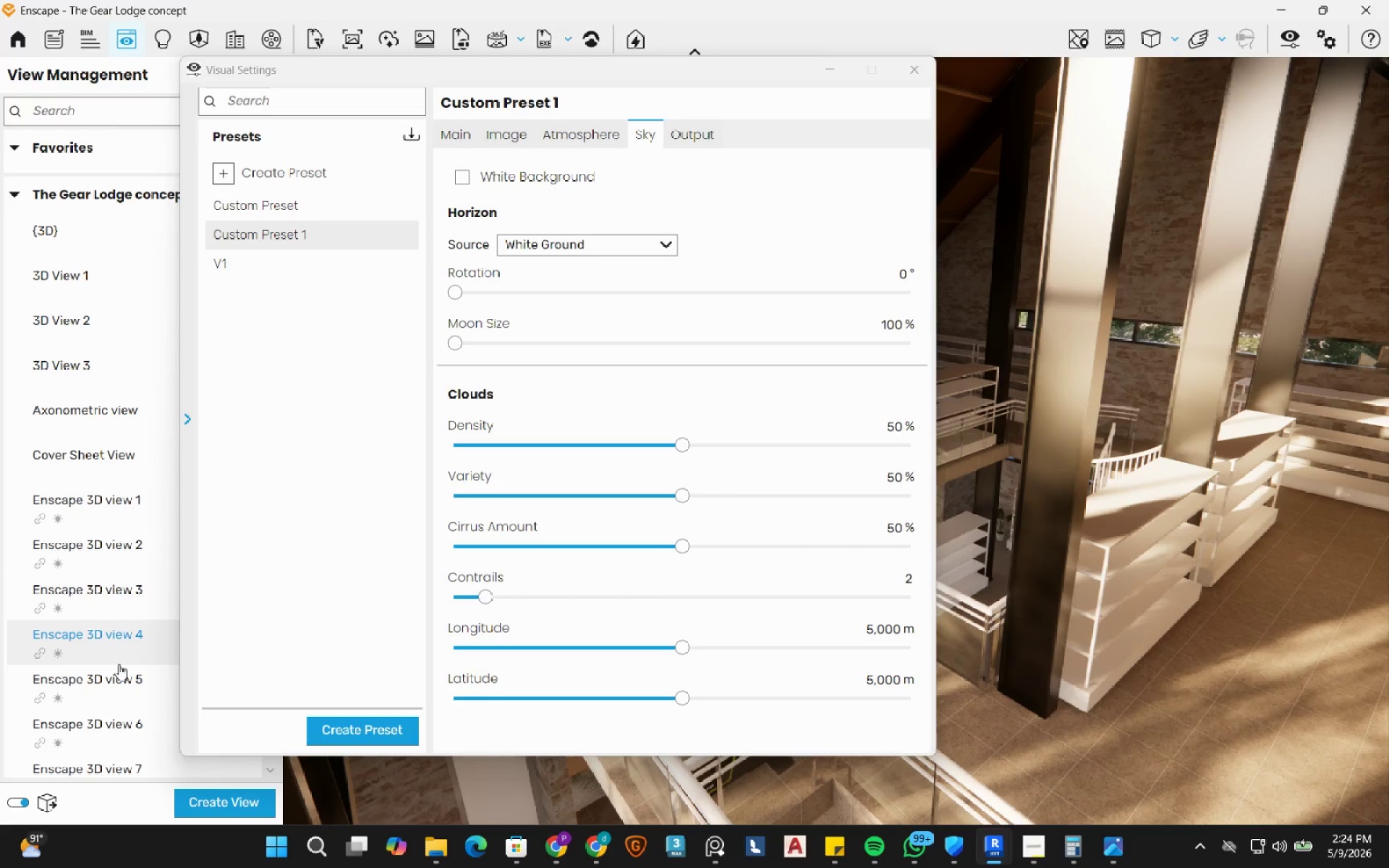 
scroll: coordinate [117, 663], scroll_direction: down, amount: 3.0
 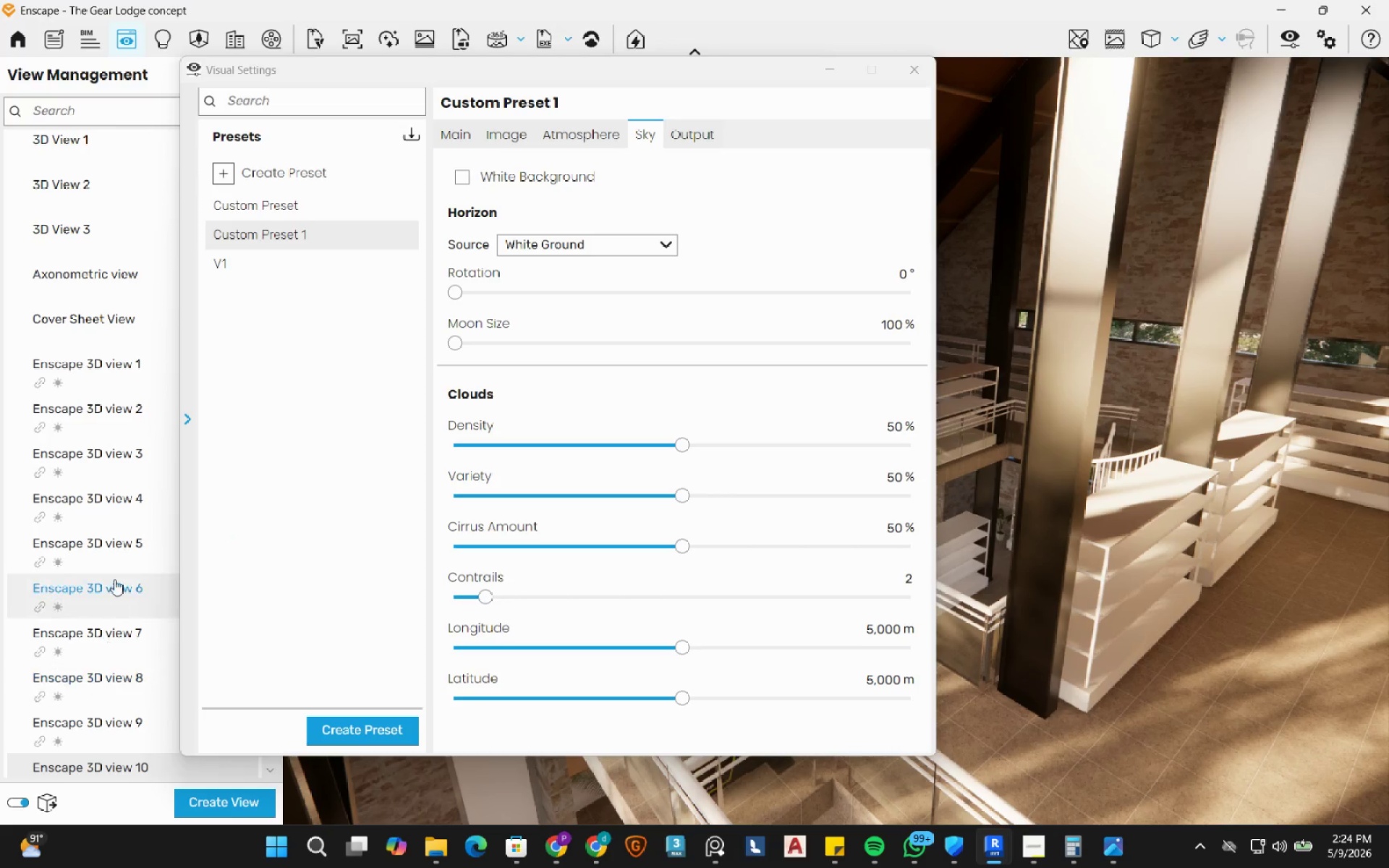 
left_click([120, 510])
 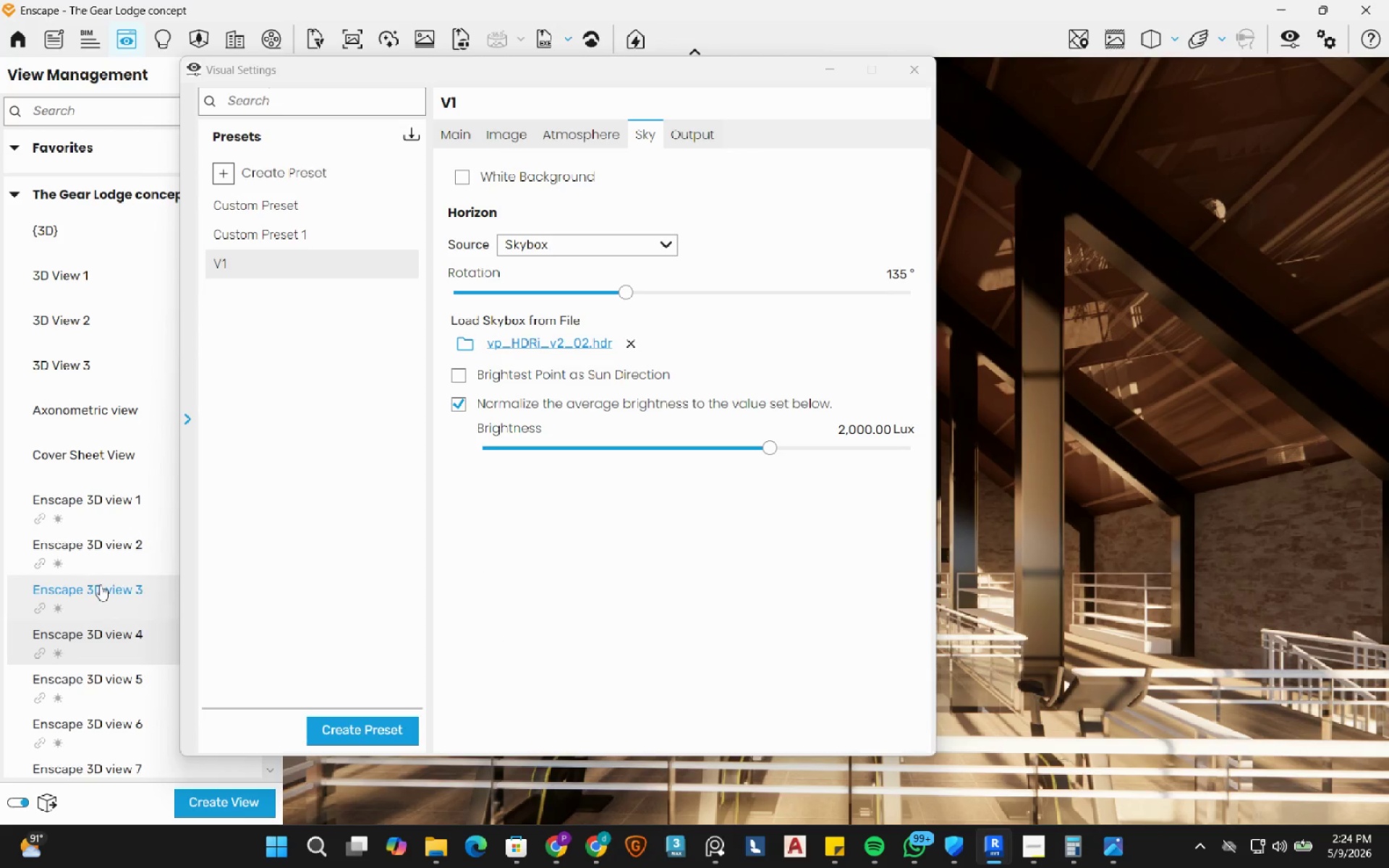 
left_click([108, 681])
 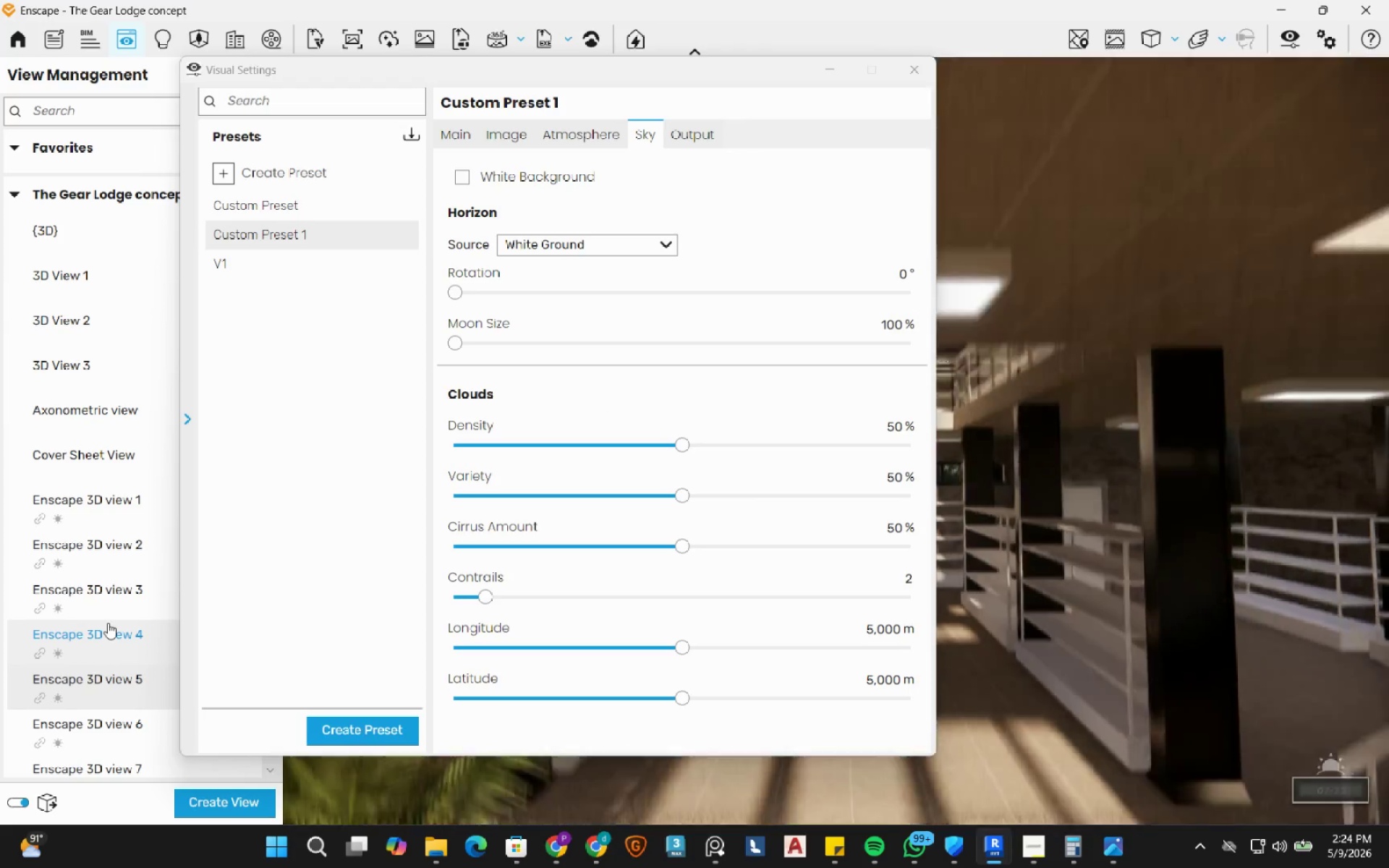 
scroll: coordinate [108, 623], scroll_direction: down, amount: 1.0
 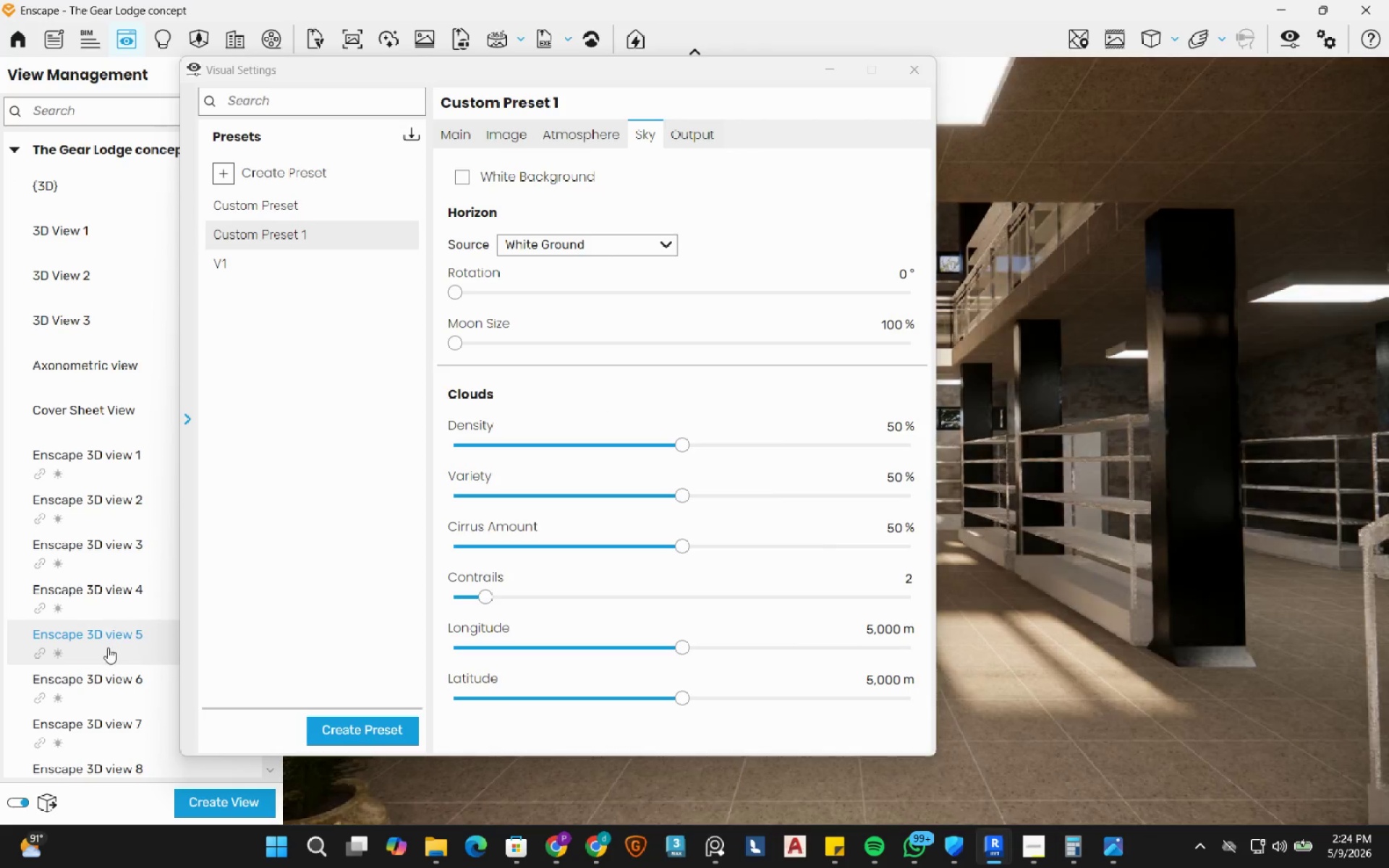 
left_click([108, 647])
 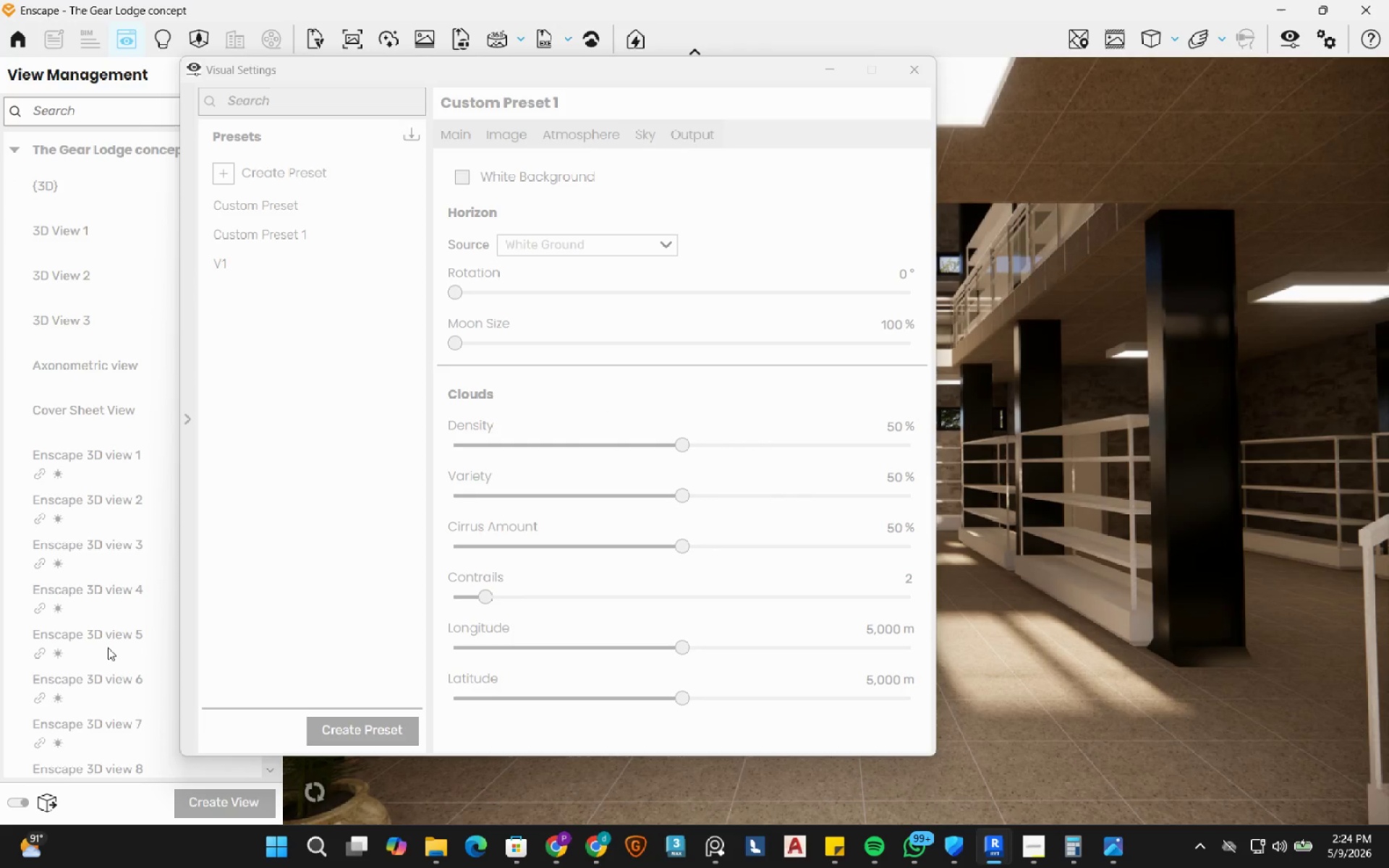 
scroll: coordinate [108, 647], scroll_direction: down, amount: 1.0
 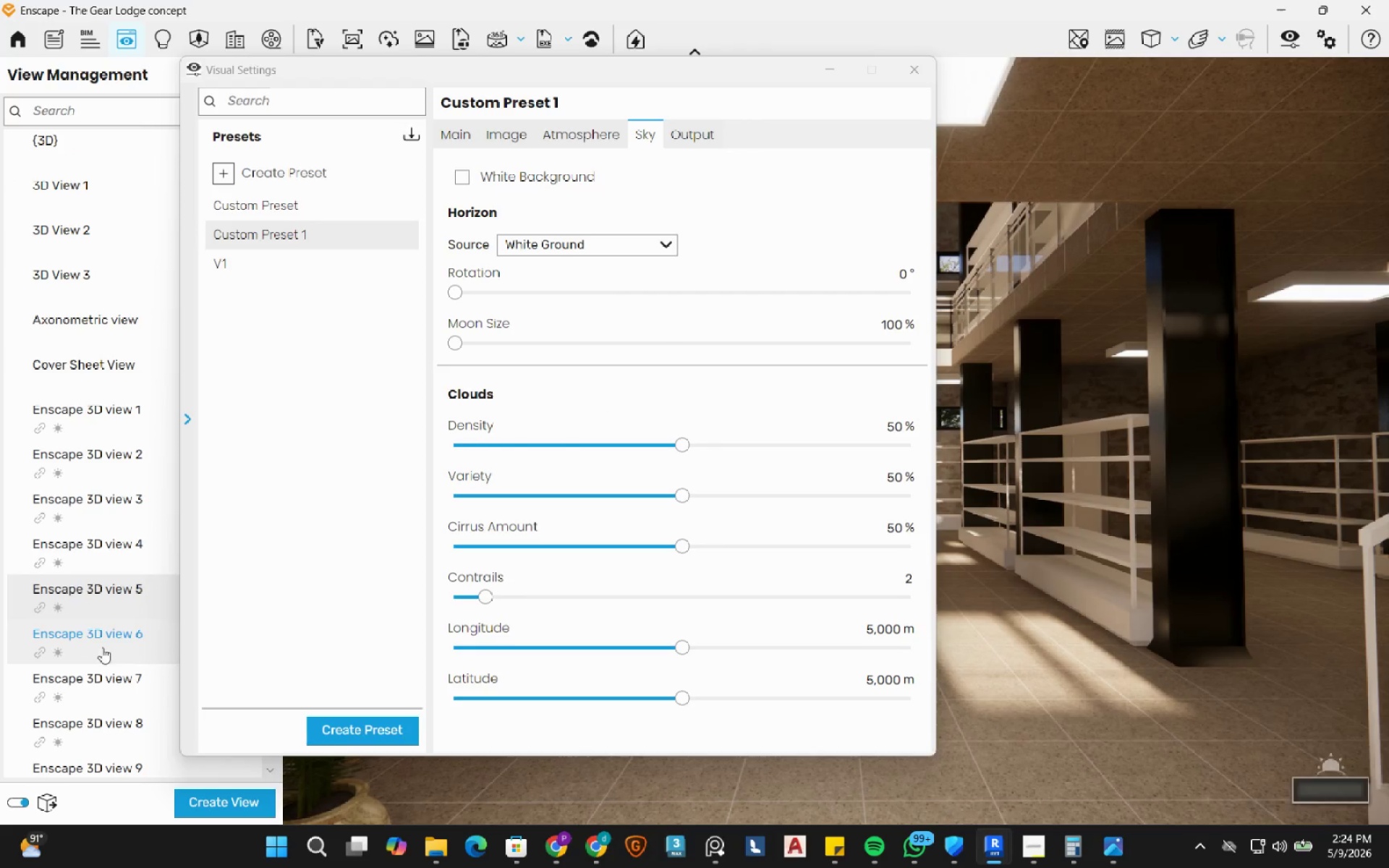 
mouse_move([111, 635])
 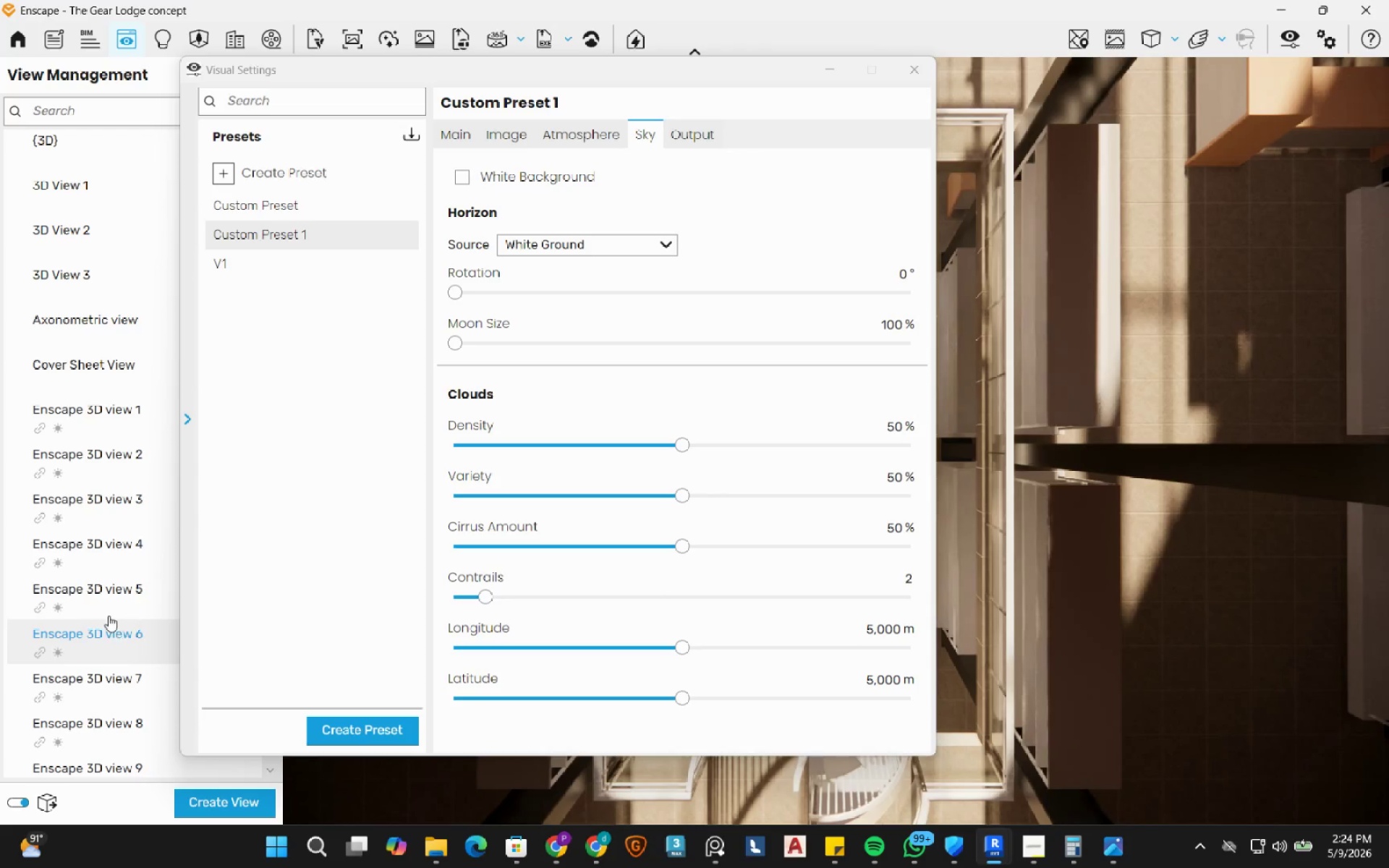 
scroll: coordinate [103, 615], scroll_direction: down, amount: 3.0
 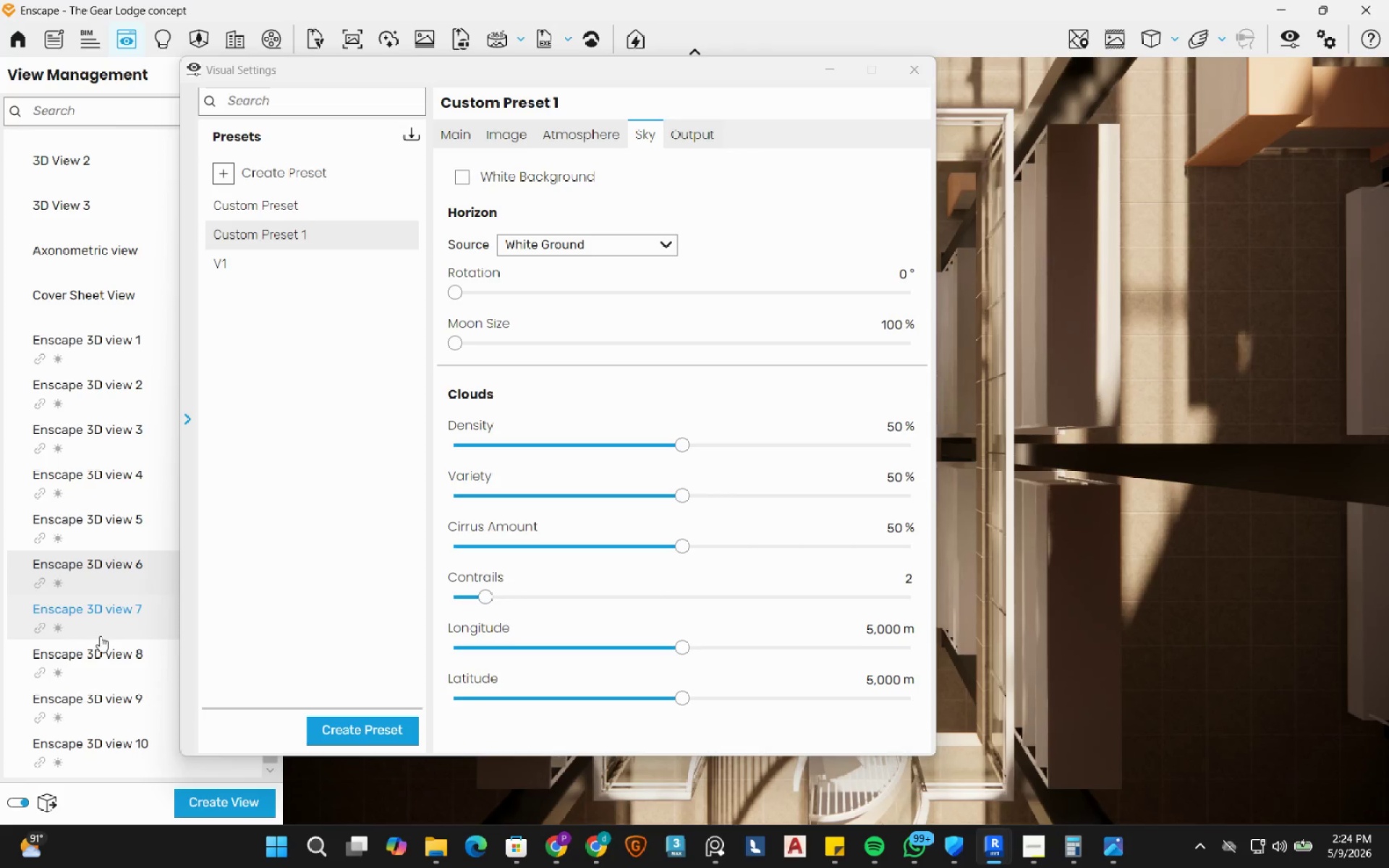 
left_click([108, 615])
 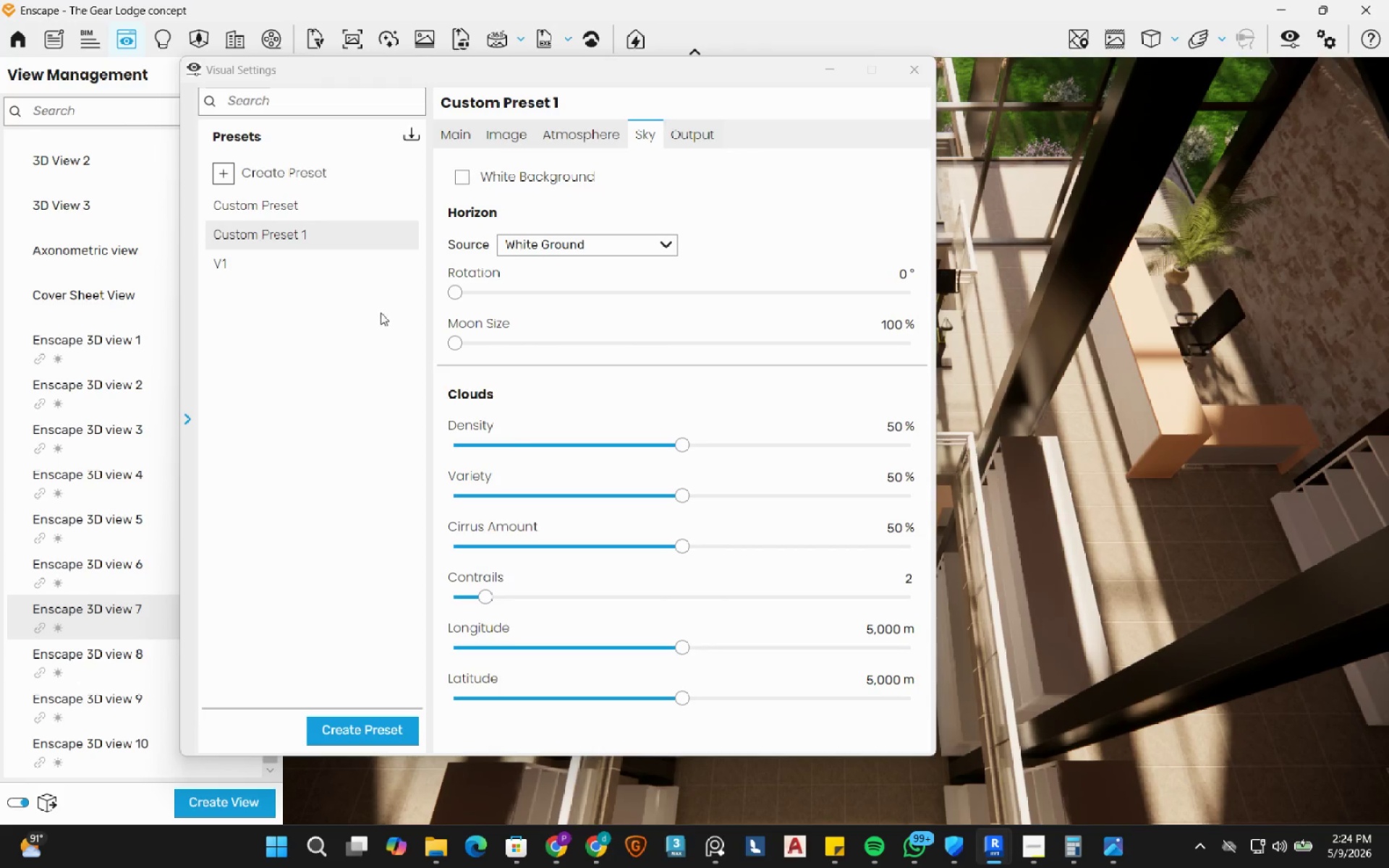 
left_click([114, 668])
 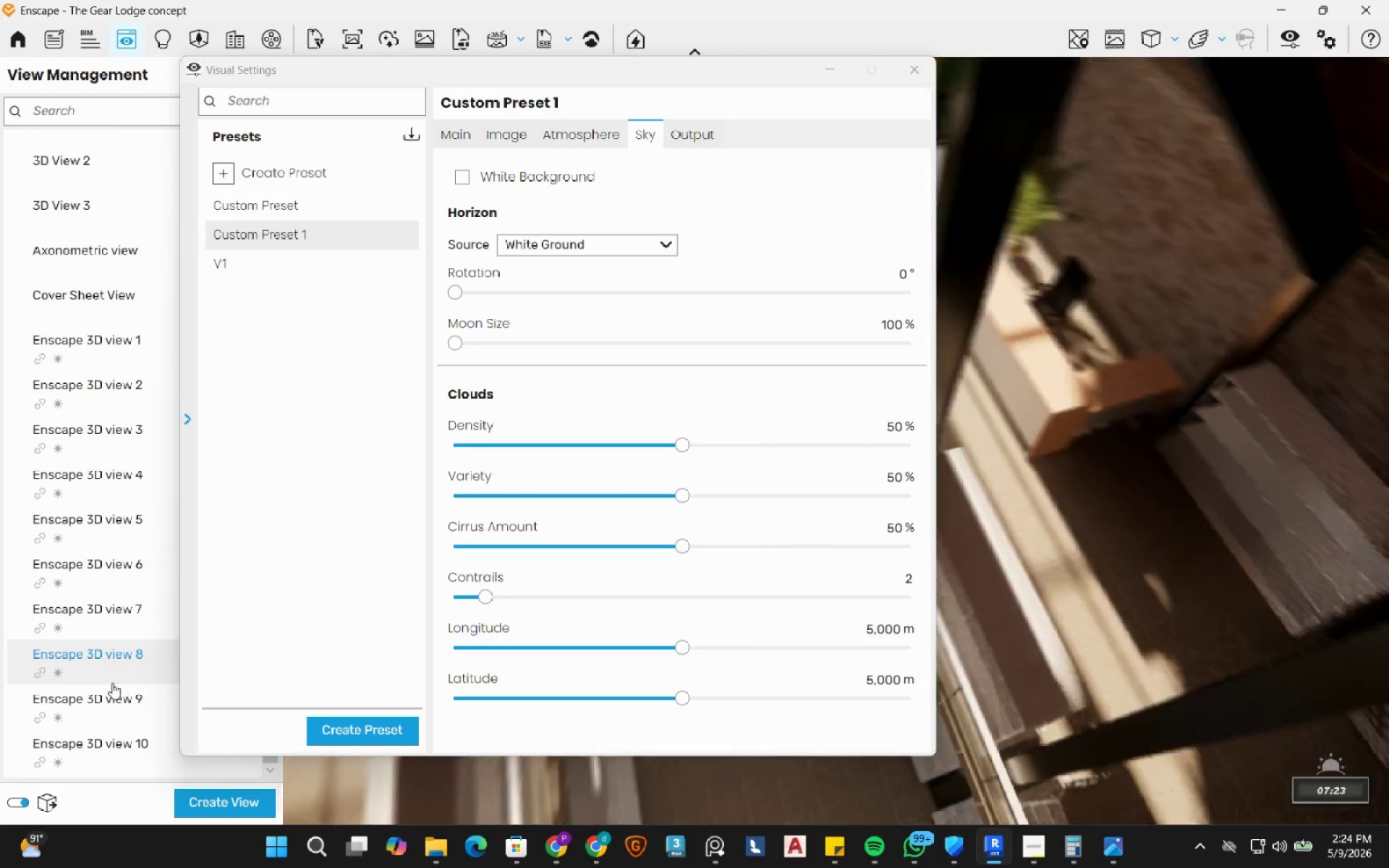 
wait(6.03)
 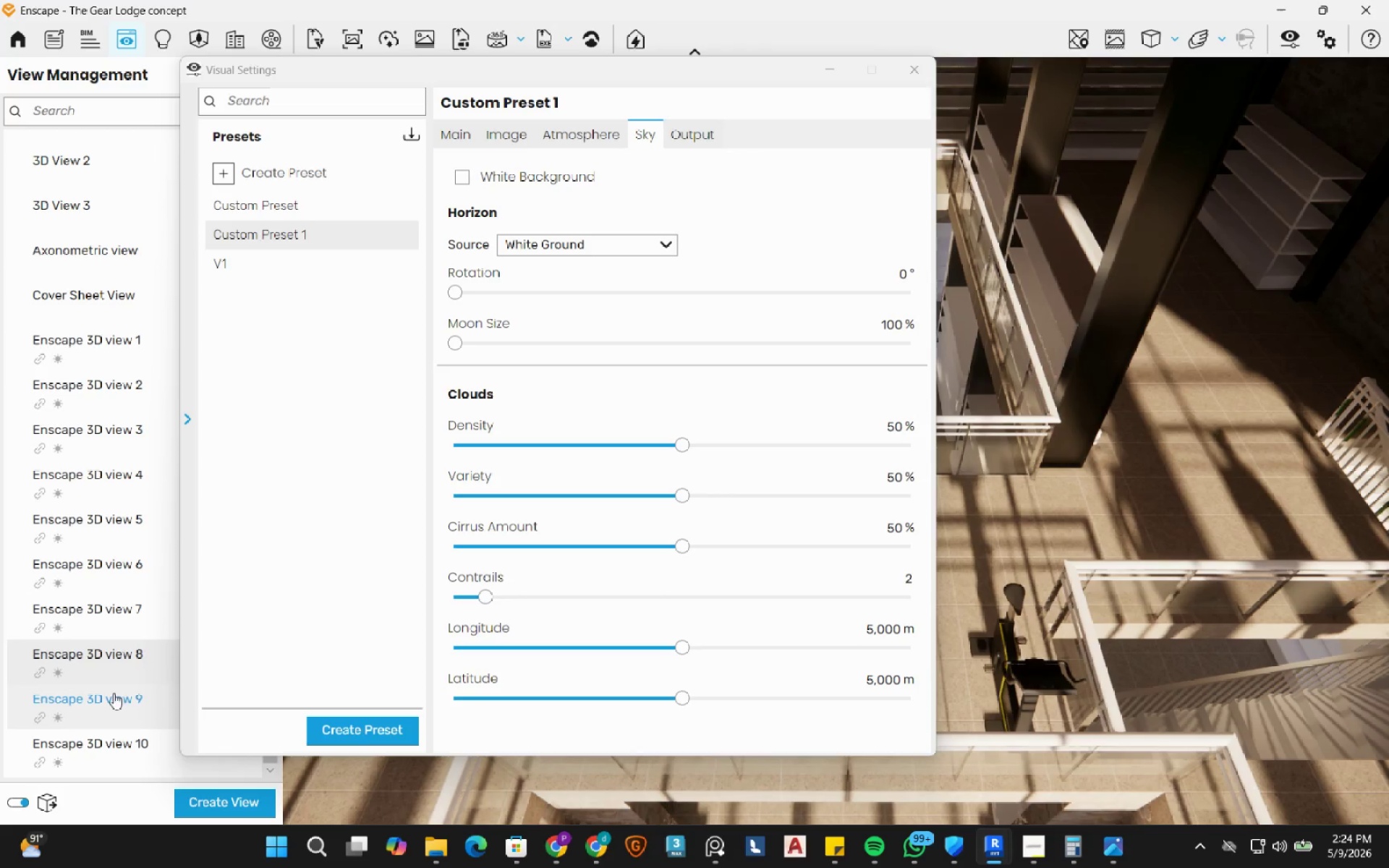 
left_click([114, 697])
 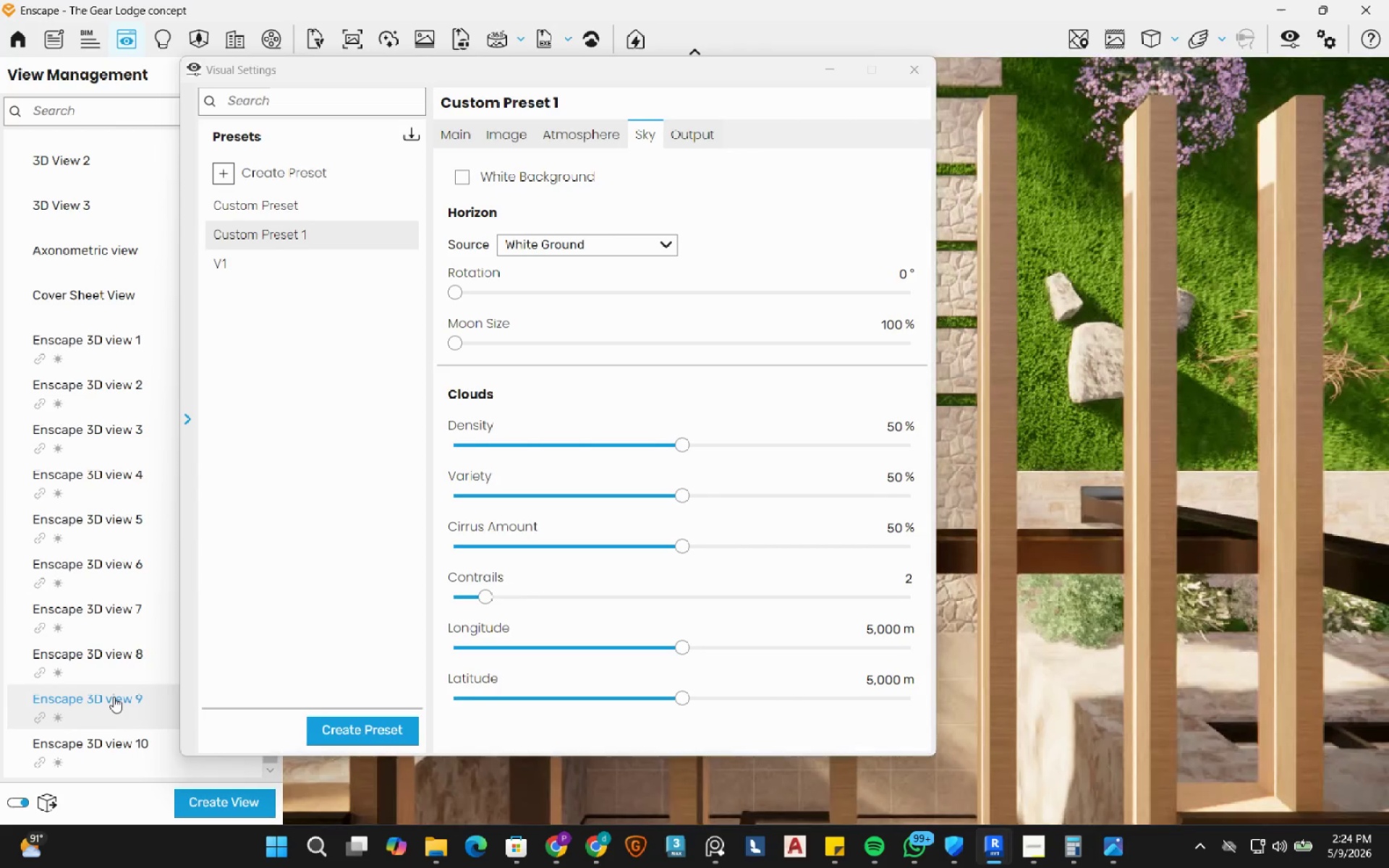 
scroll: coordinate [118, 670], scroll_direction: down, amount: 5.0
 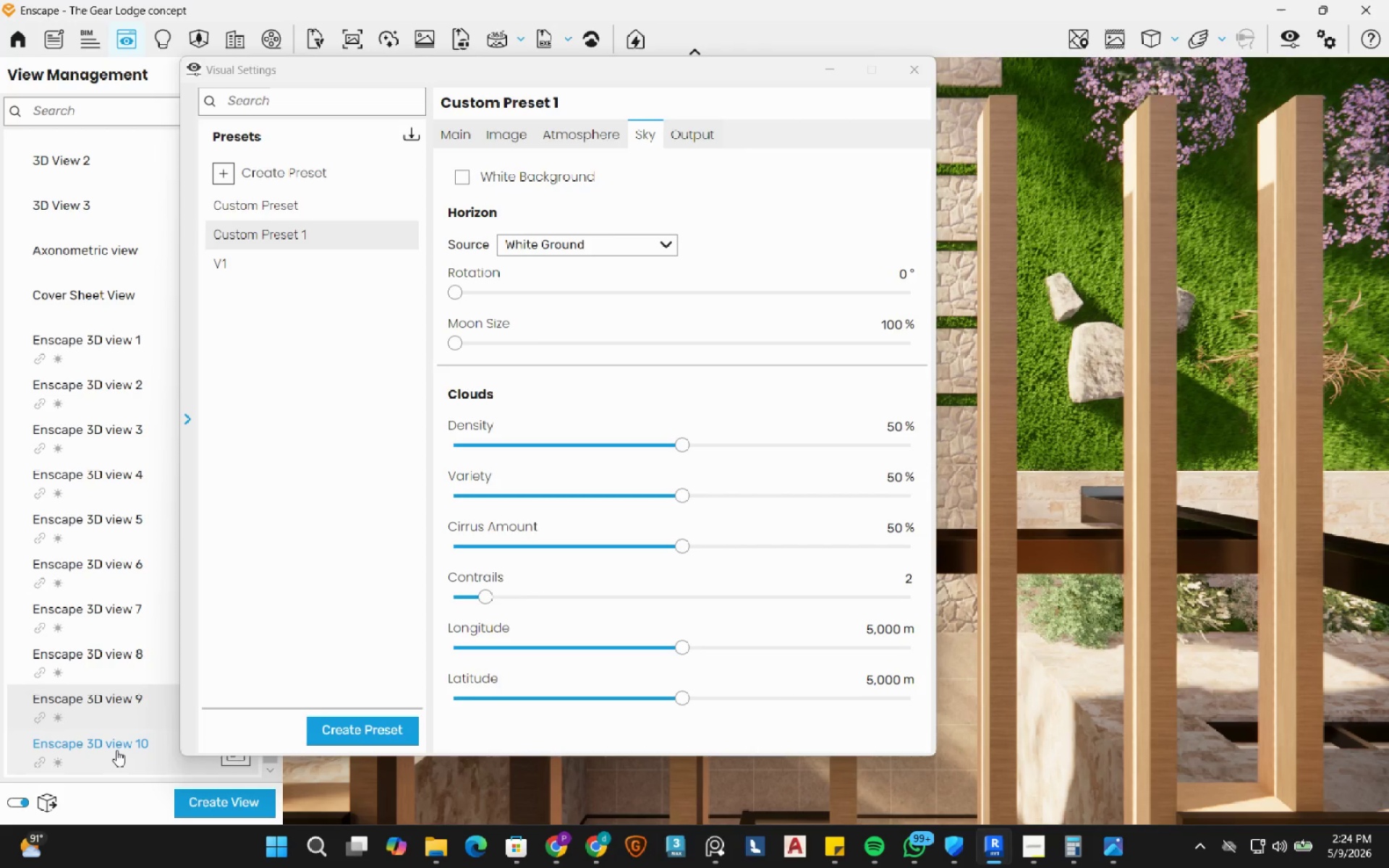 
left_click([116, 750])
 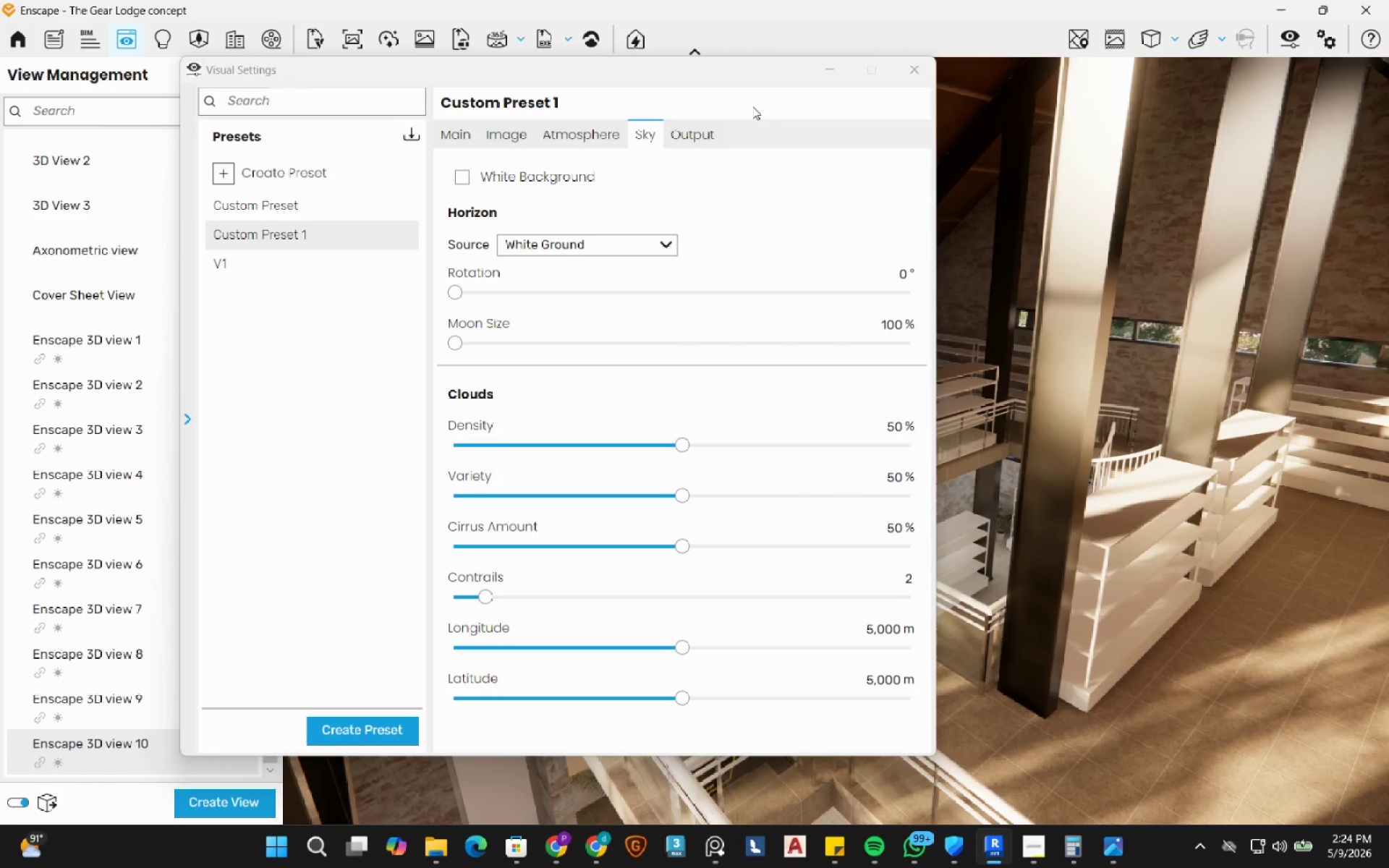 
wait(5.42)
 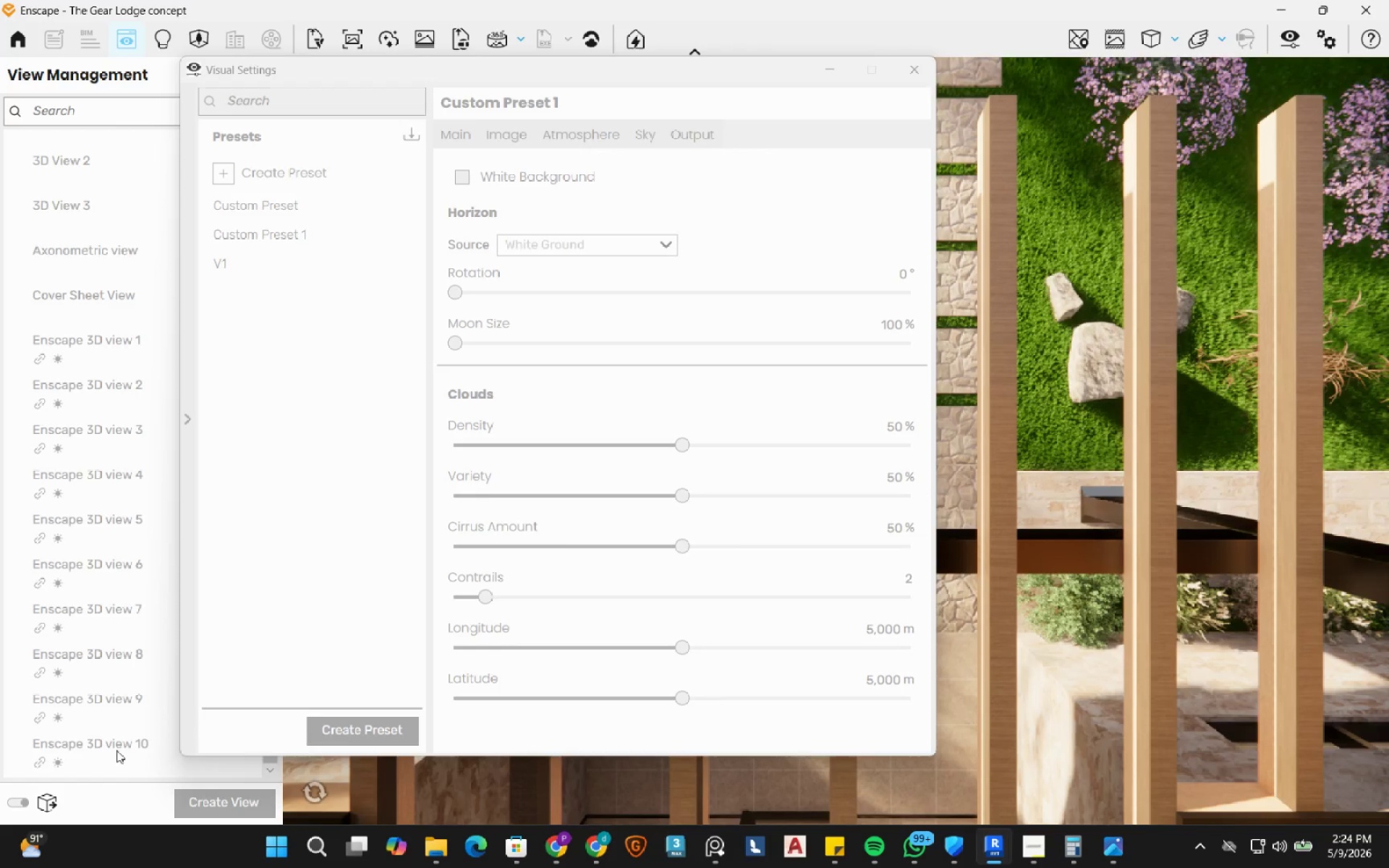 
left_click([496, 145])
 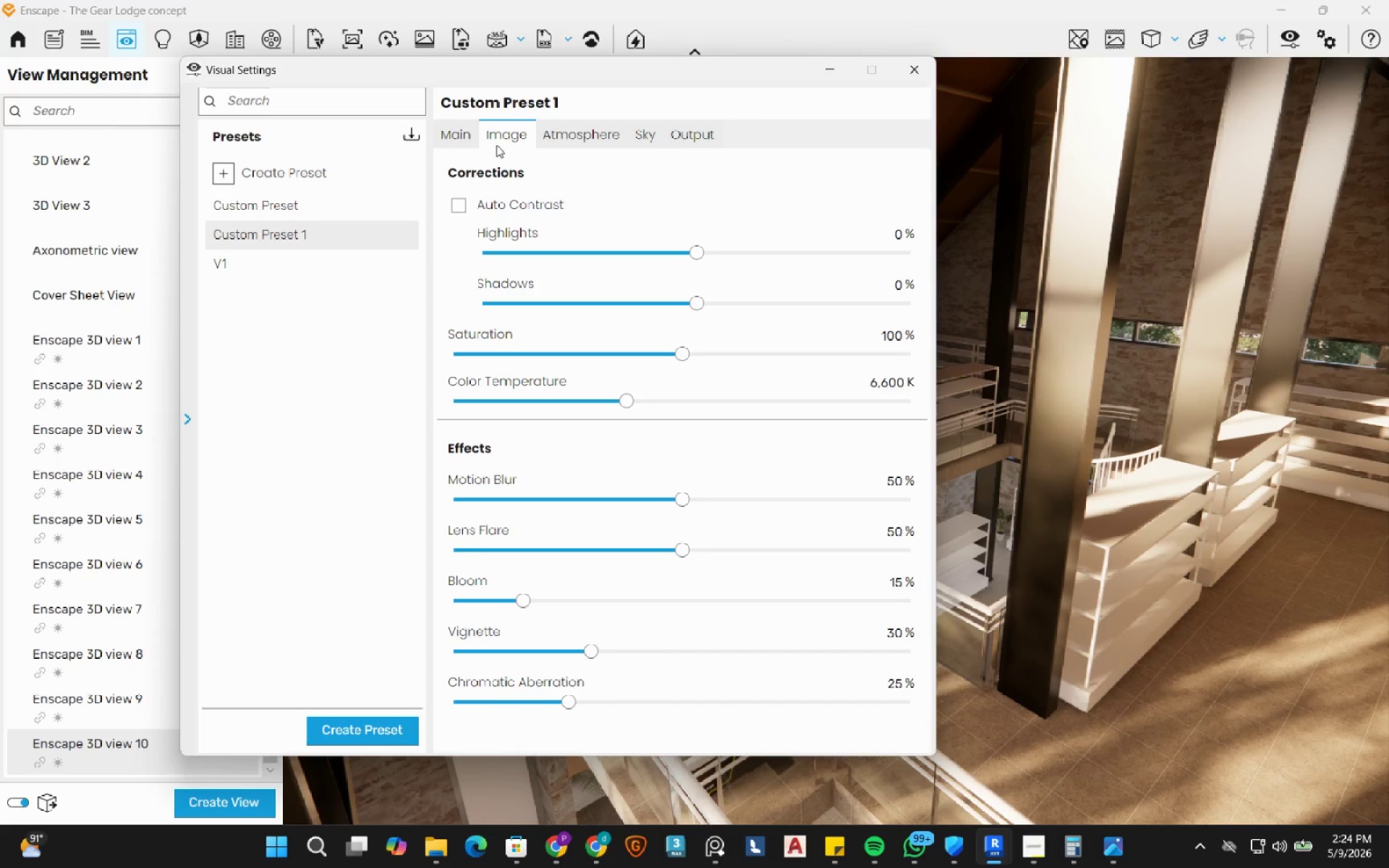 
wait(7.14)
 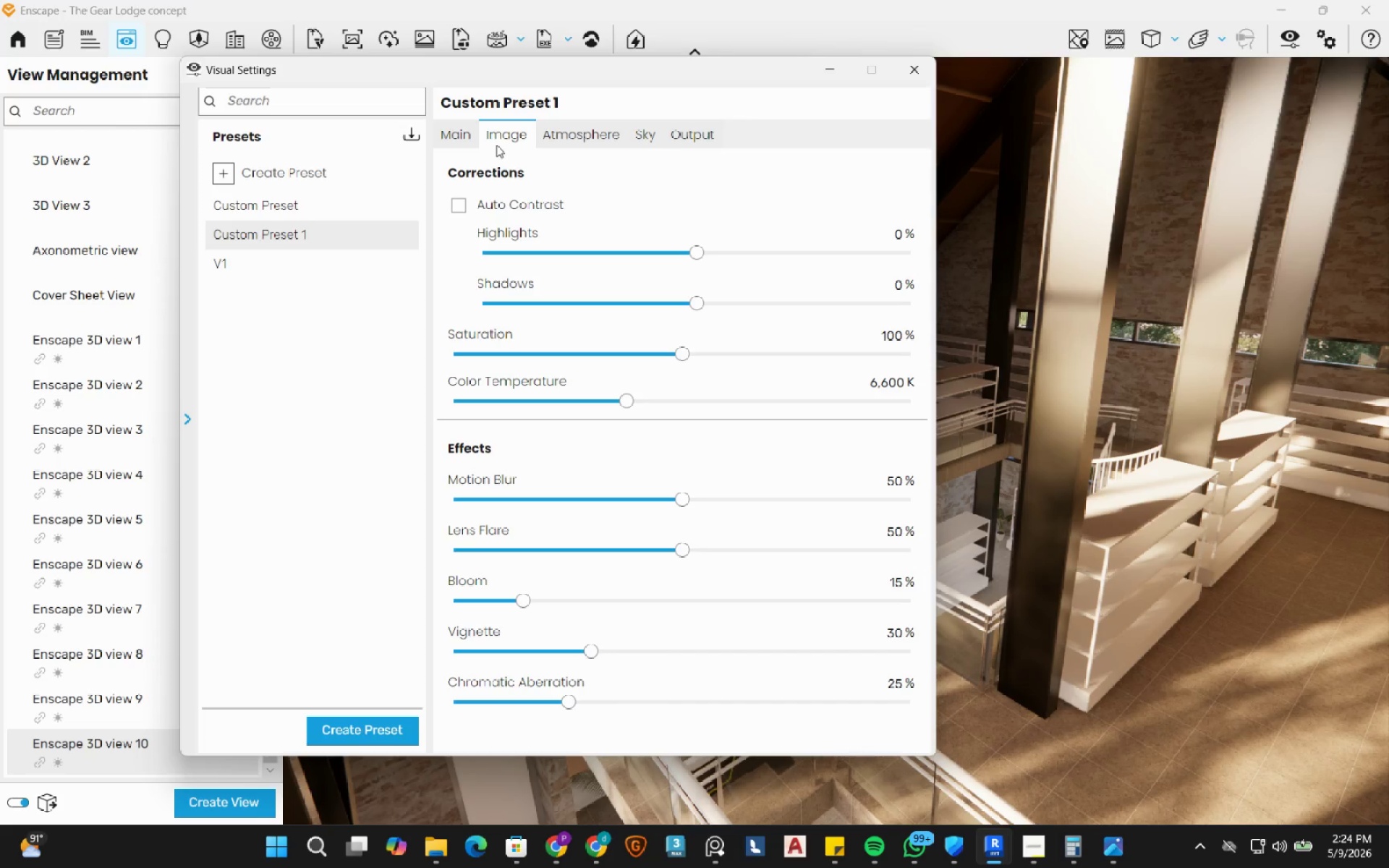 
left_click_drag(start_coordinate=[669, 500], to_coordinate=[418, 505])
 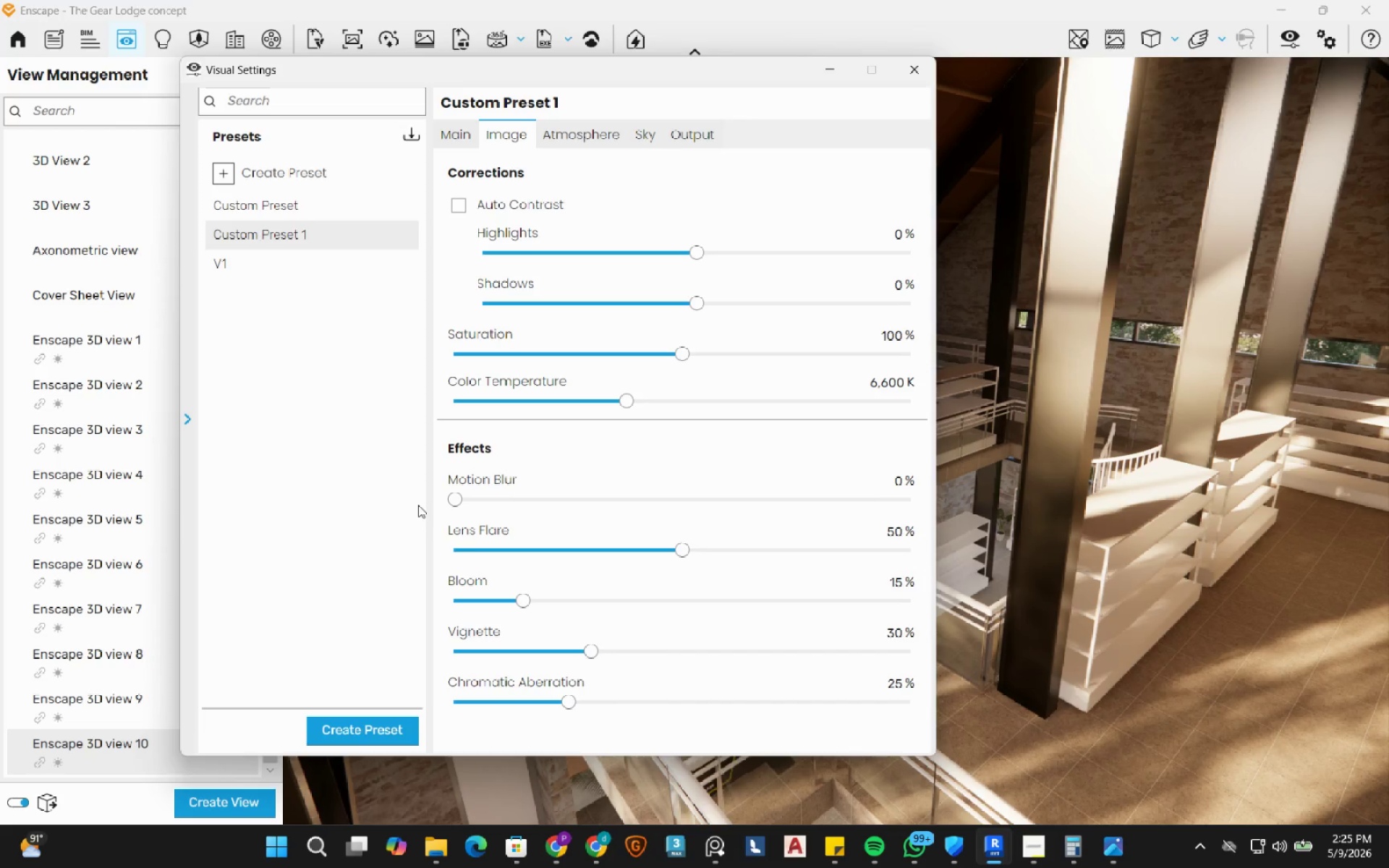 
wait(7.12)
 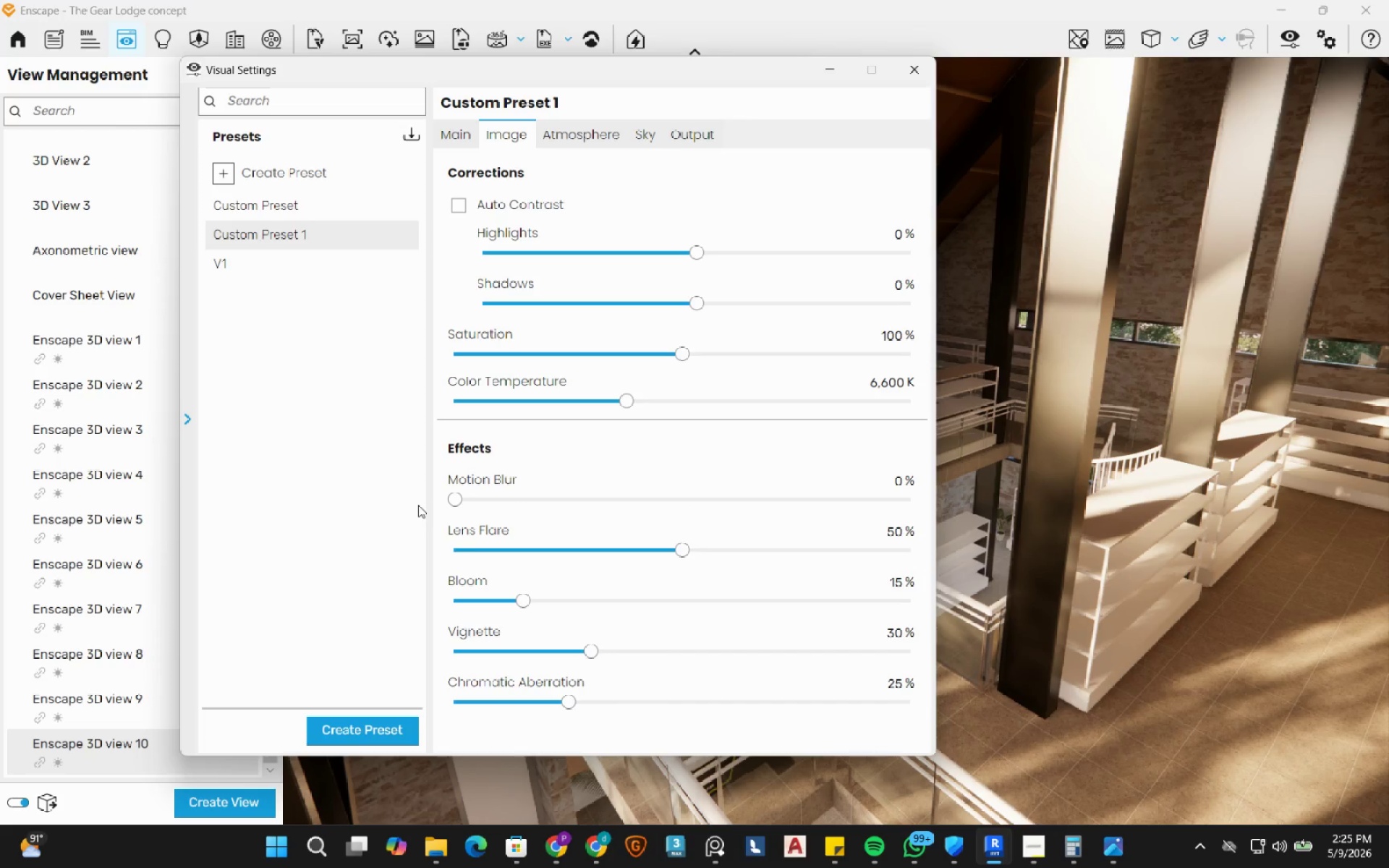 
left_click_drag(start_coordinate=[579, 652], to_coordinate=[563, 652])
 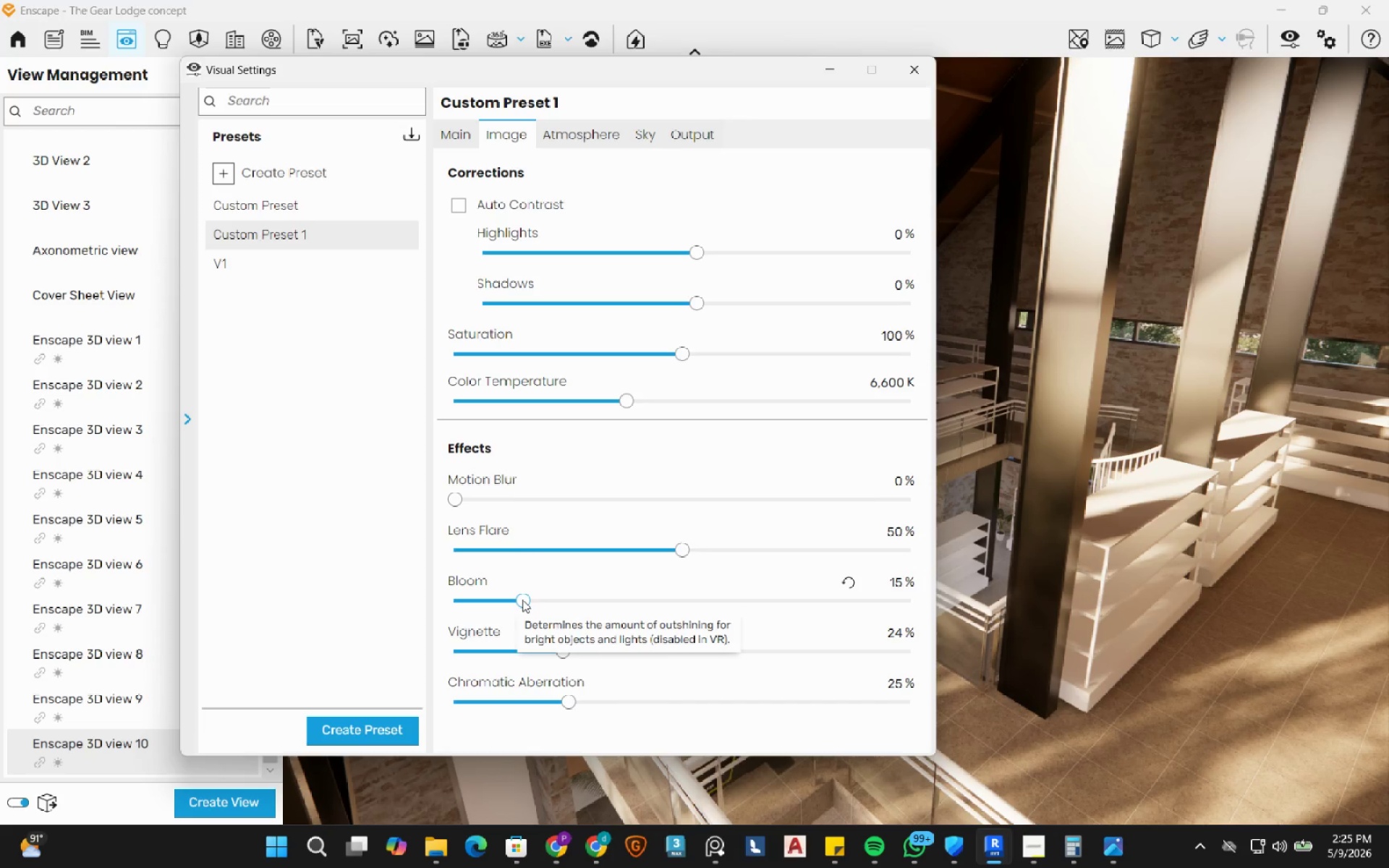 
left_click_drag(start_coordinate=[522, 600], to_coordinate=[530, 605])
 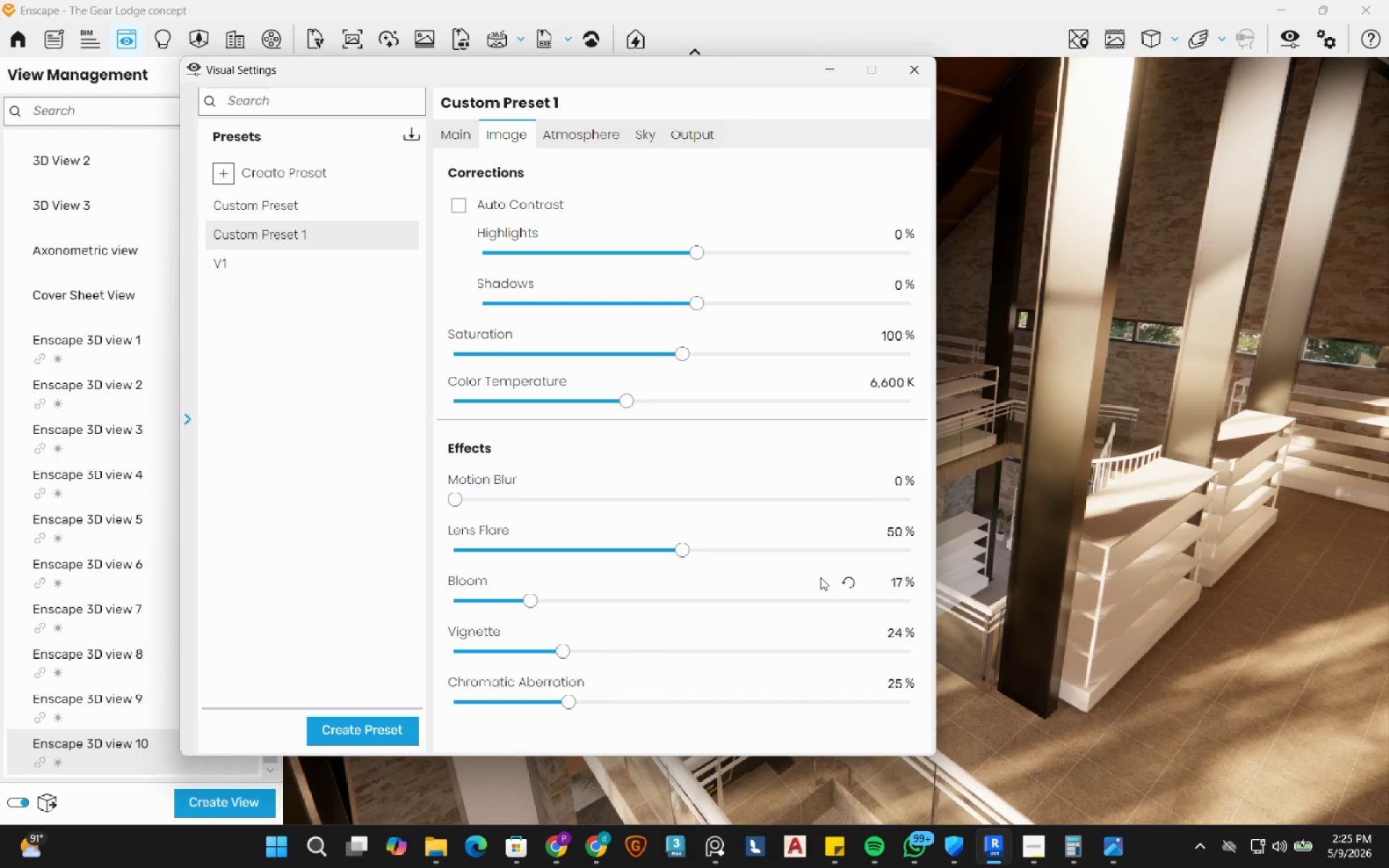 
left_click([843, 577])
 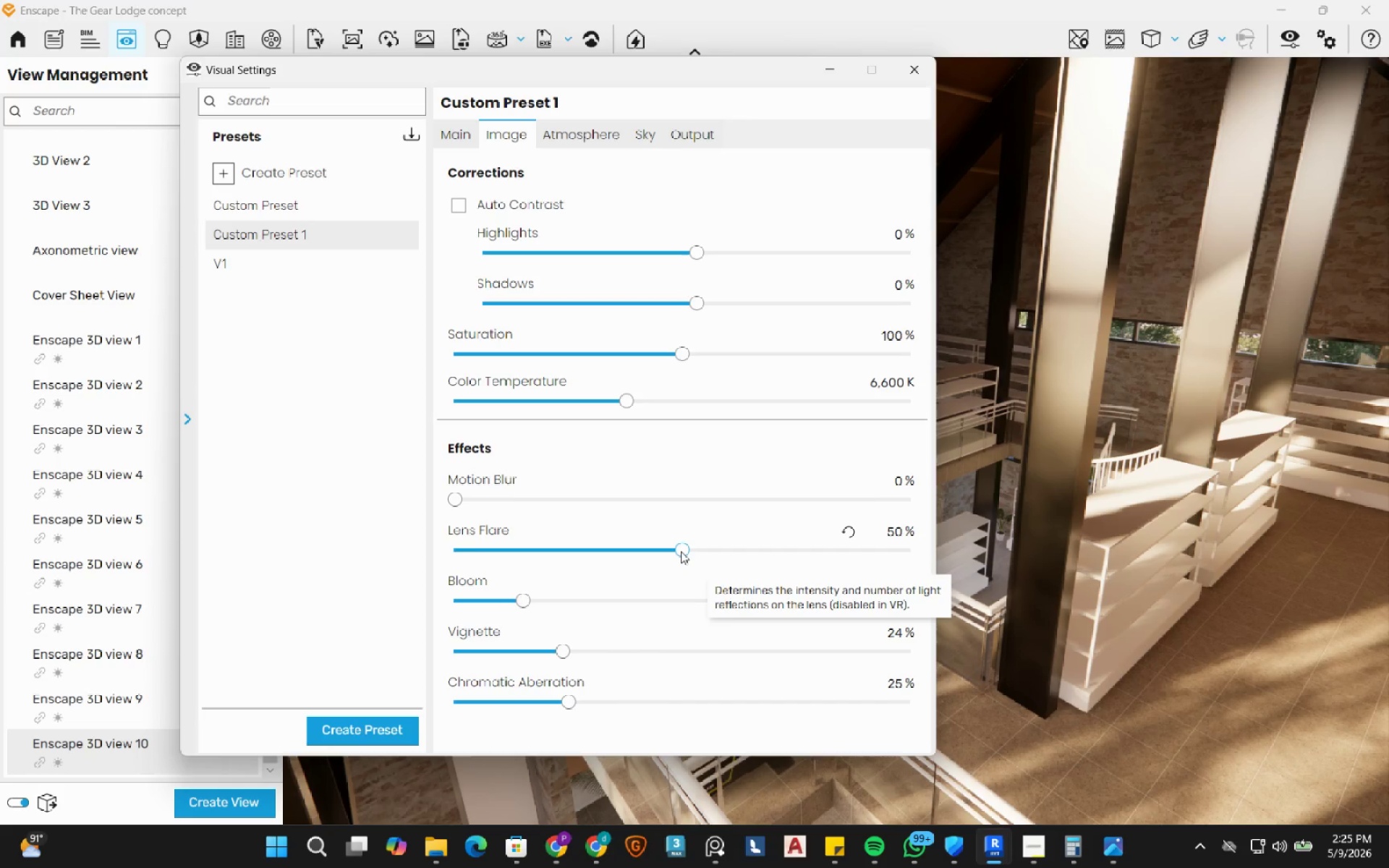 
left_click_drag(start_coordinate=[681, 551], to_coordinate=[668, 551])
 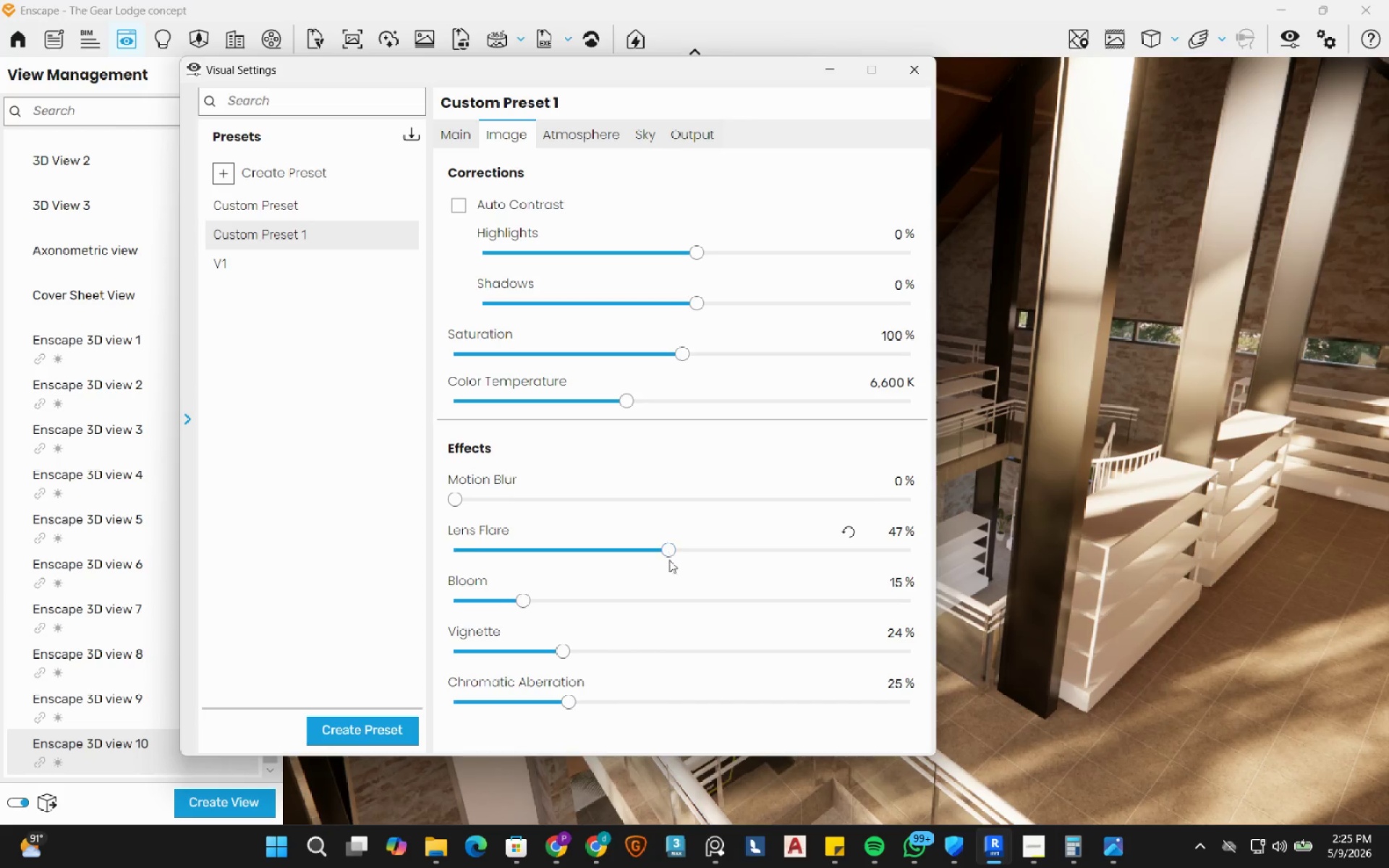 
mouse_move([653, 580])
 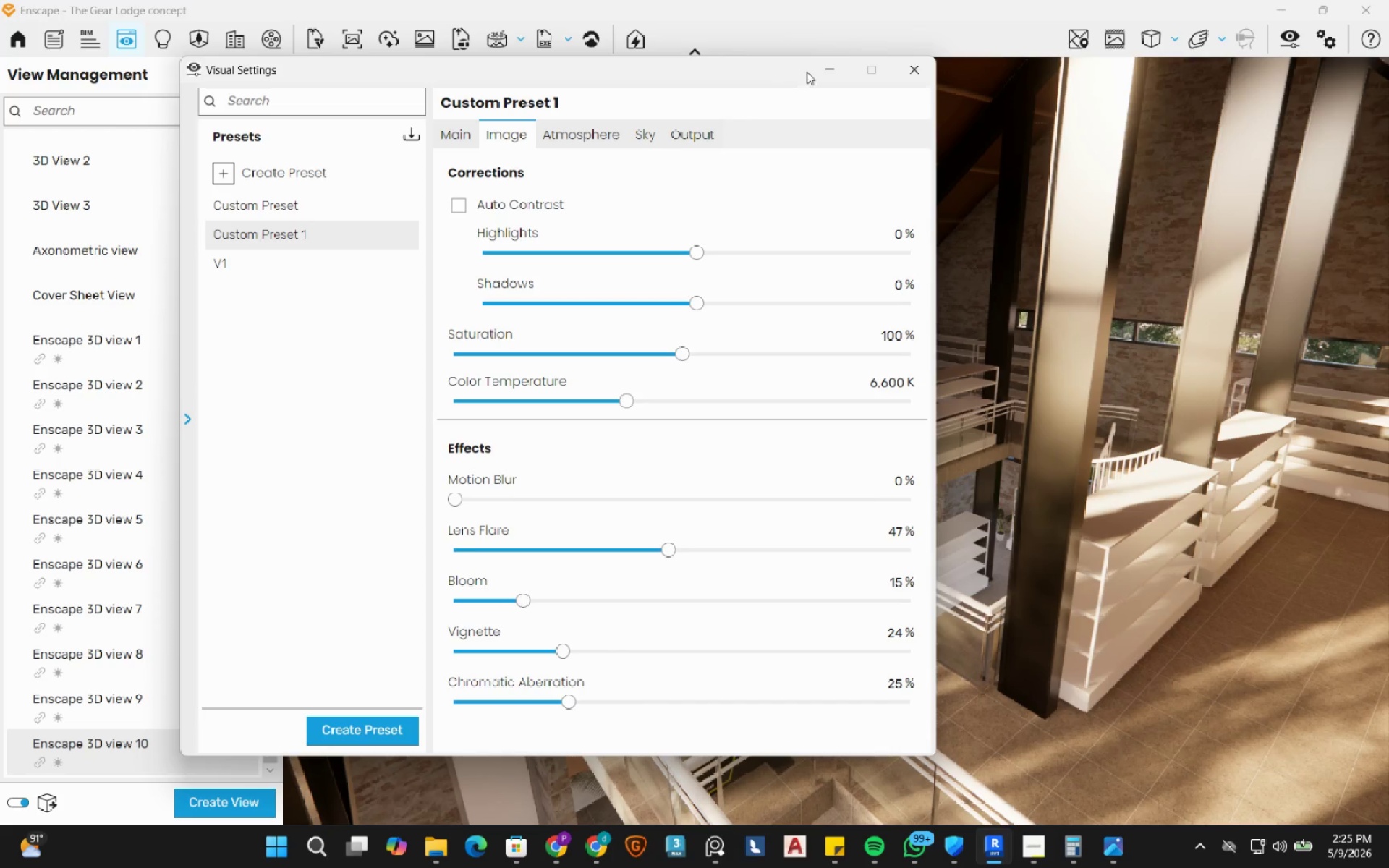 
left_click([830, 73])
 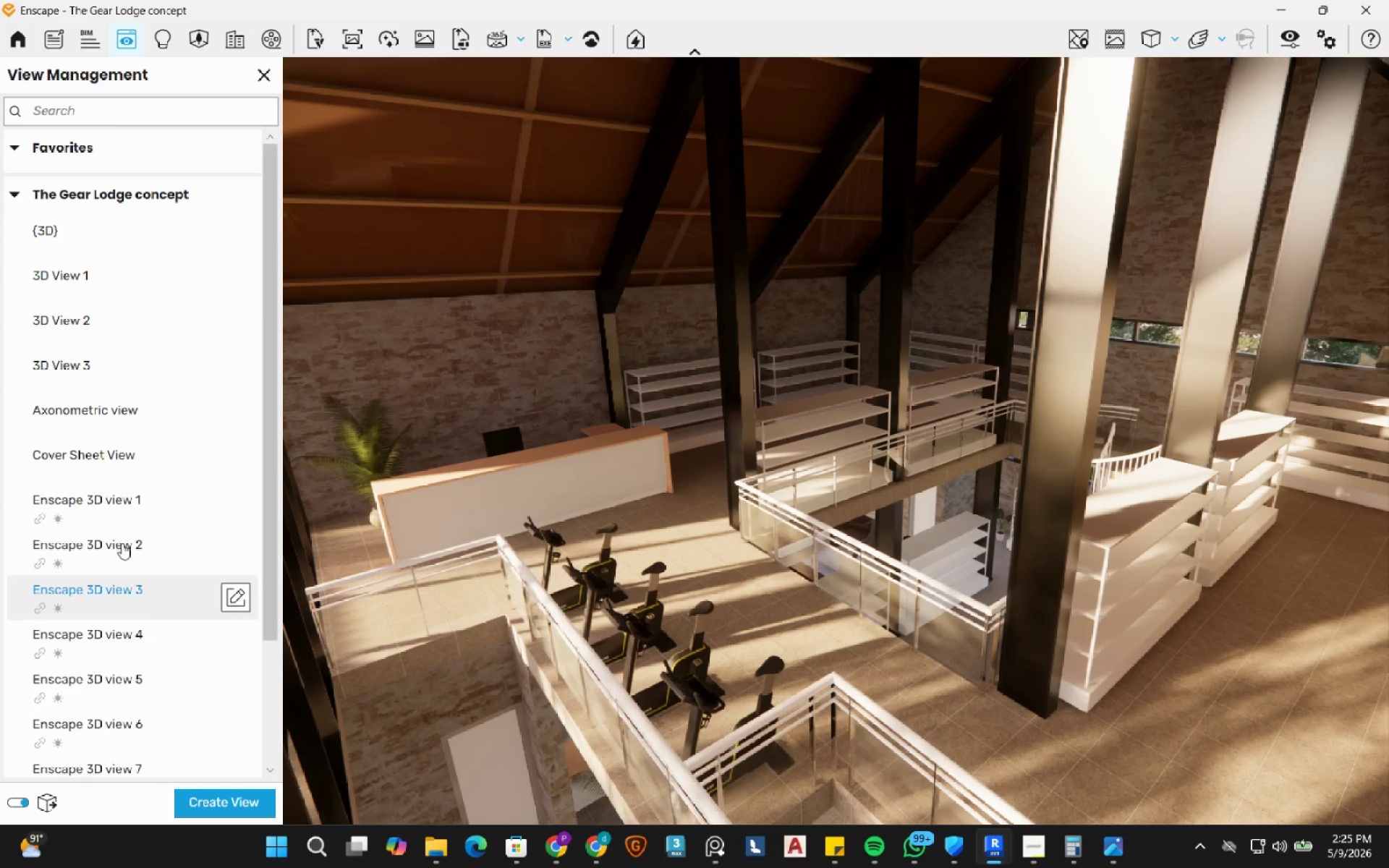 
left_click([119, 509])
 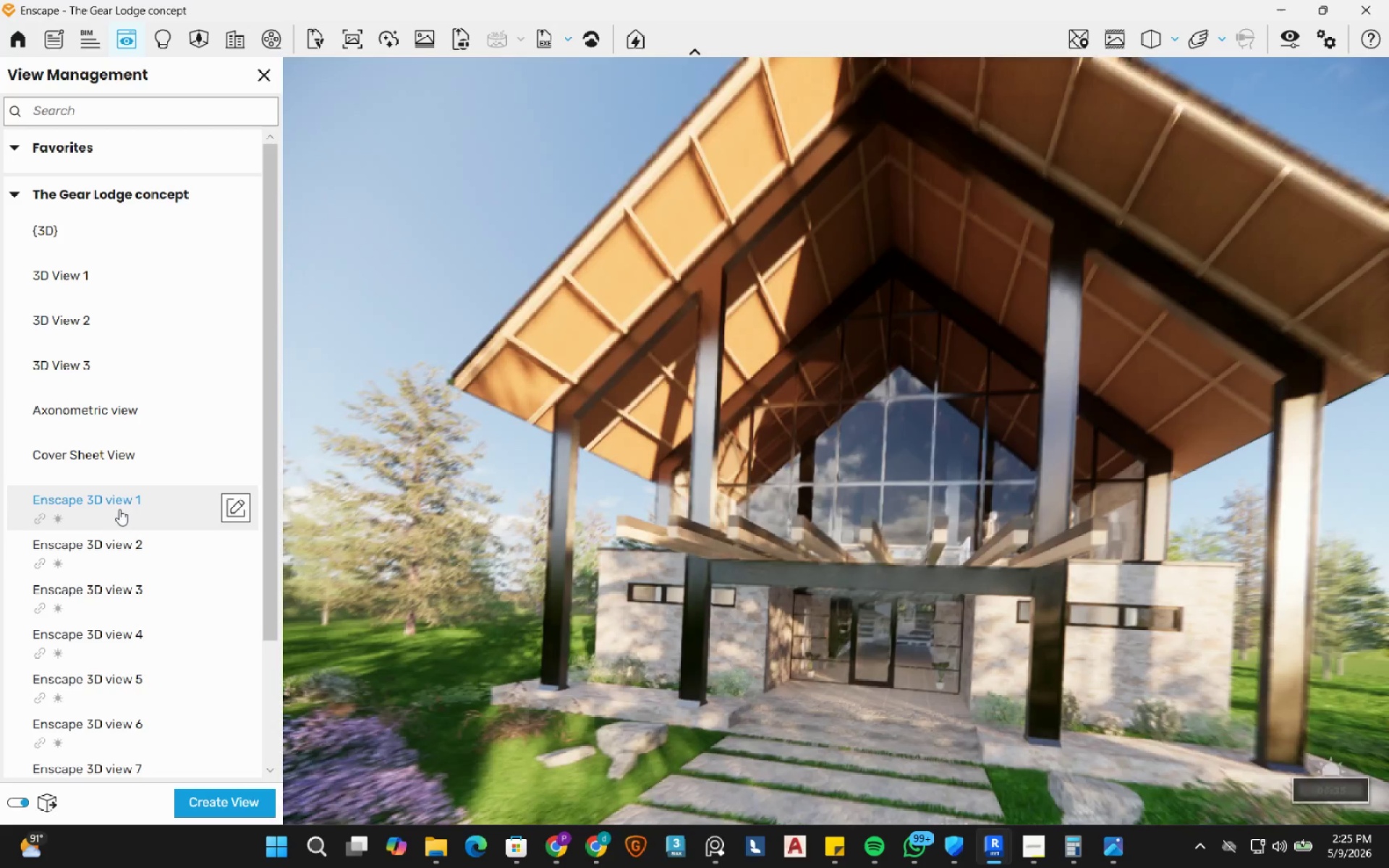 
left_click([238, 514])
 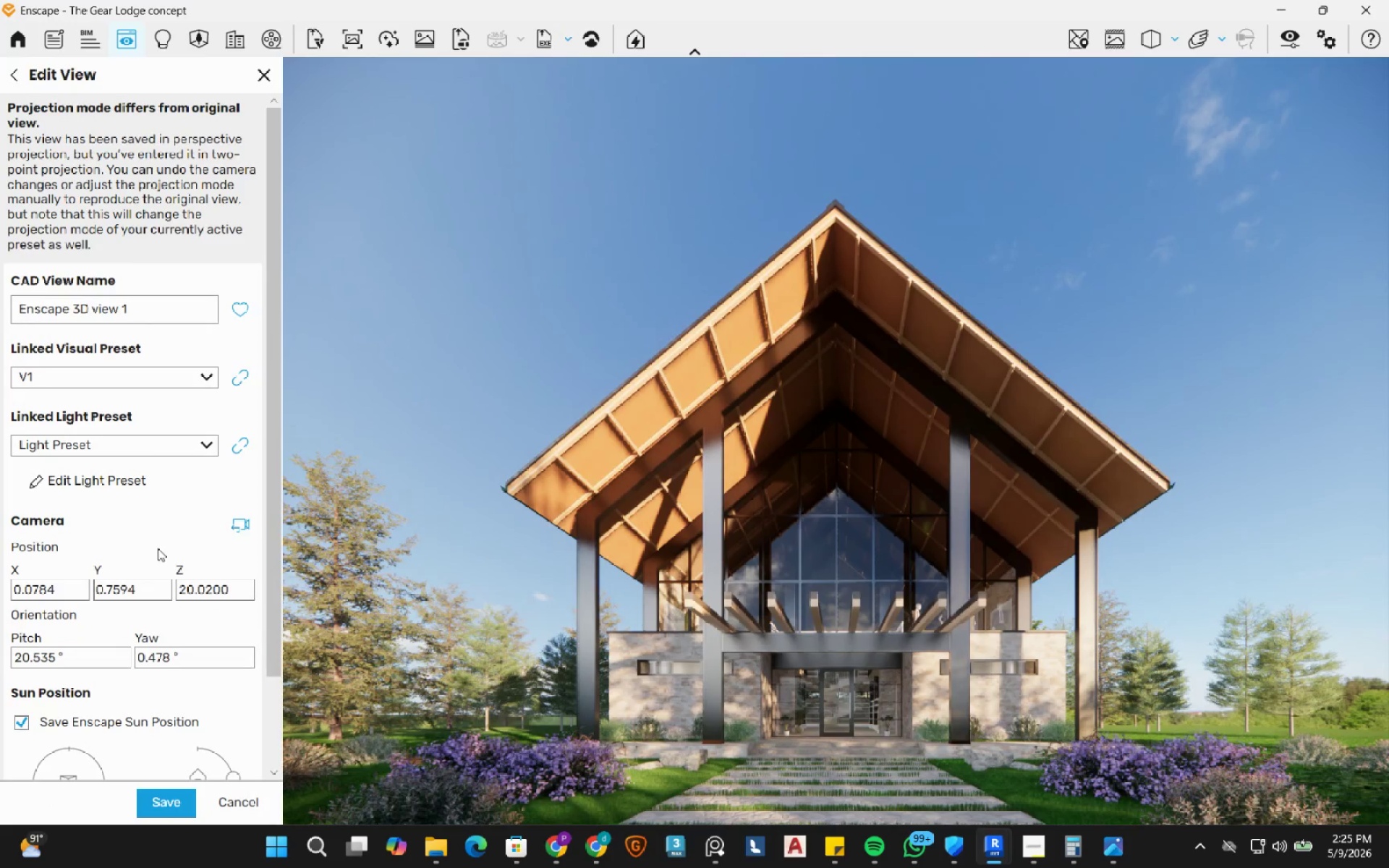 
wait(5.58)
 